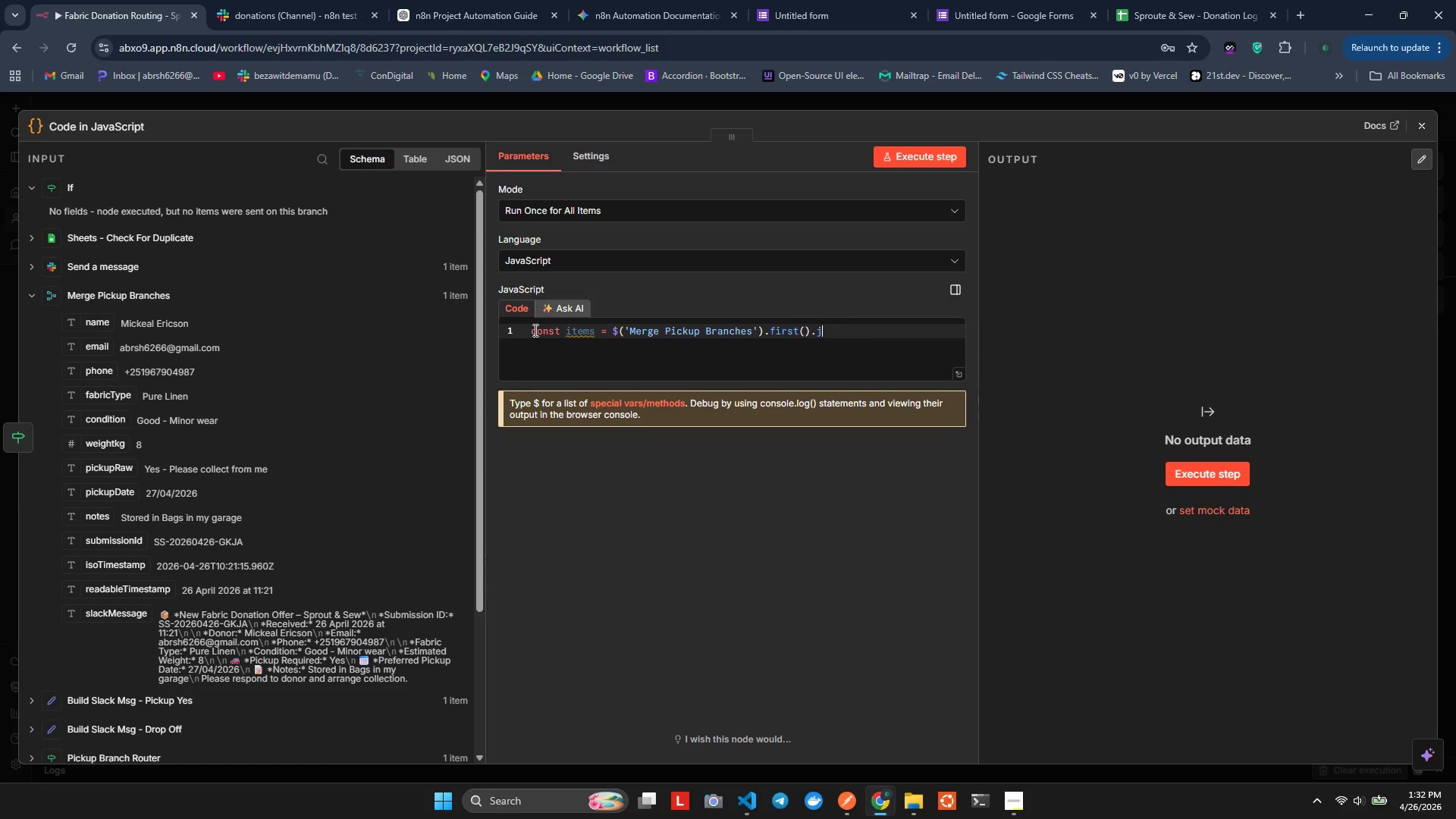 
key(Backspace)
 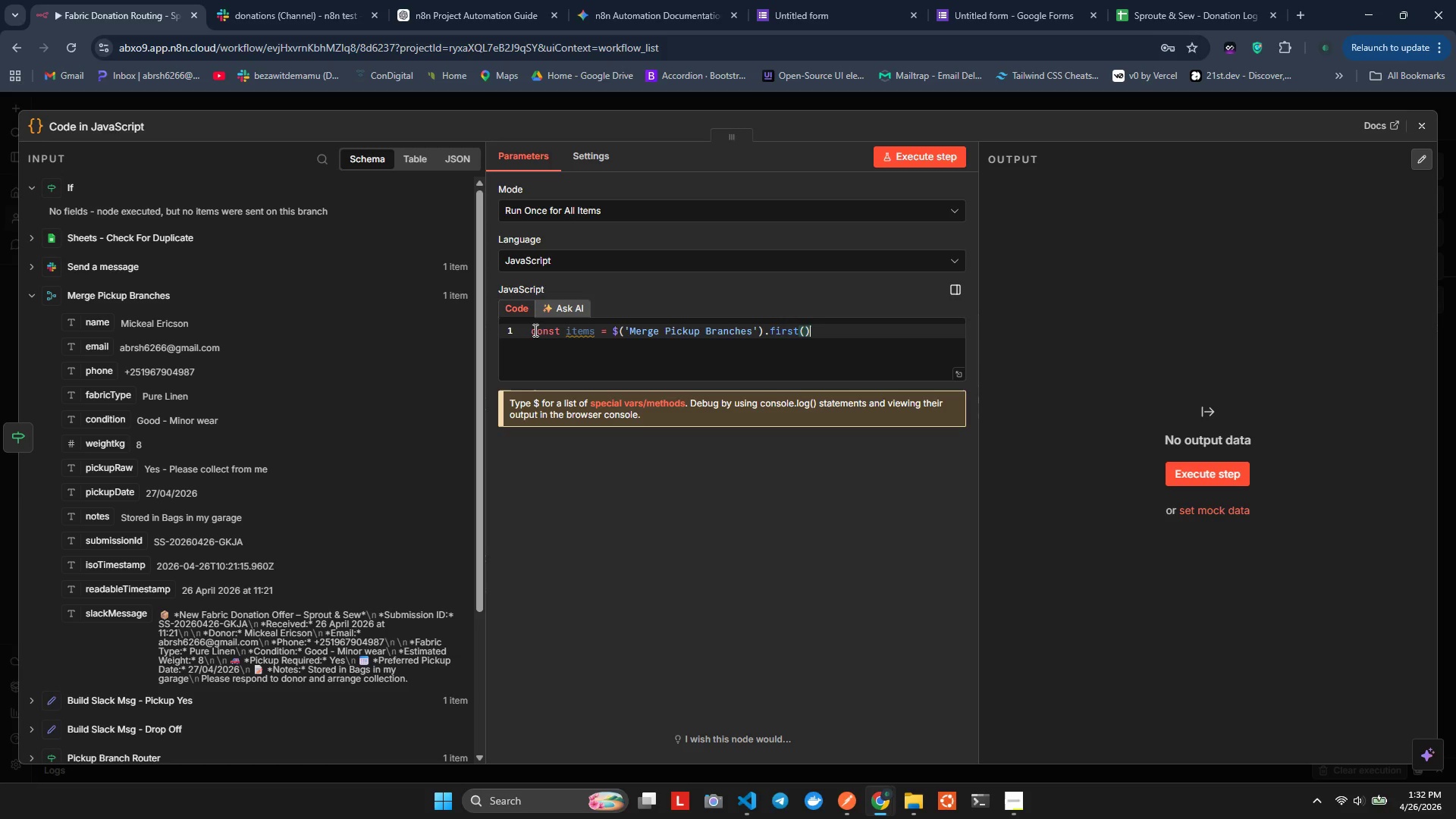 
key(Backspace)
 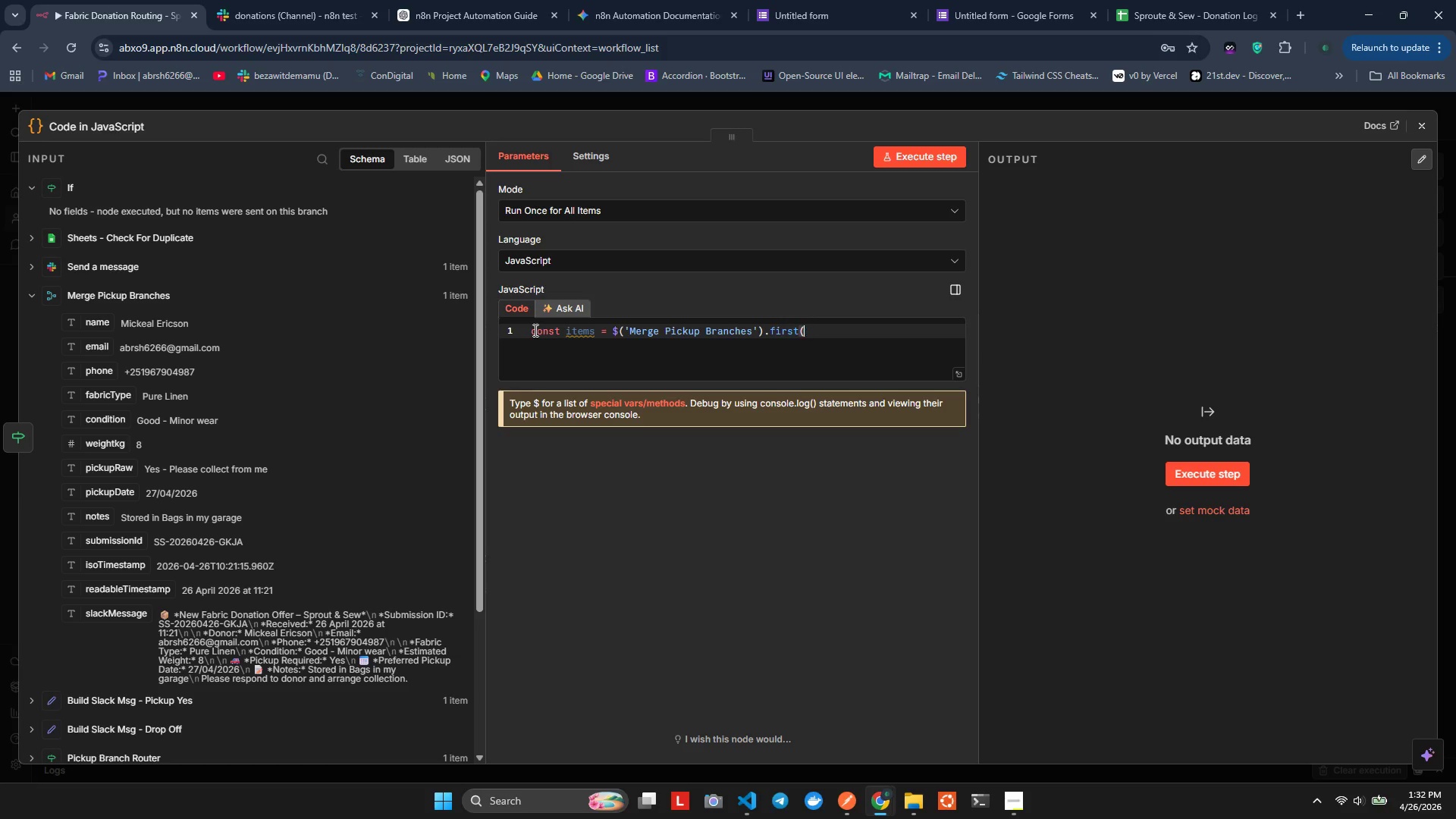 
hold_key(key=Backspace, duration=0.64)
 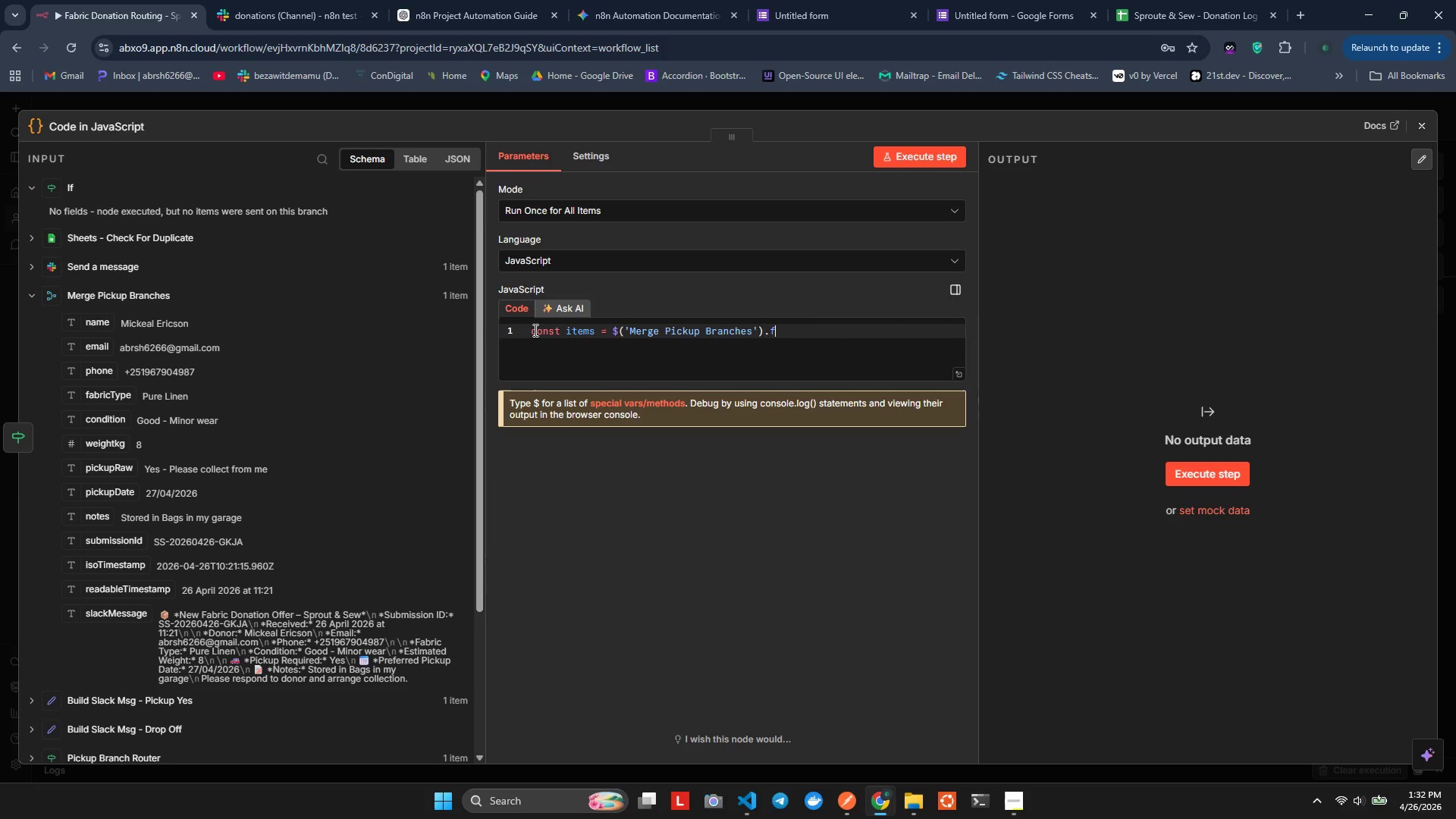 
key(Backspace)
 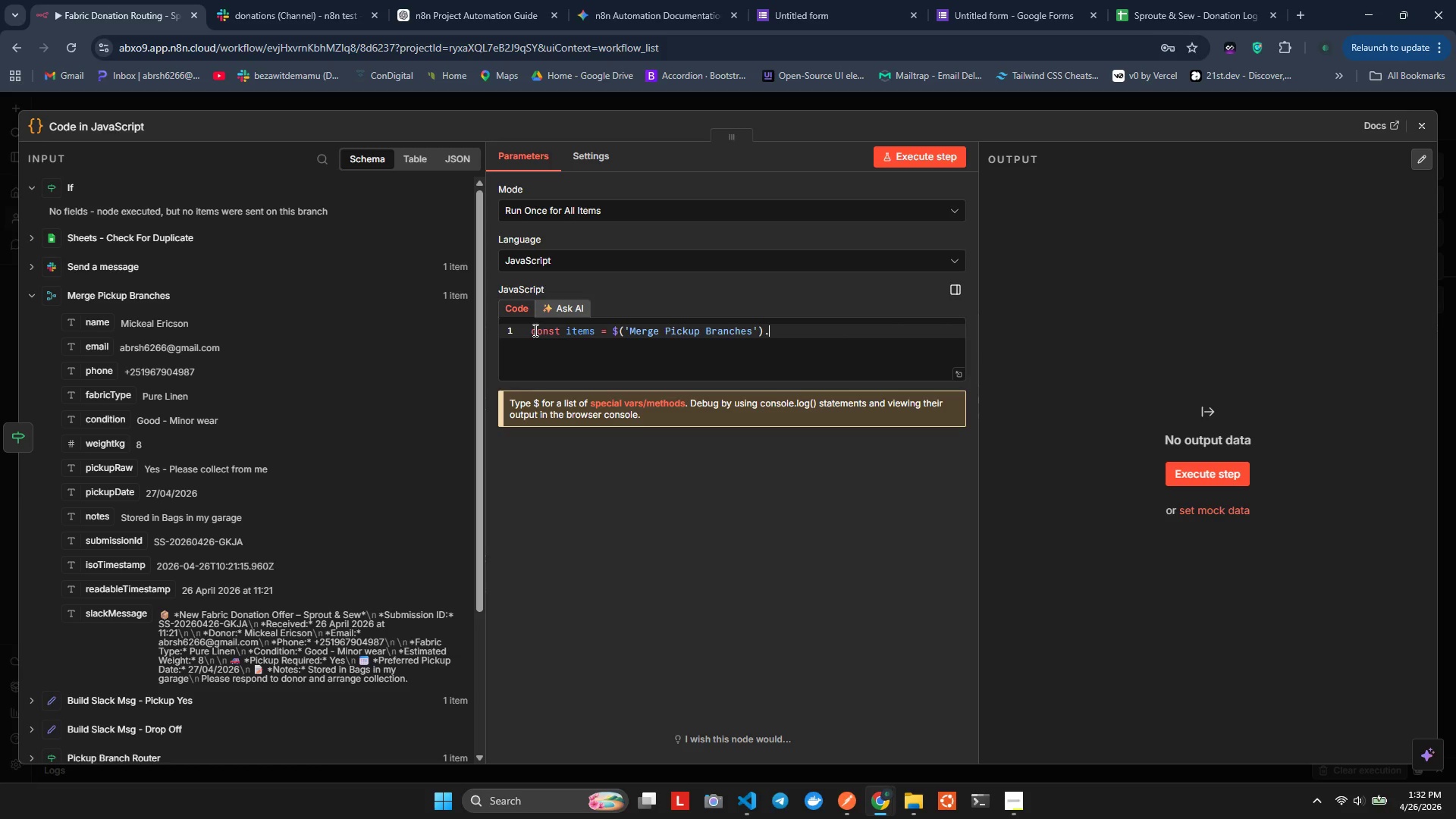 
key(Backspace)
 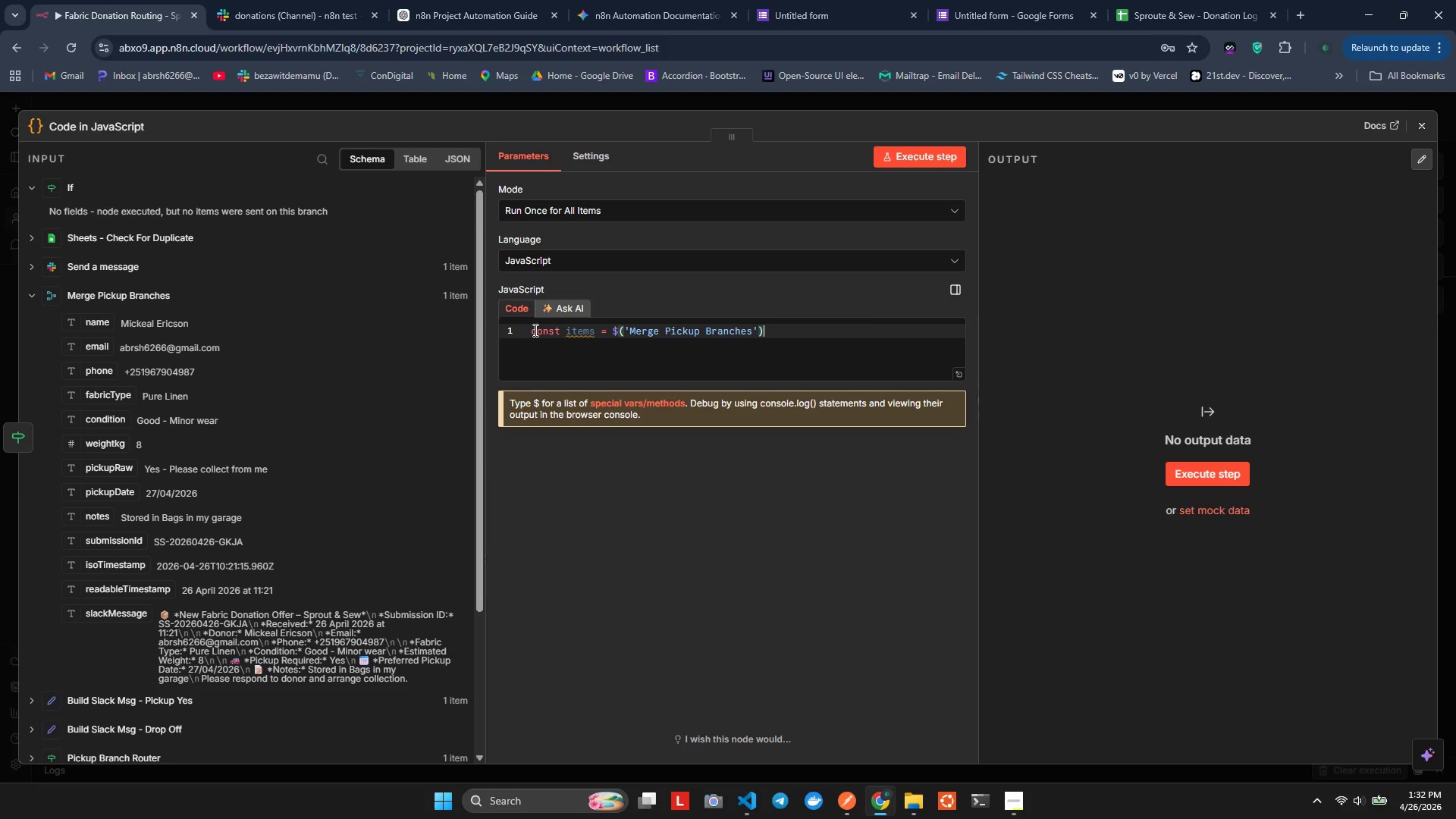 
key(Period)
 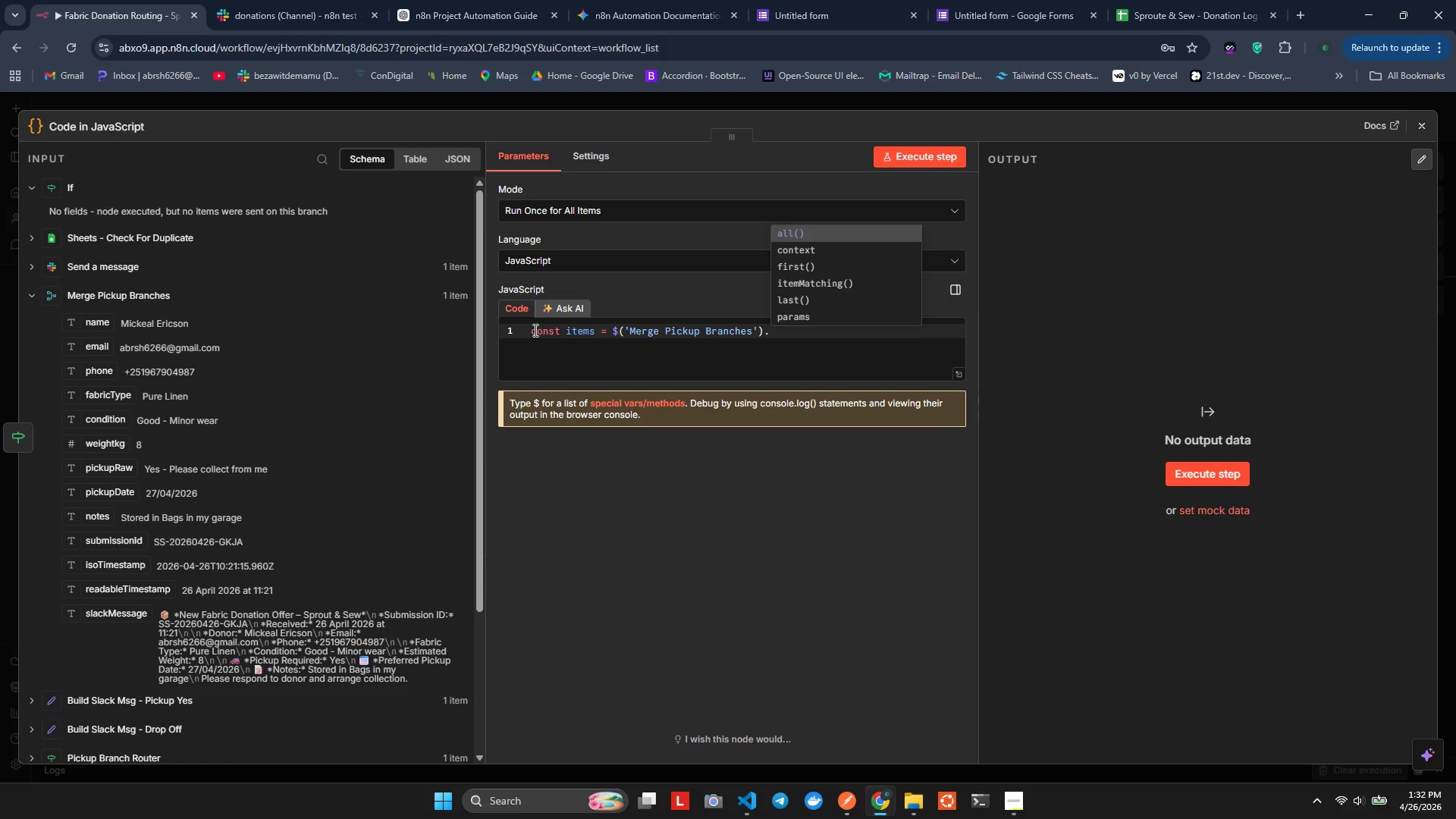 
key(Backspace)
 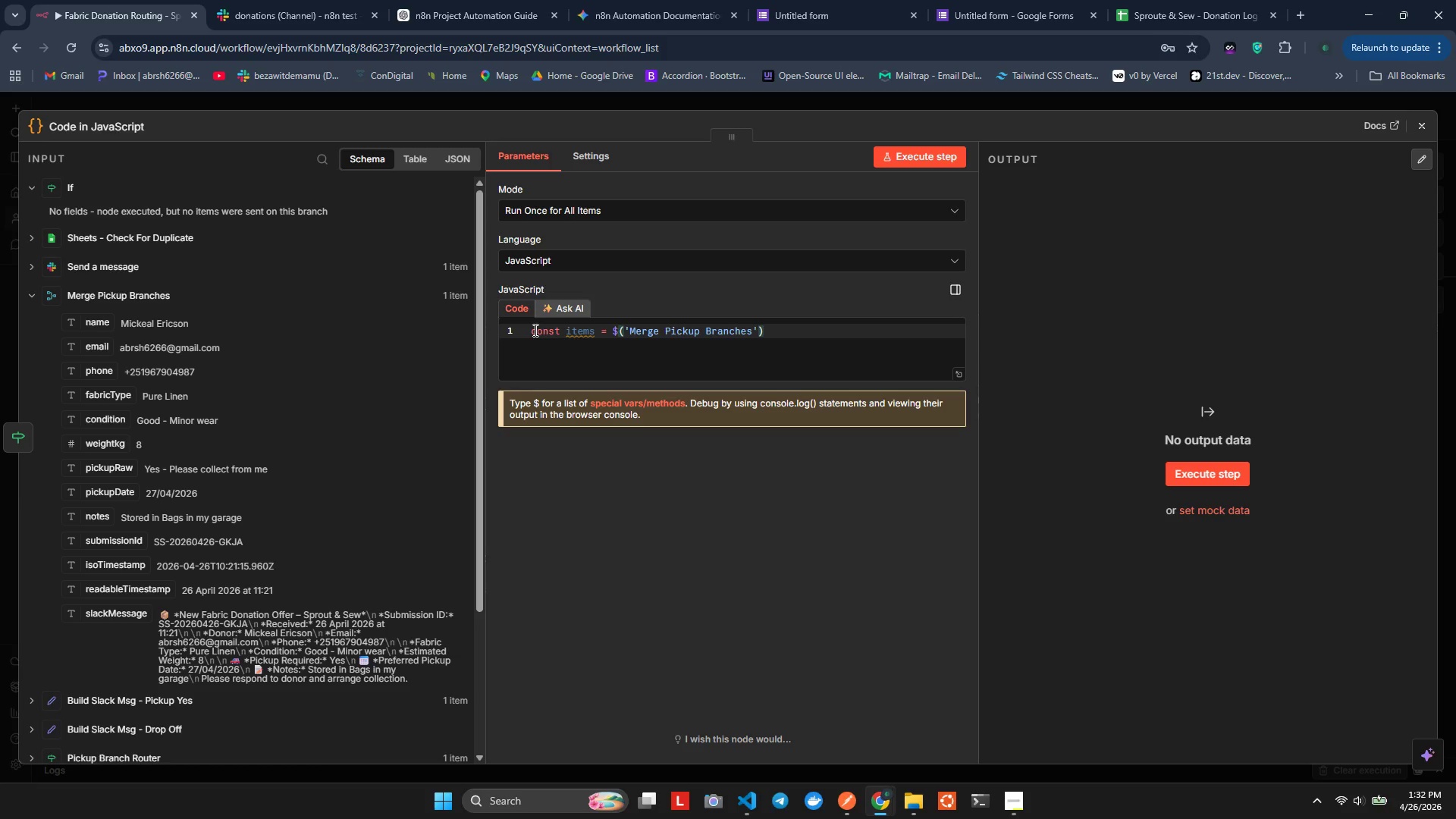 
key(ArrowRight)
 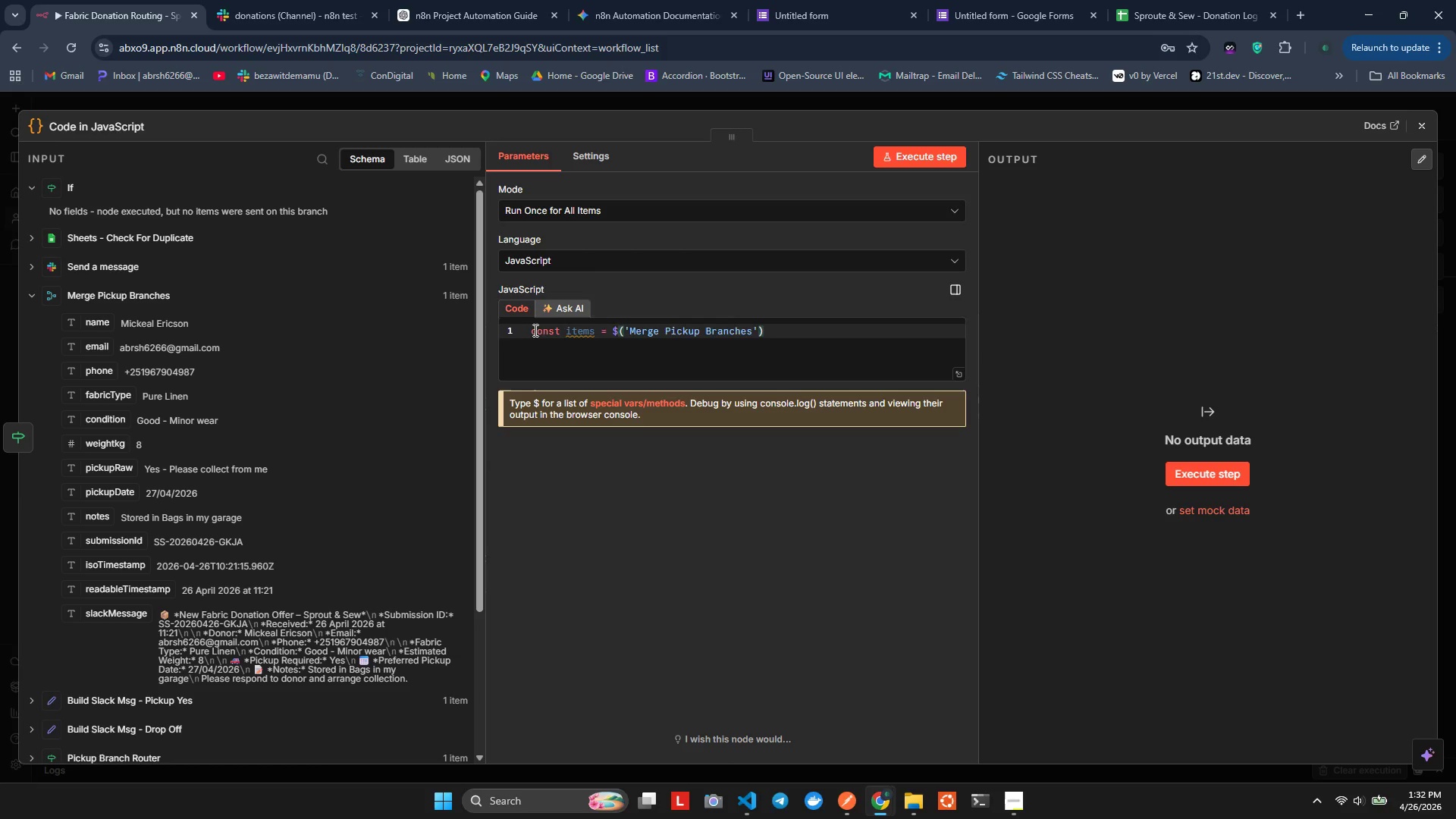 
key(Enter)
 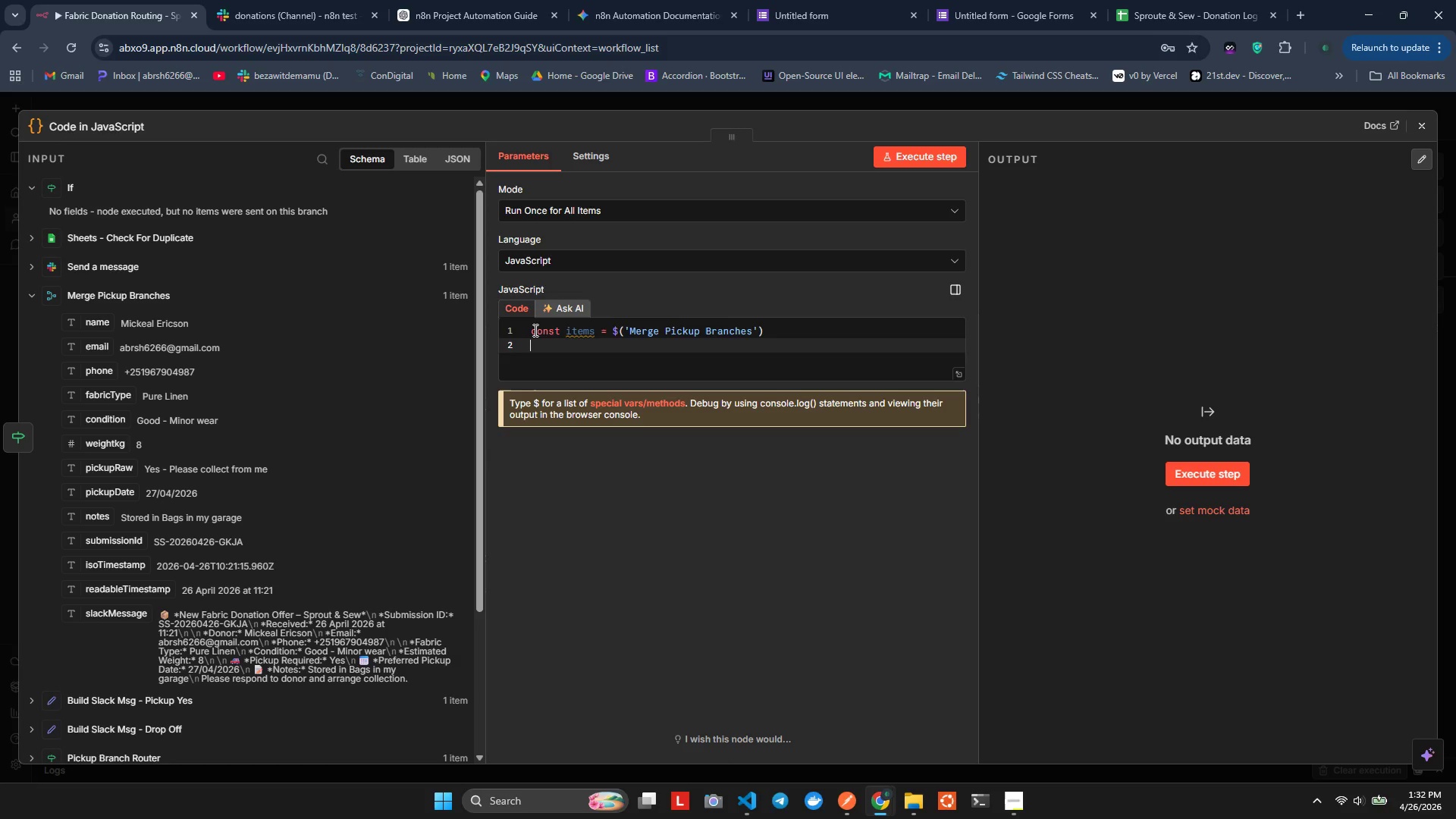 
key(Enter)
 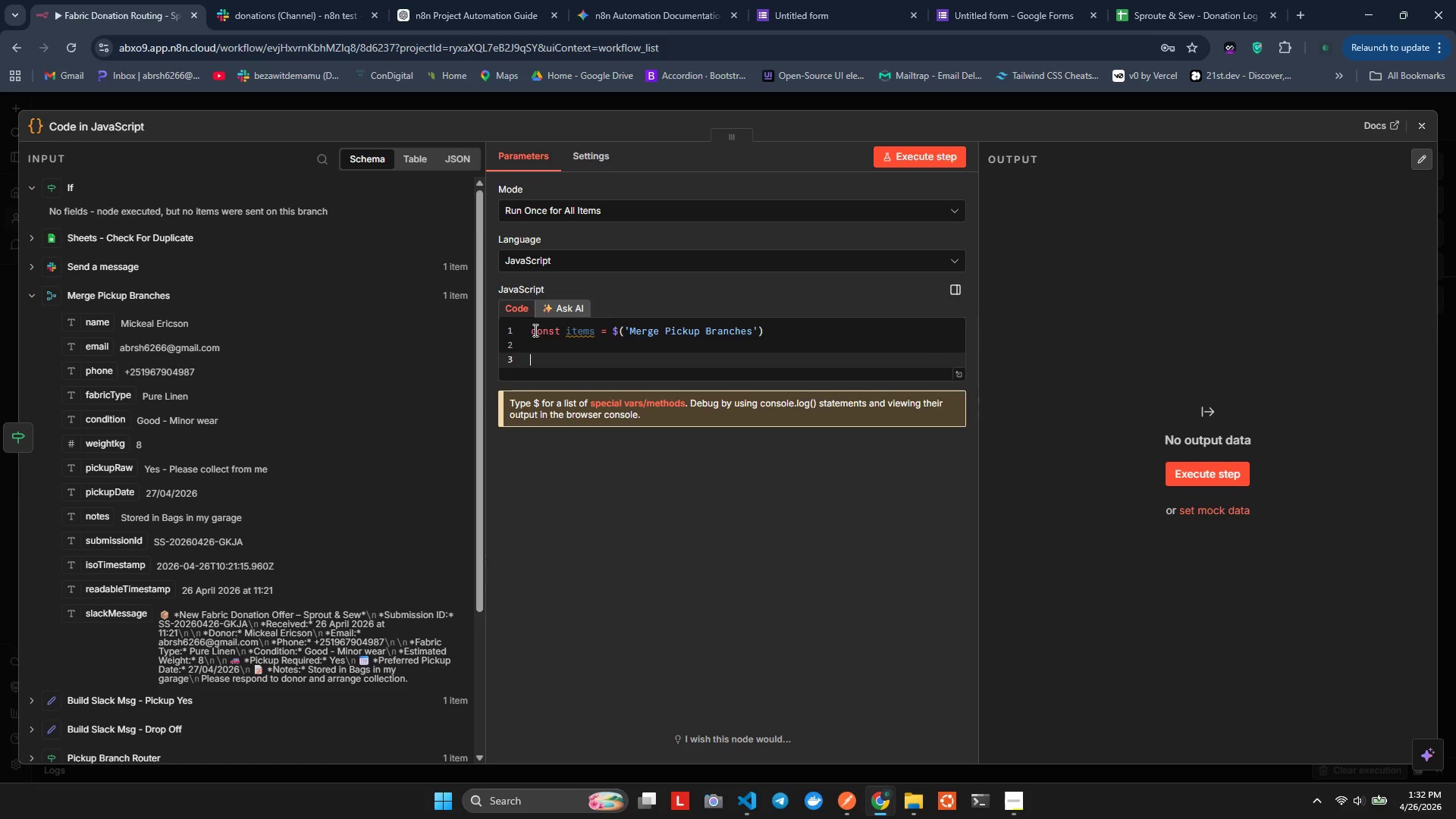 
key(Enter)
 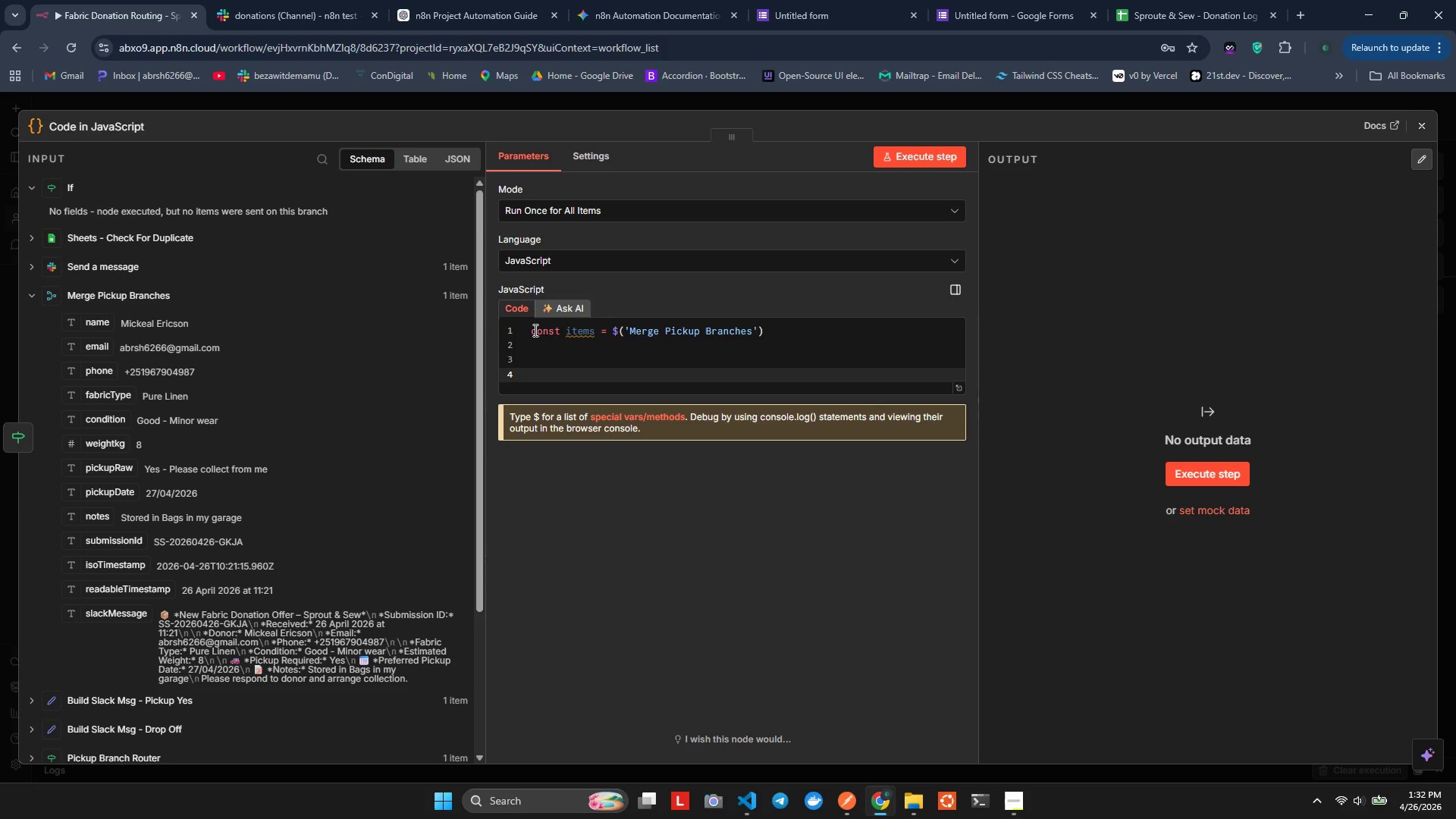 
type(from)
key(Backspace)
key(Backspace)
key(Backspace)
key(Backspace)
type(ret)
 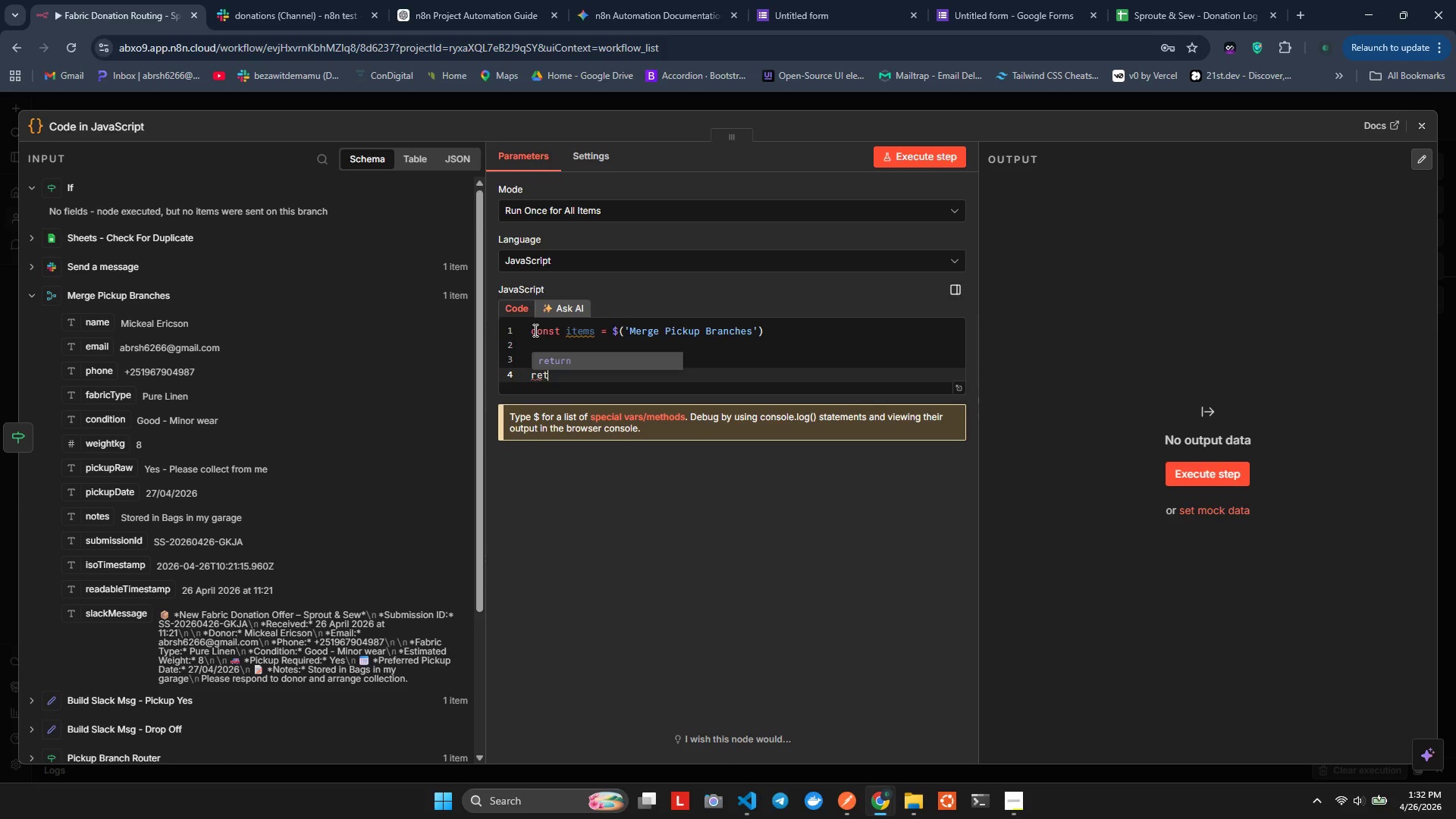 
key(Enter)
 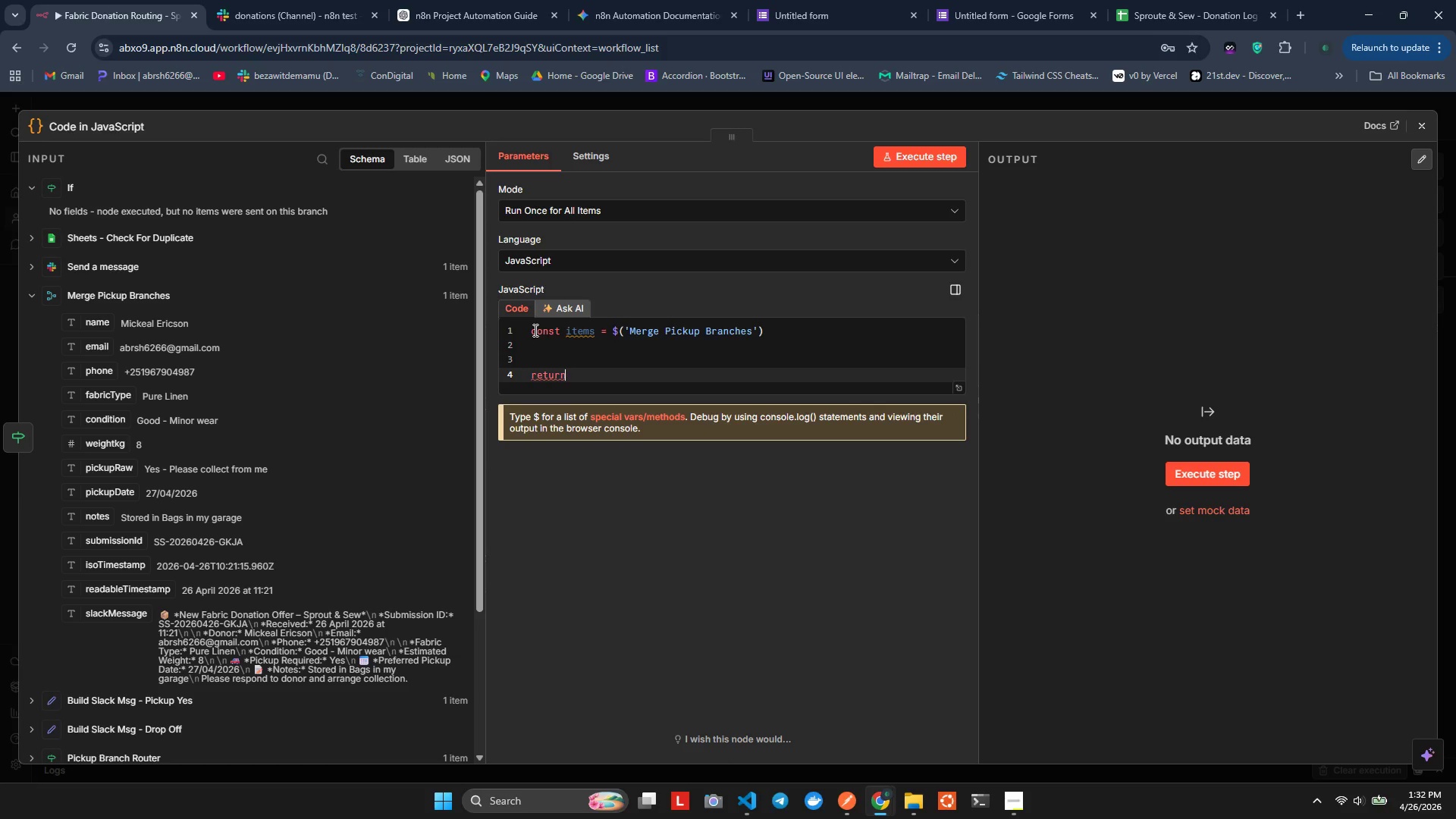 
type( tem)
 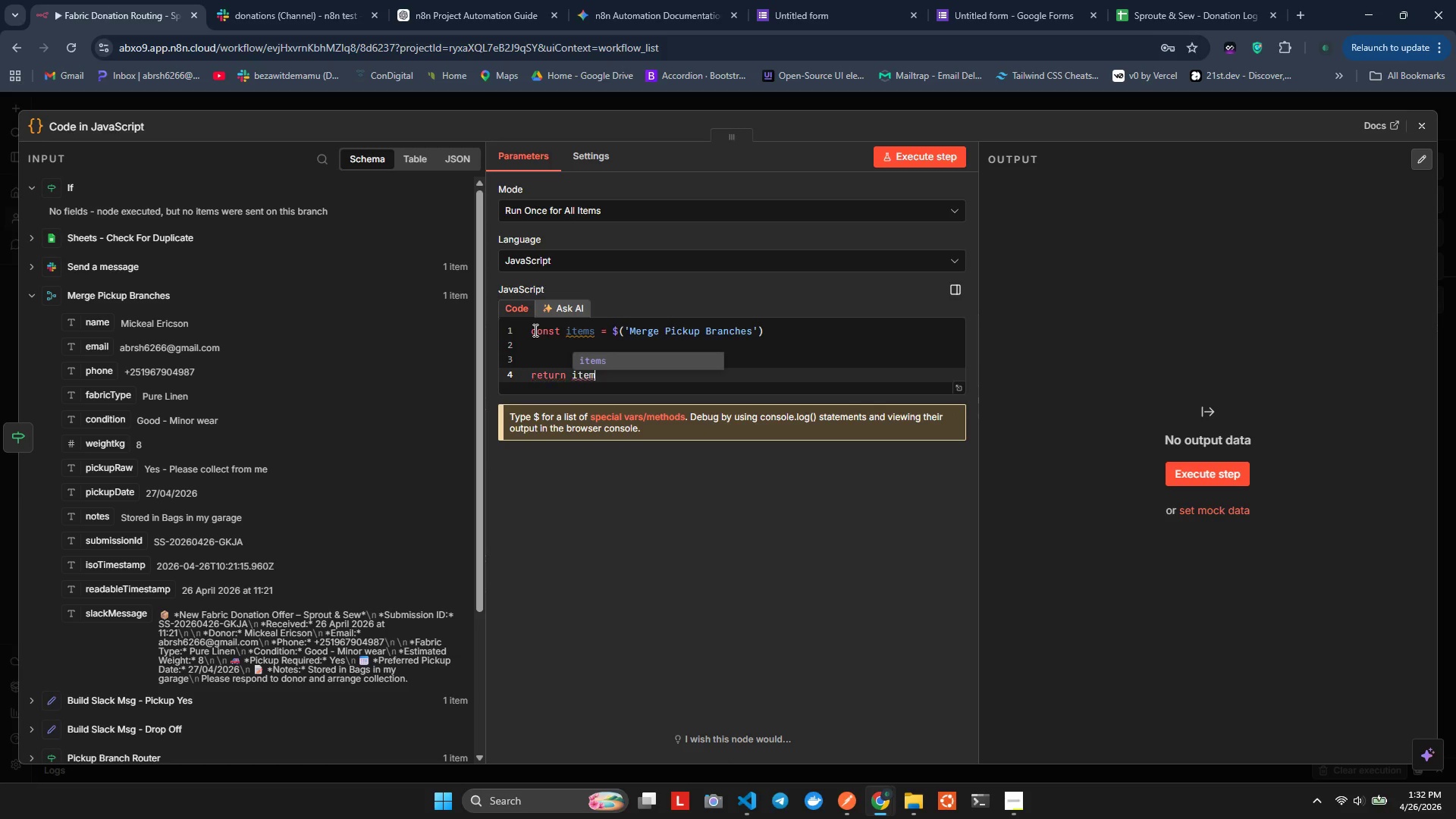 
hold_key(key=I, duration=0.45)
 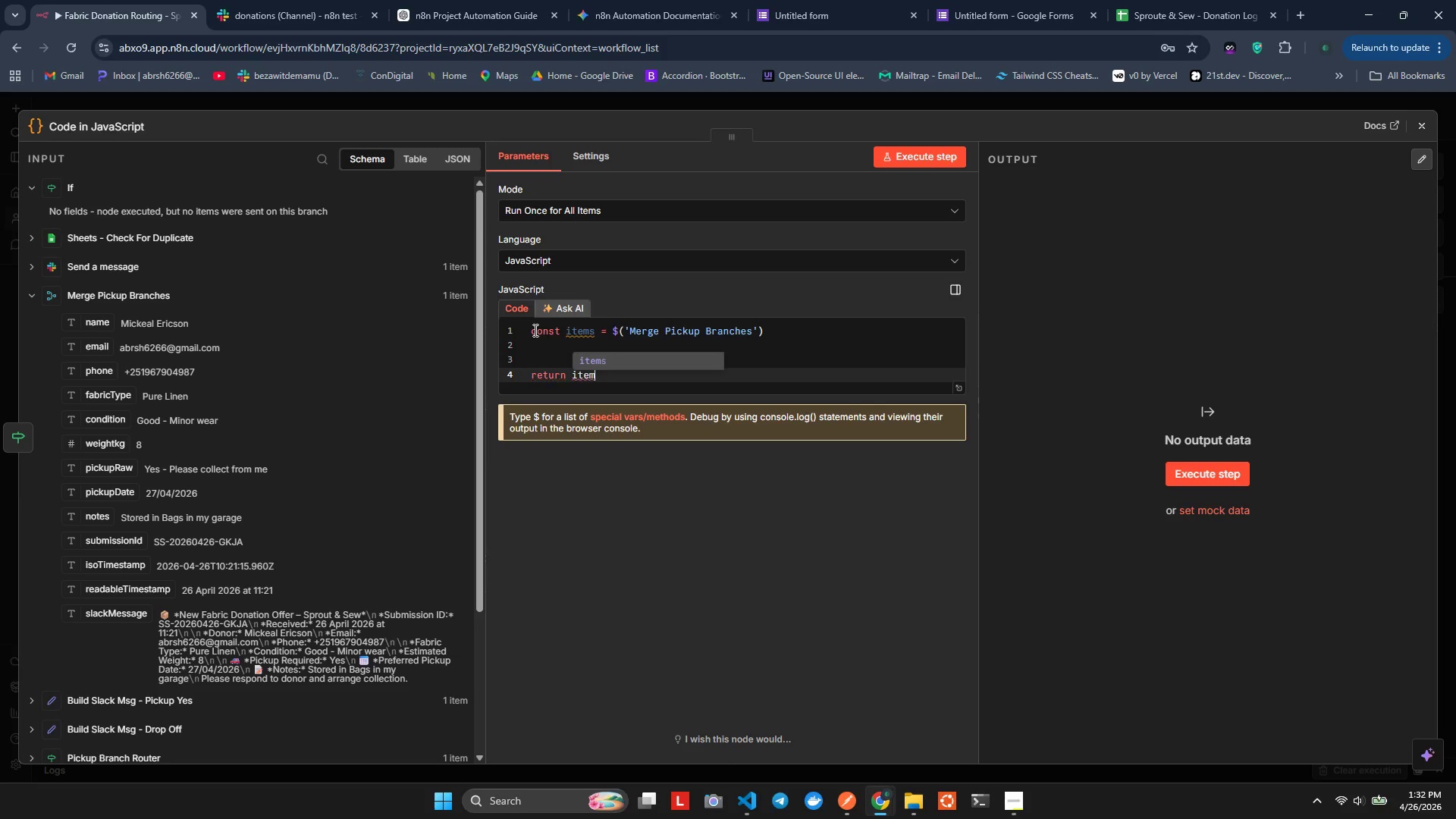 
key(Enter)
 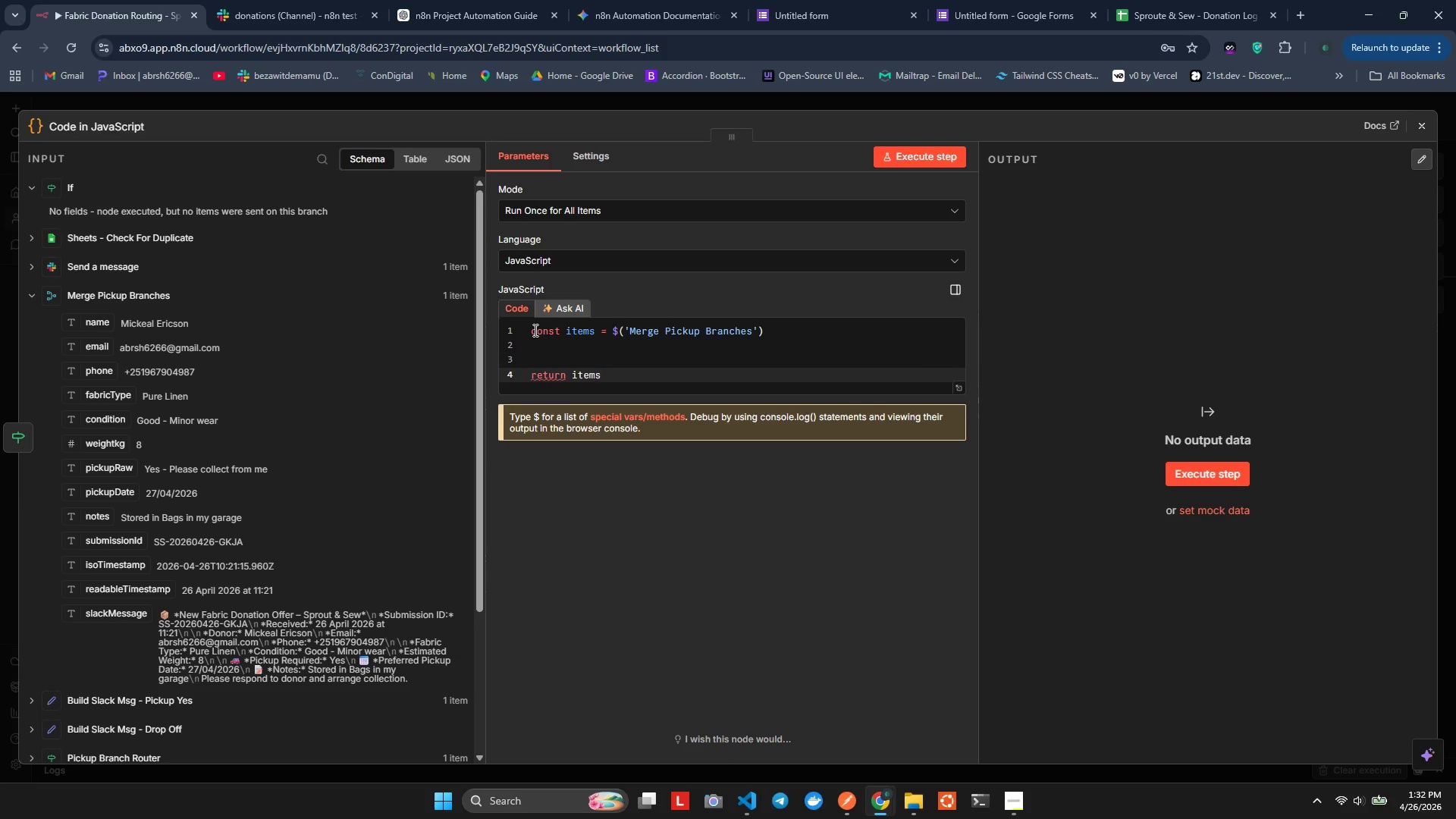 
key(Alt+Shift+AltLeft)
 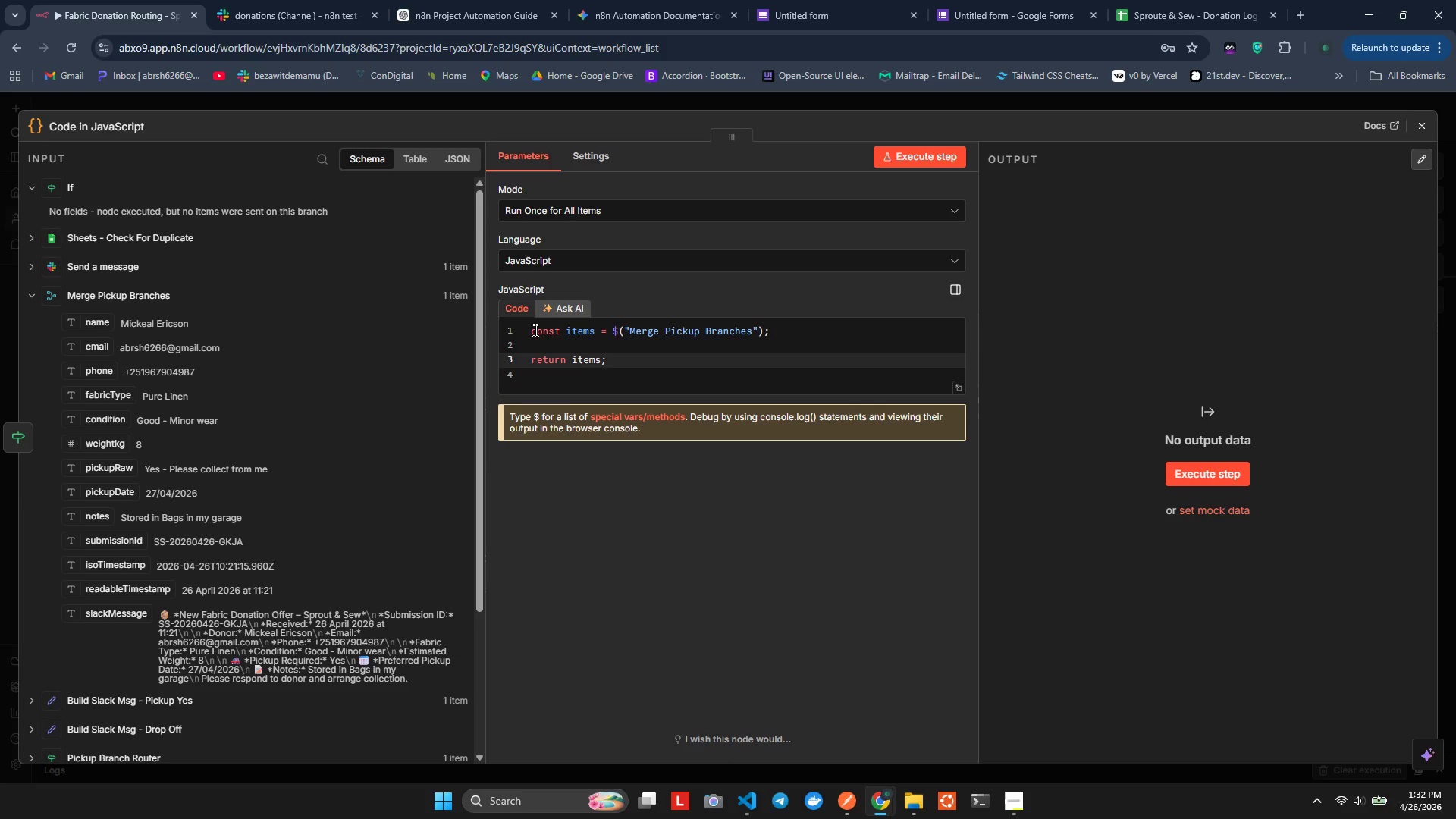 
key(Alt+Shift+F)
 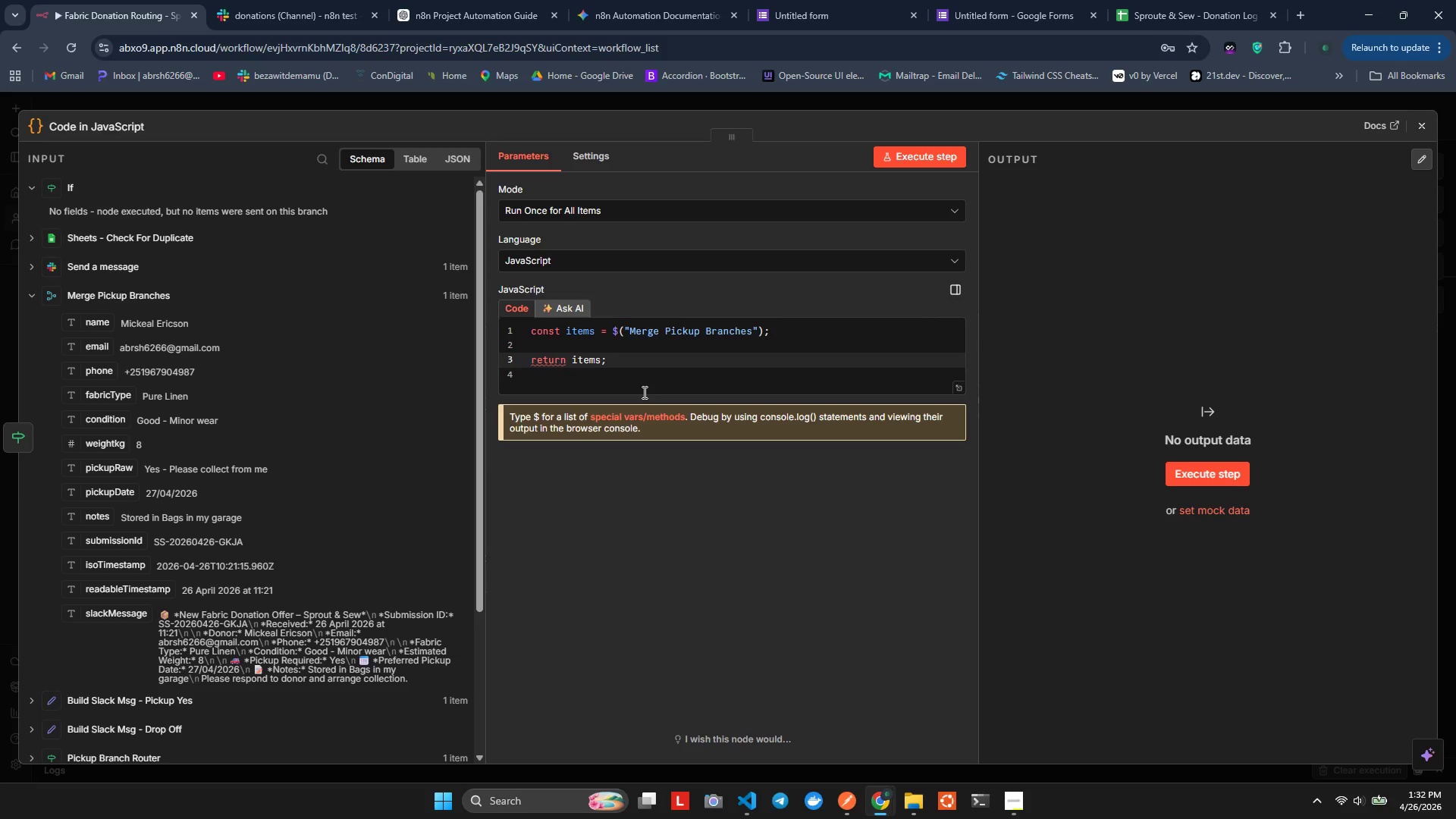 
wait(7.81)
 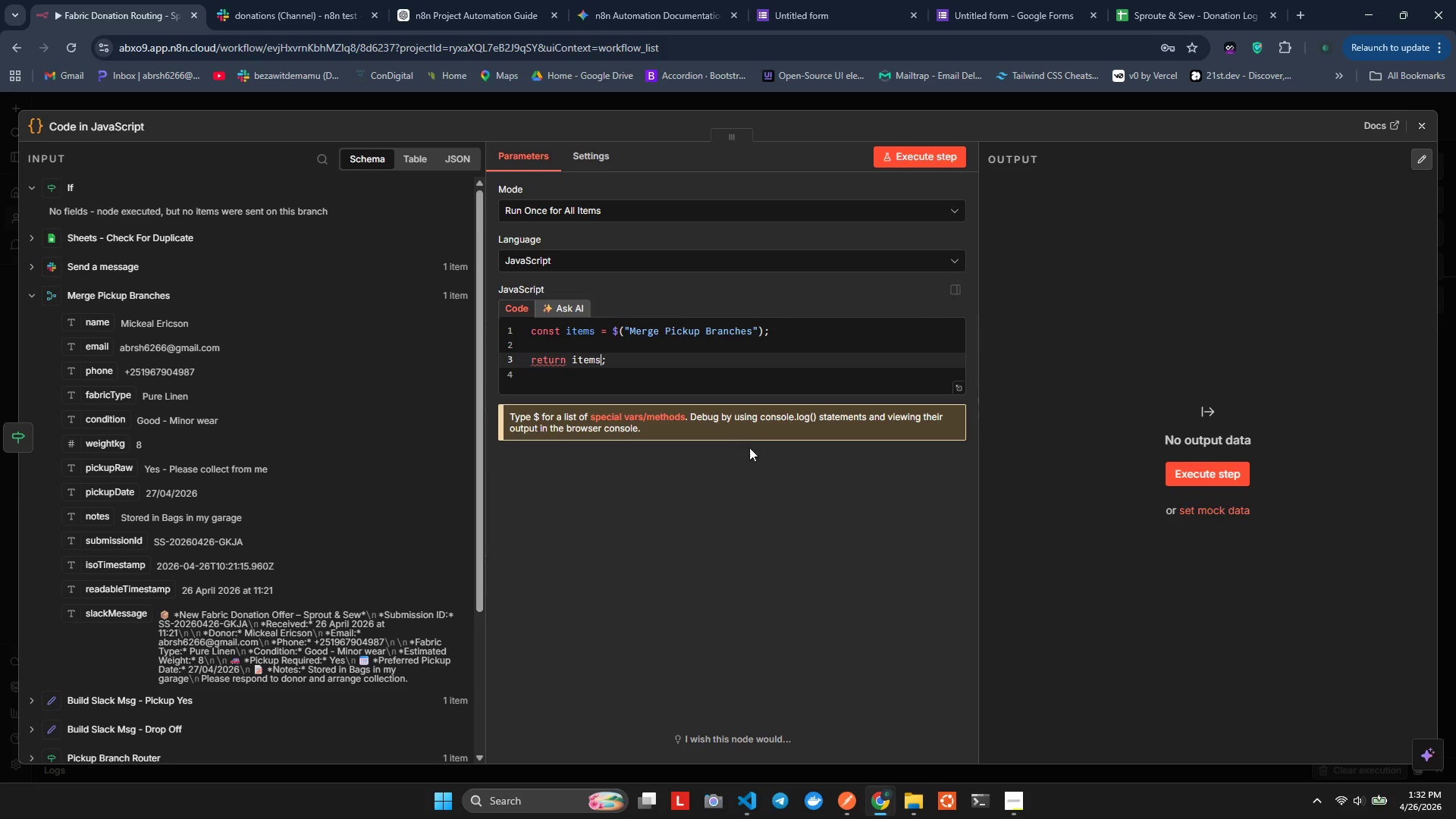 
mouse_move([582, 358])
 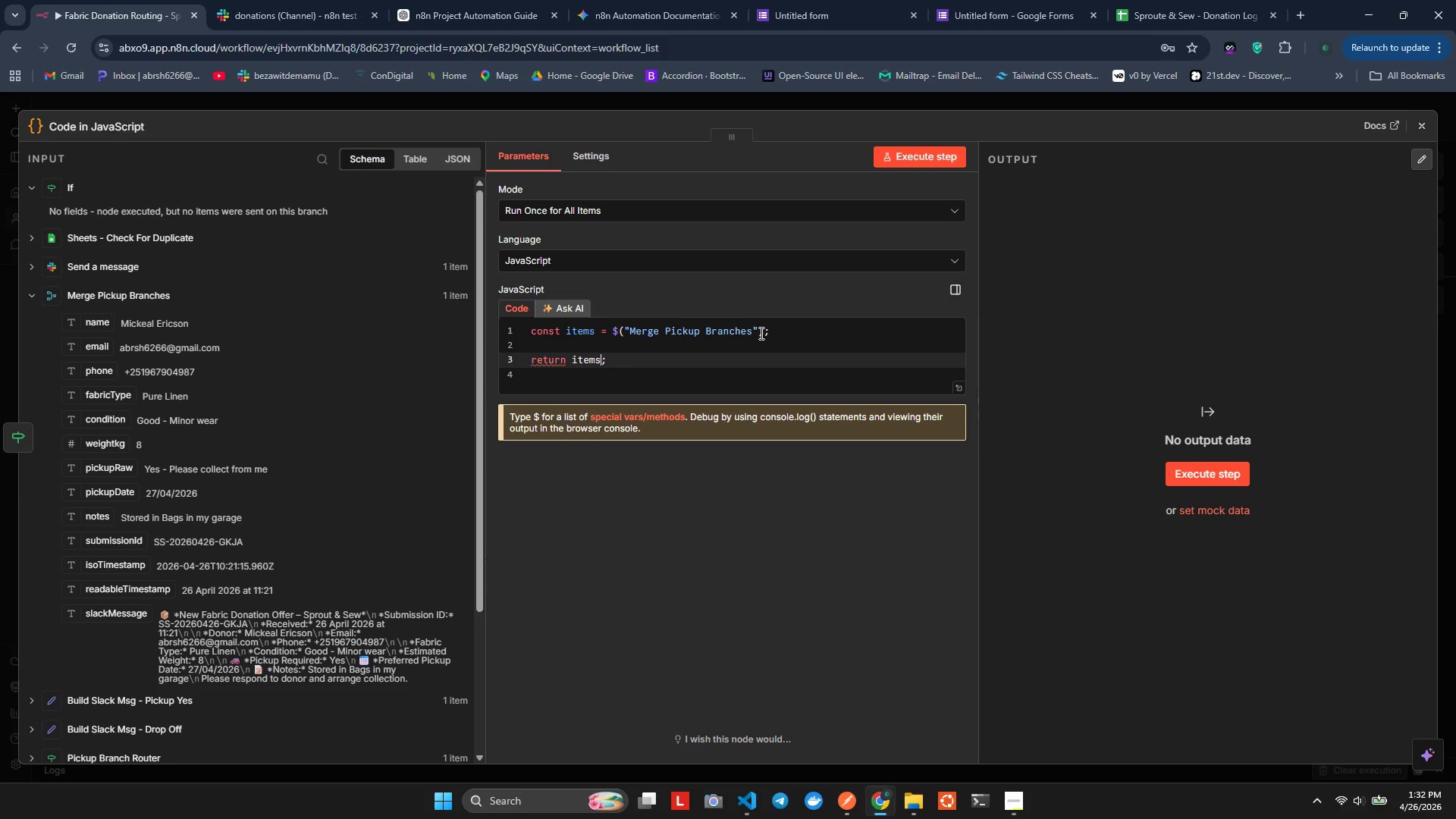 
left_click([761, 333])
 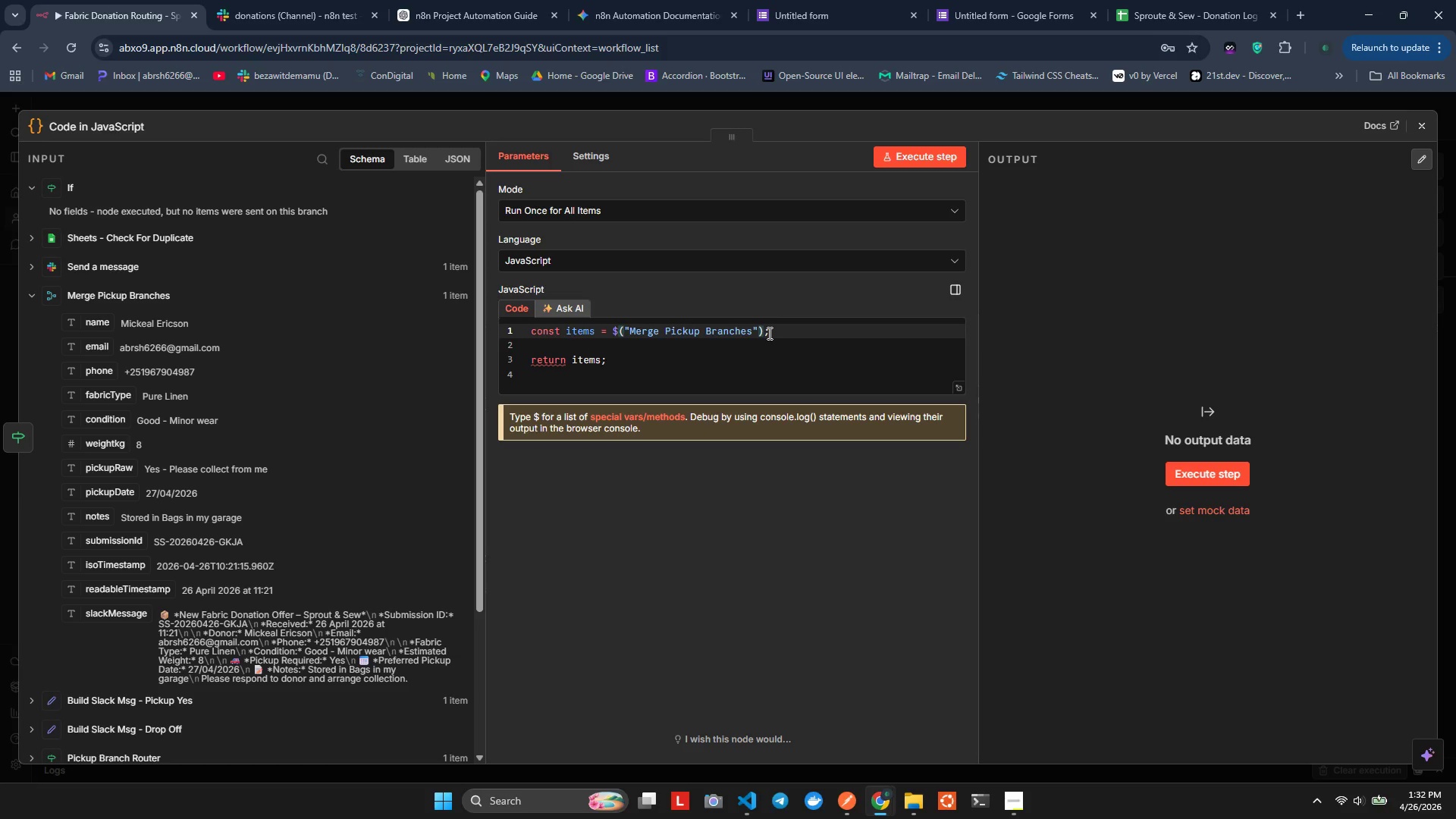 
key(Period)
 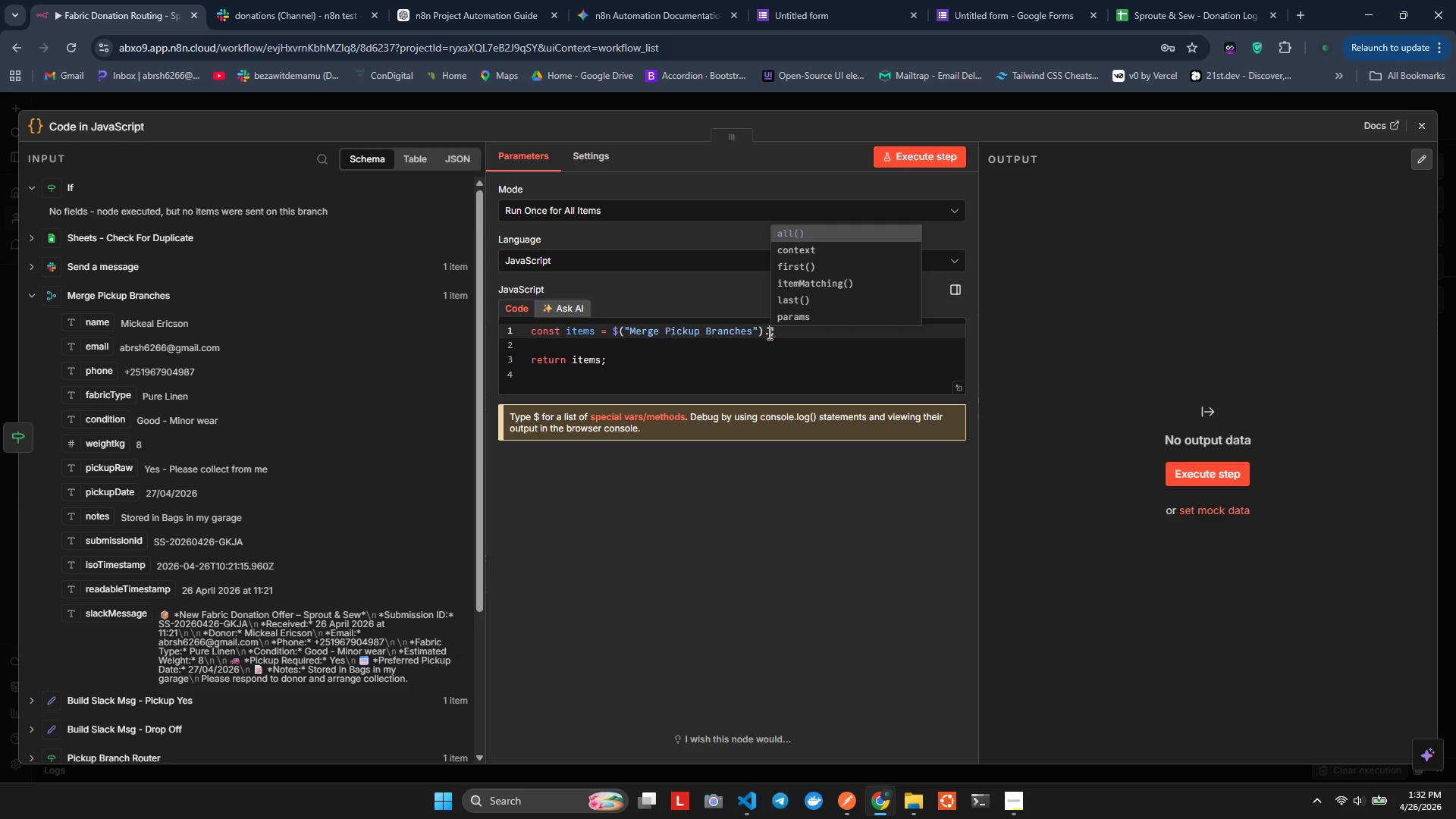 
key(Enter)
 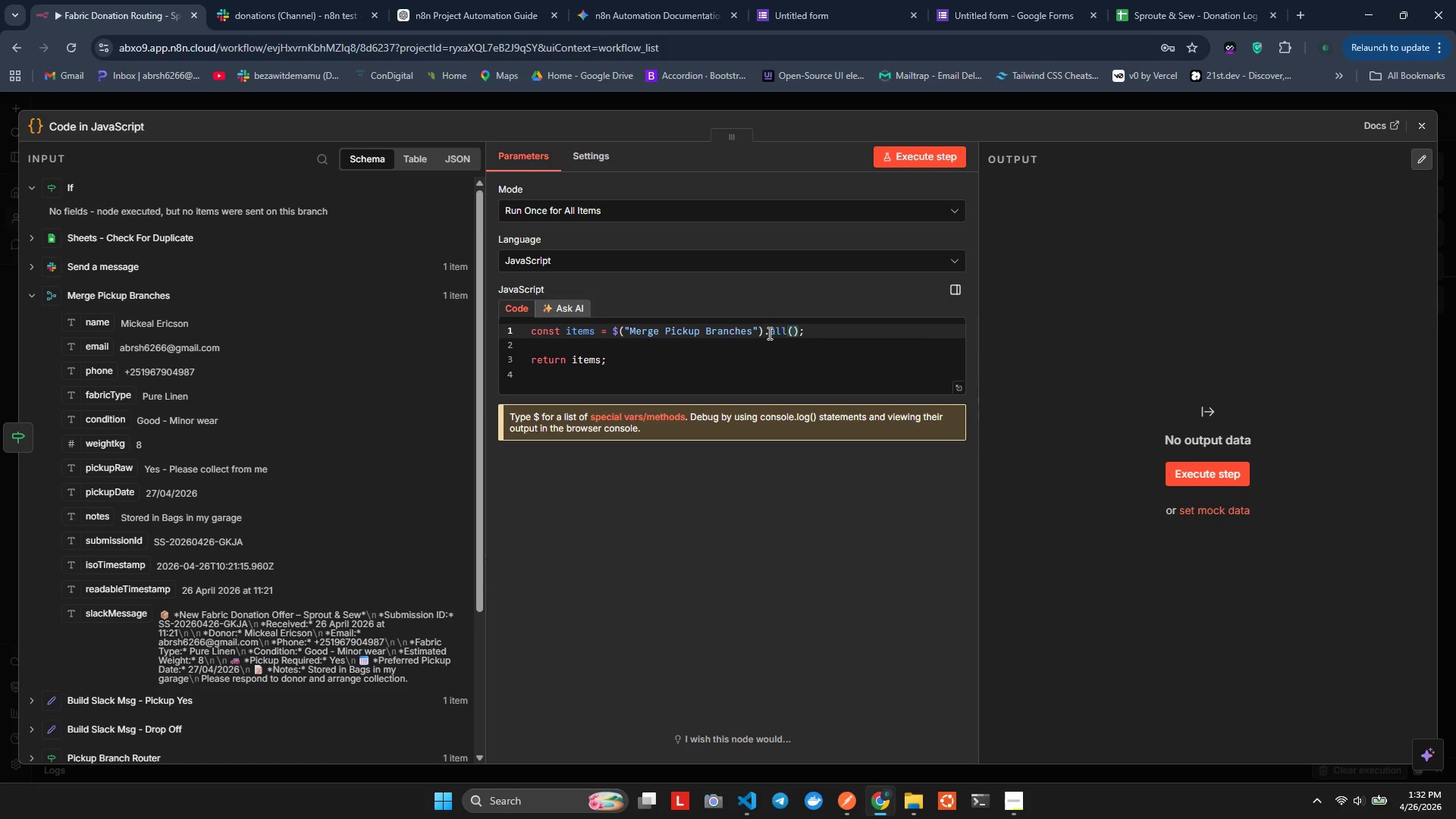 
key(Alt+AltLeft)
 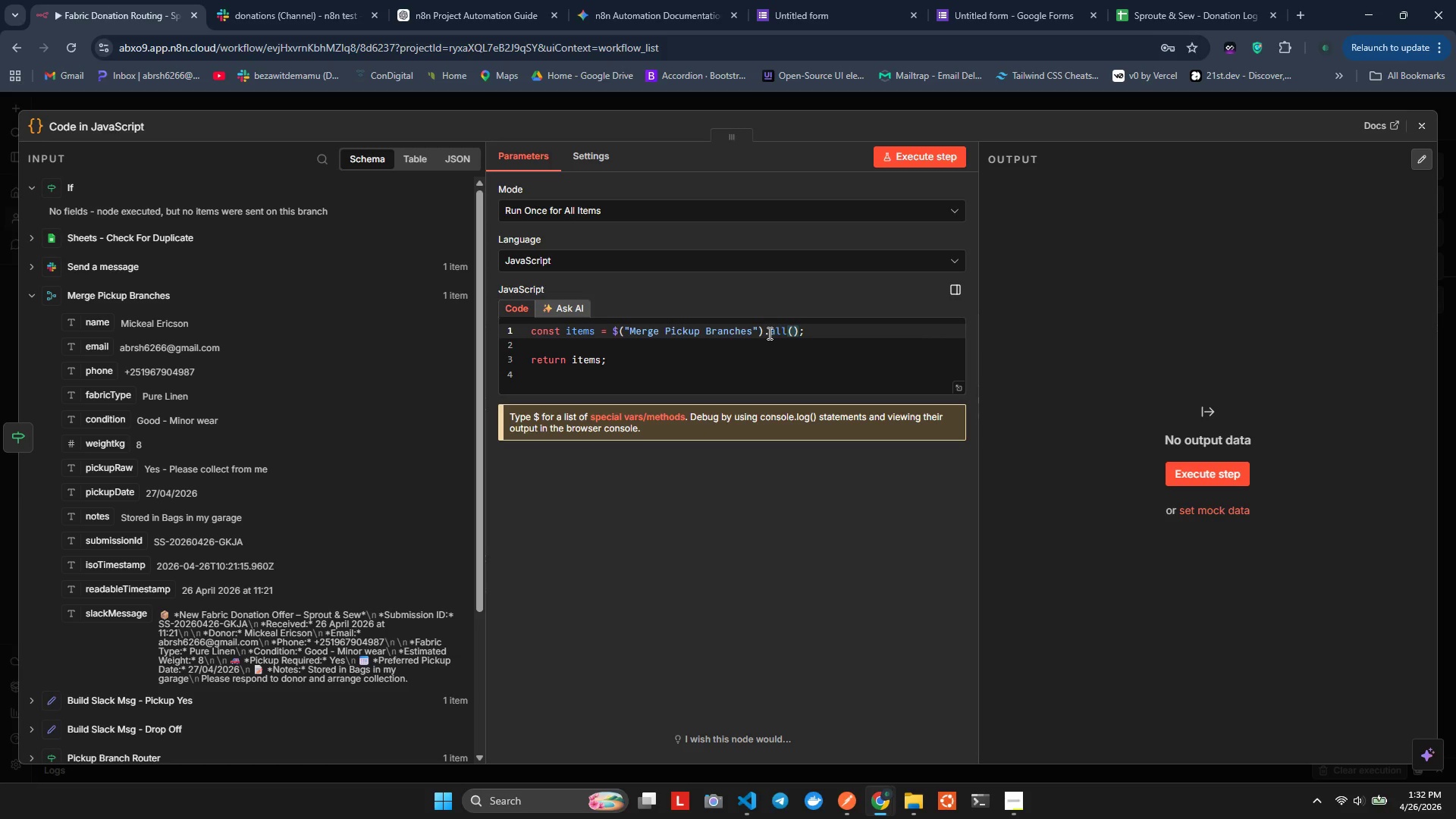 
key(Alt+Shift+ShiftLeft)
 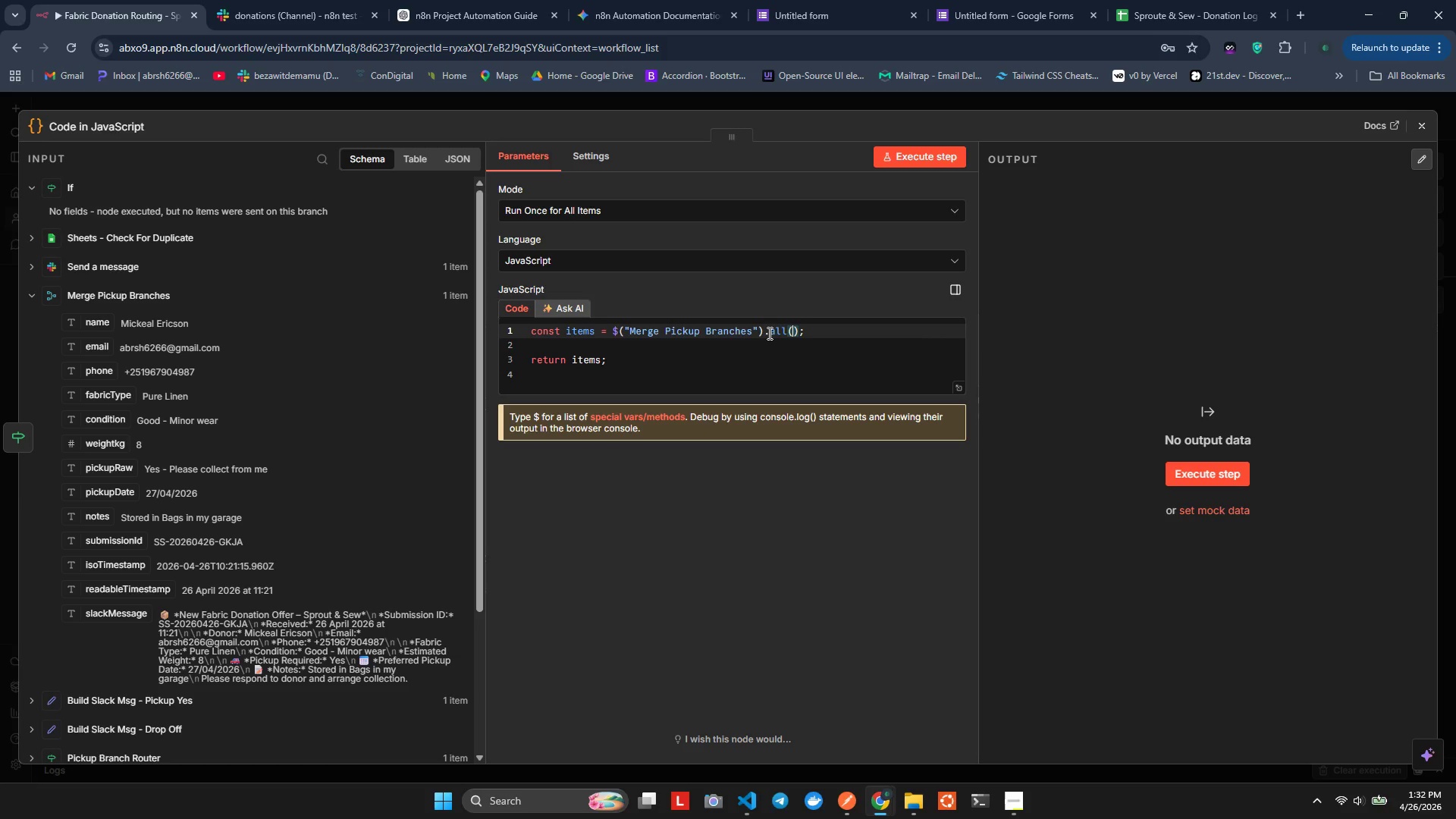 
key(Alt+Shift+F)
 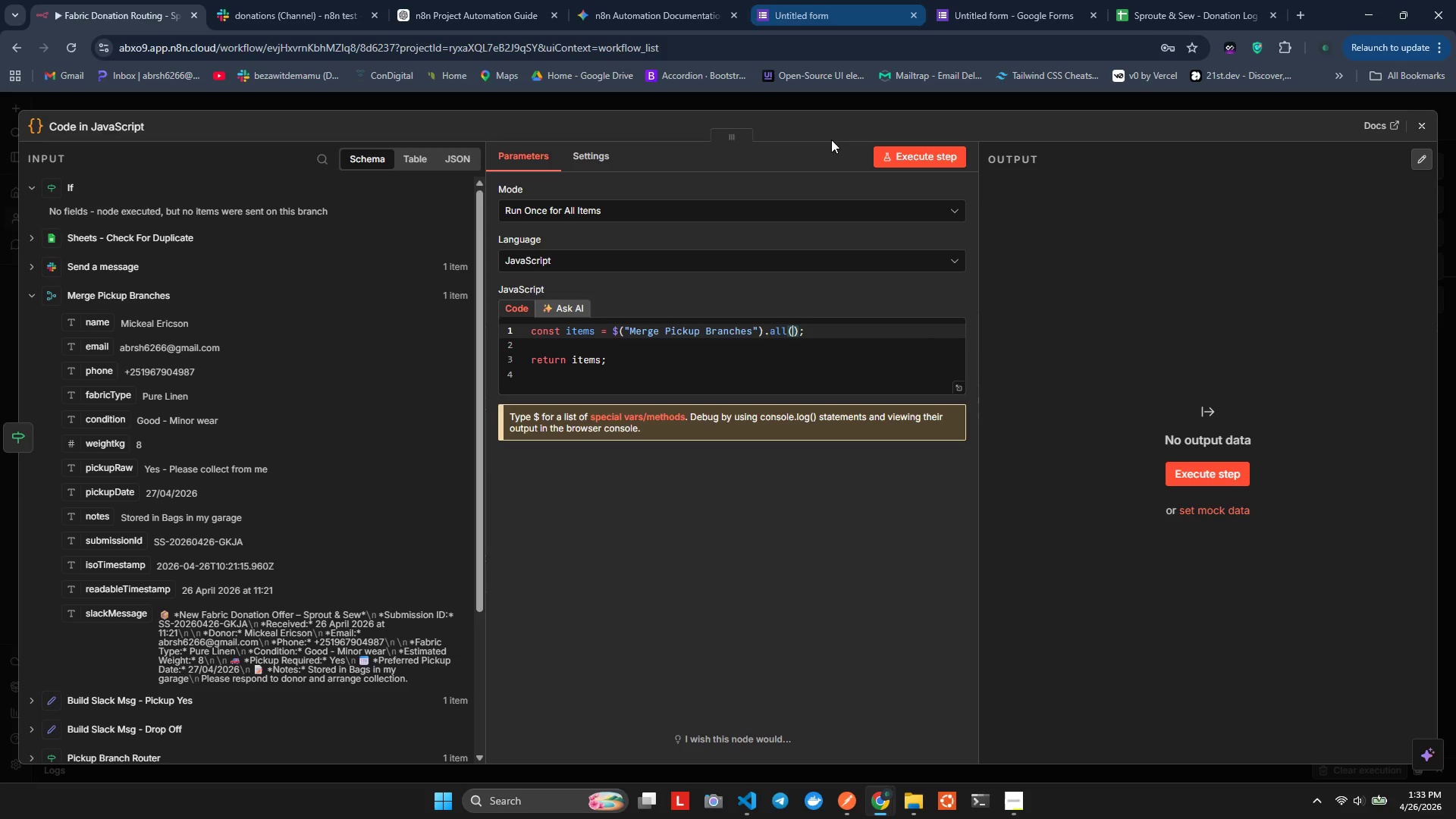 
left_click([893, 165])
 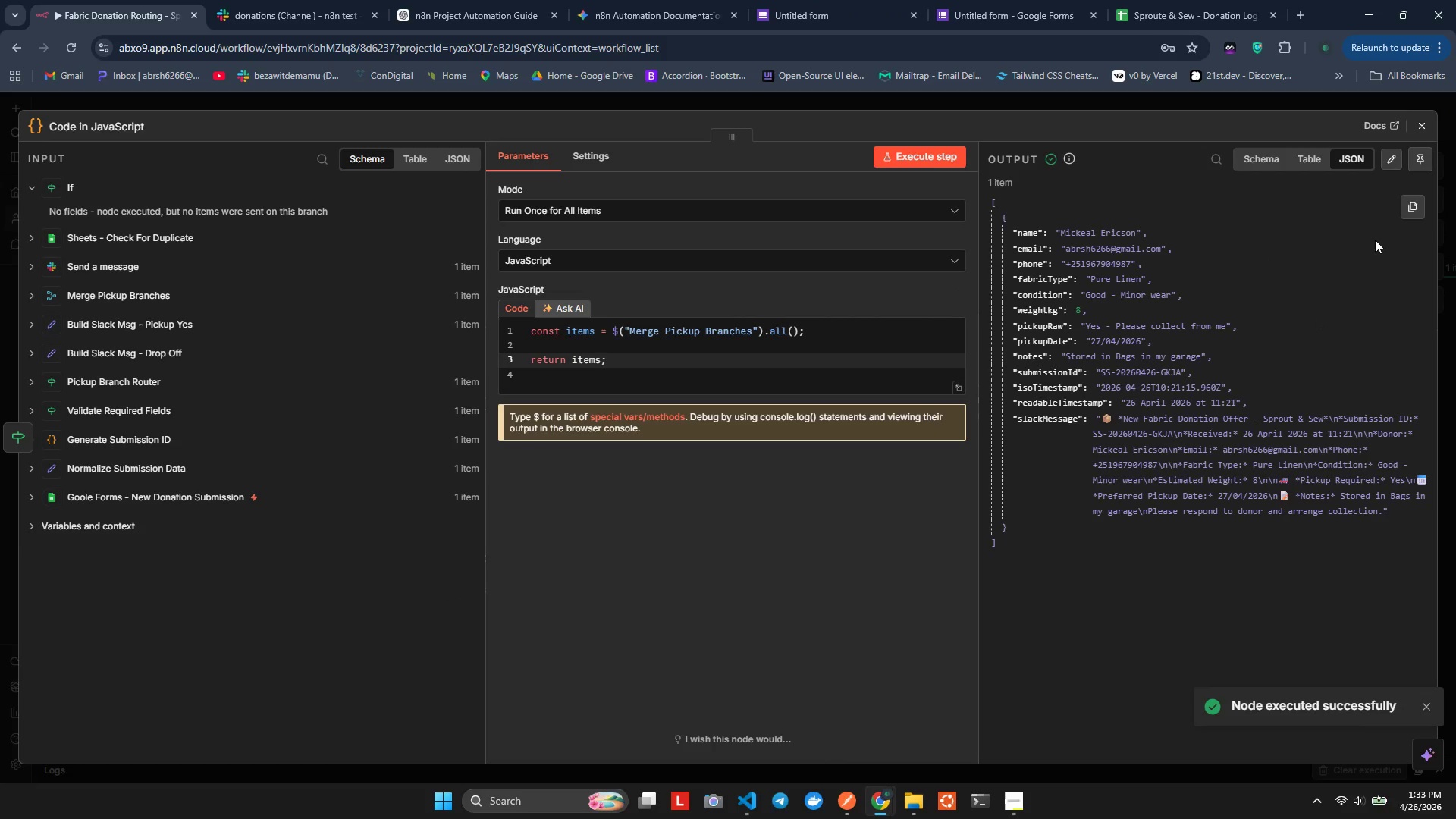 
left_click([1412, 133])
 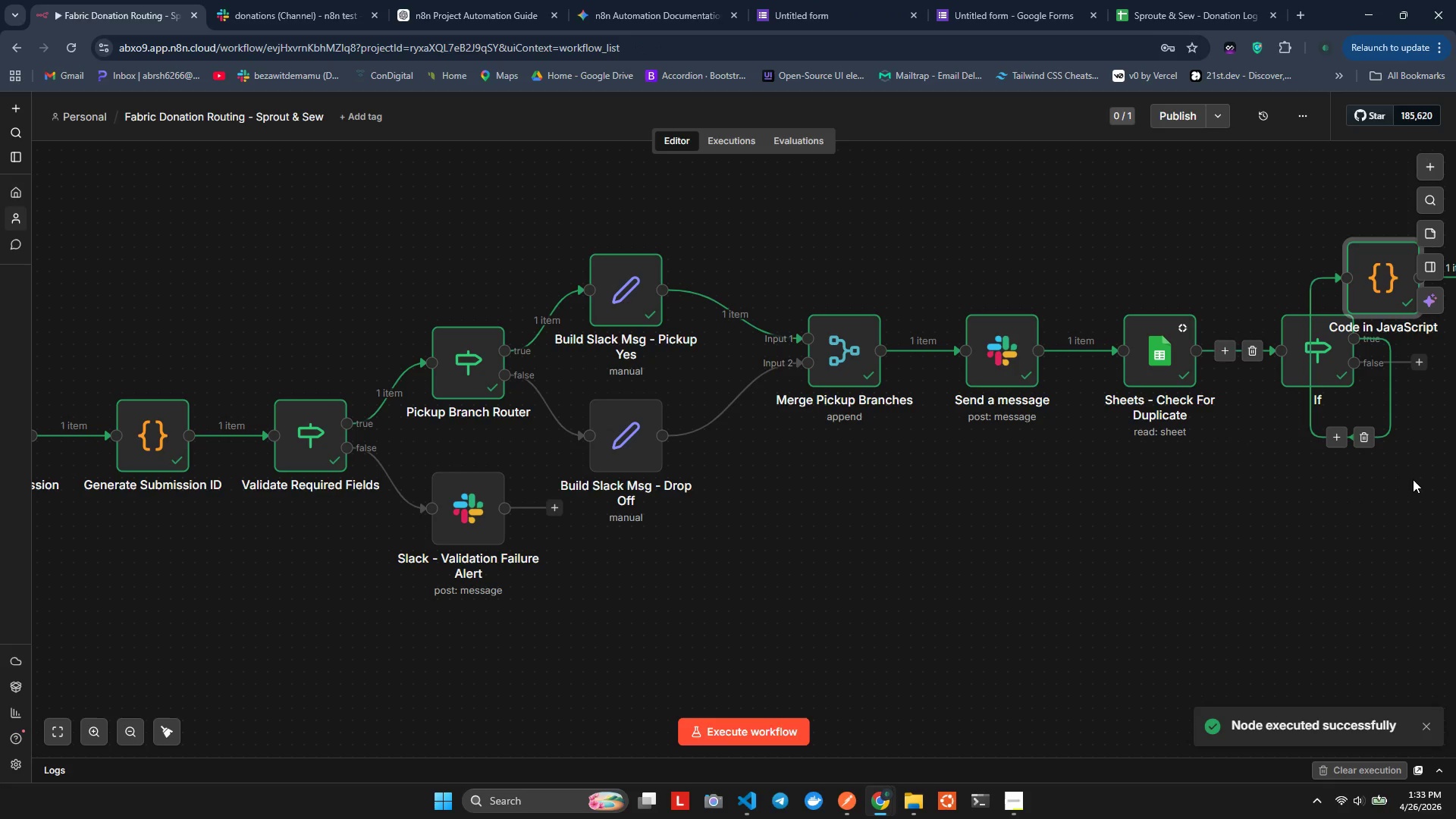 
left_click([1303, 512])
 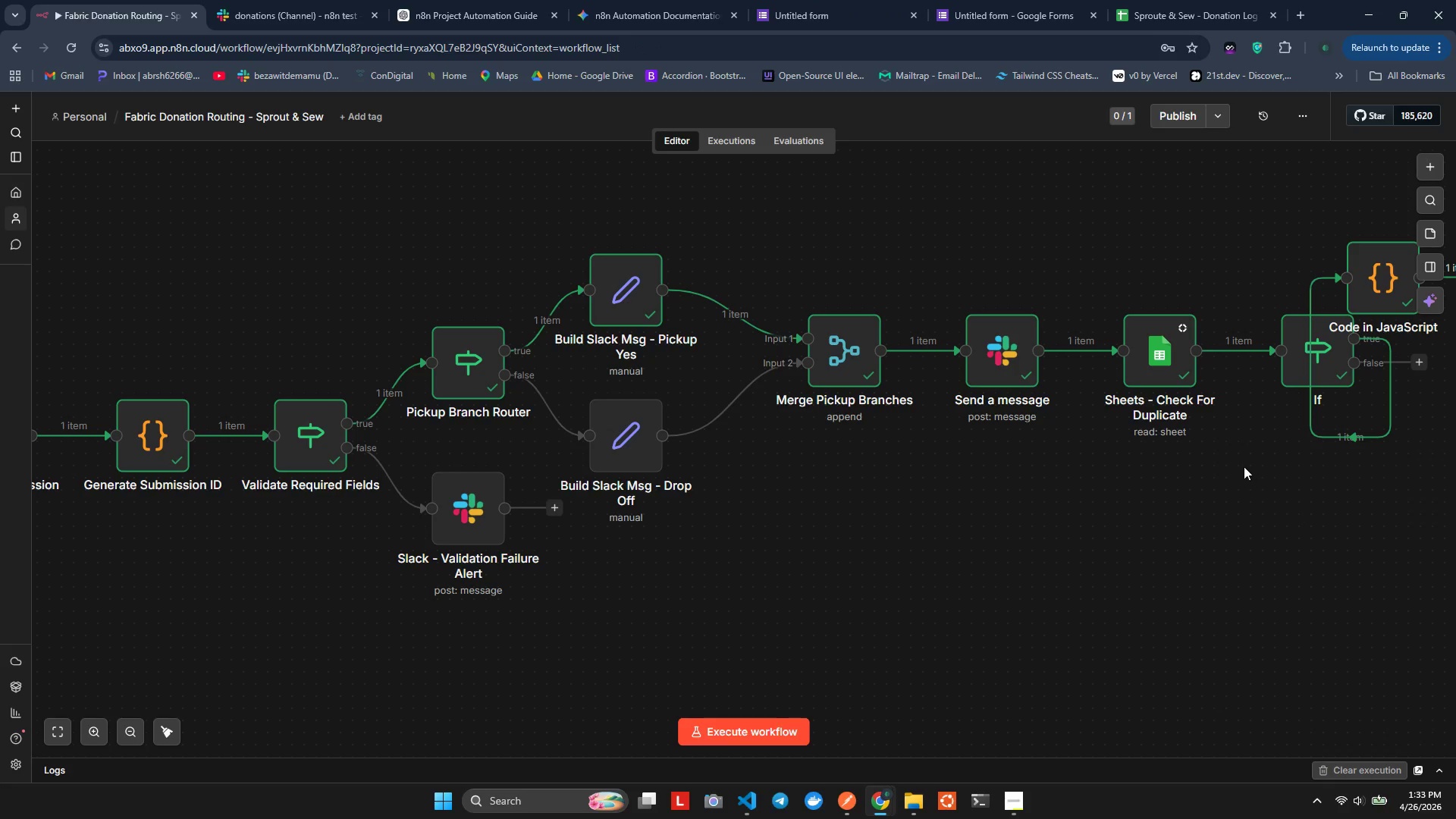 
hold_key(key=ControlLeft, duration=0.53)
hold_key(key=ShiftLeft, duration=0.67)
scroll: coordinate [1244, 466], scroll_direction: down, amount: 3.0
 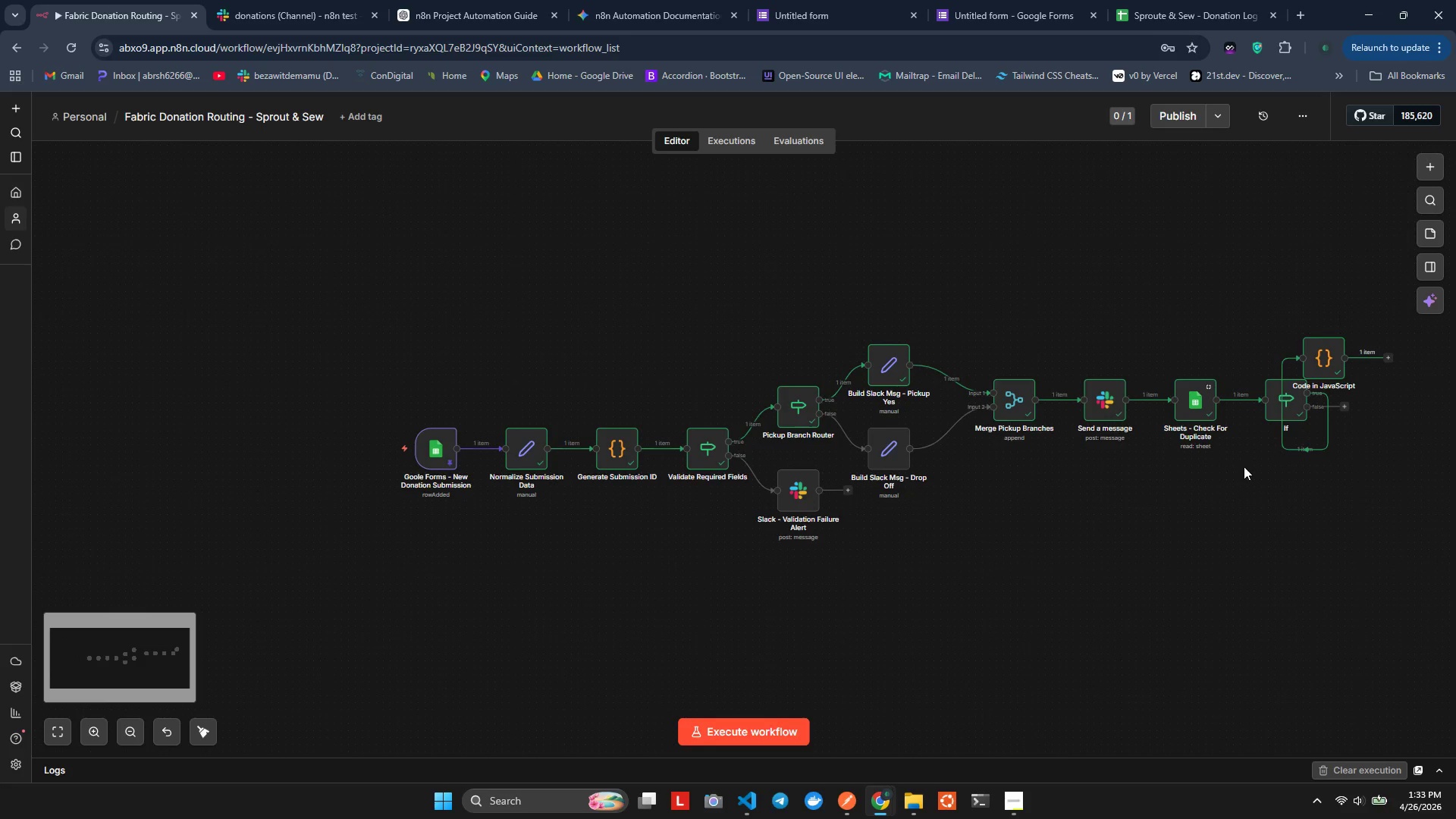 
left_click_drag(start_coordinate=[1160, 433], to_coordinate=[1215, 453])
 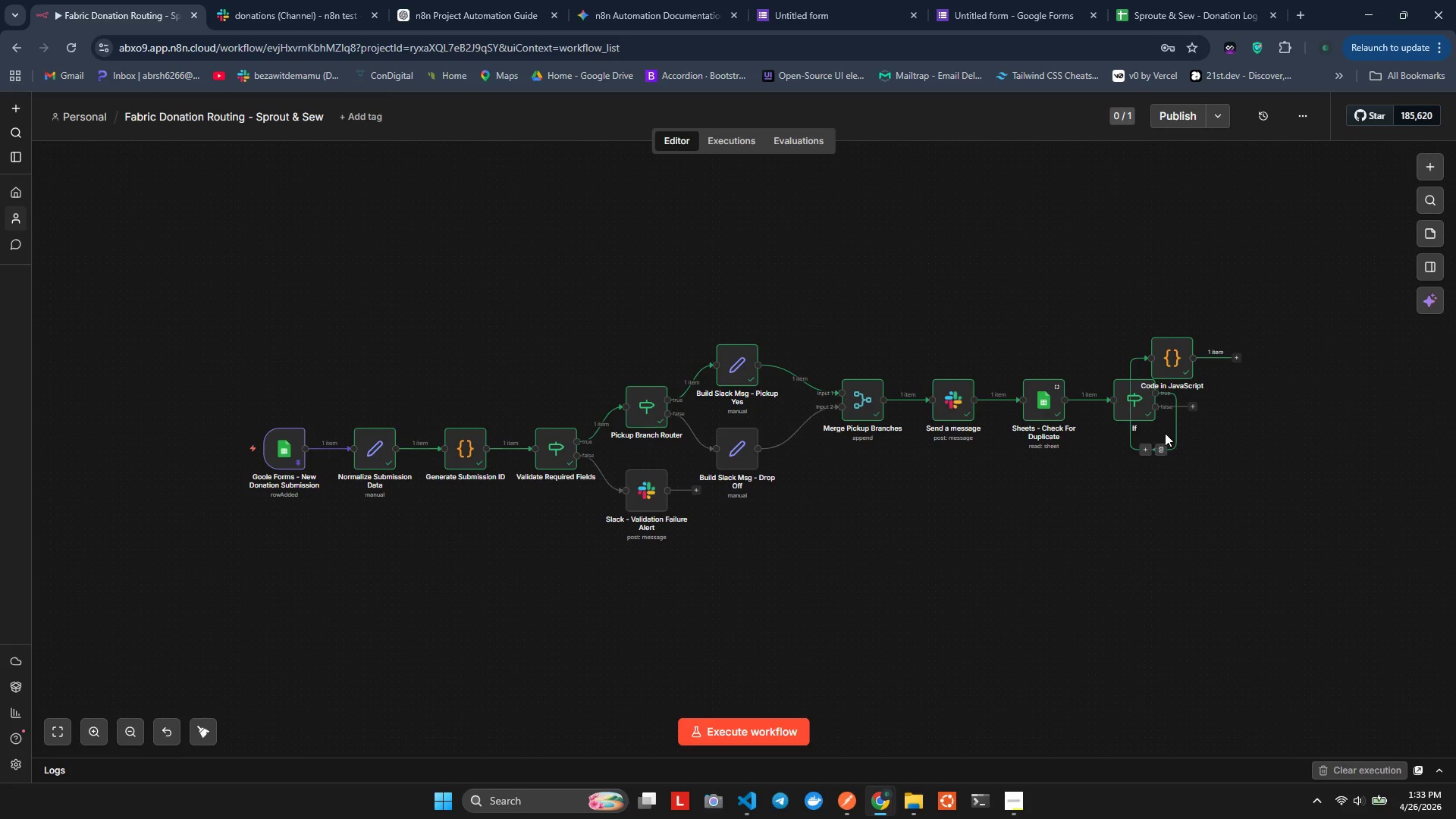 
left_click_drag(start_coordinate=[1158, 428], to_coordinate=[1178, 417])
 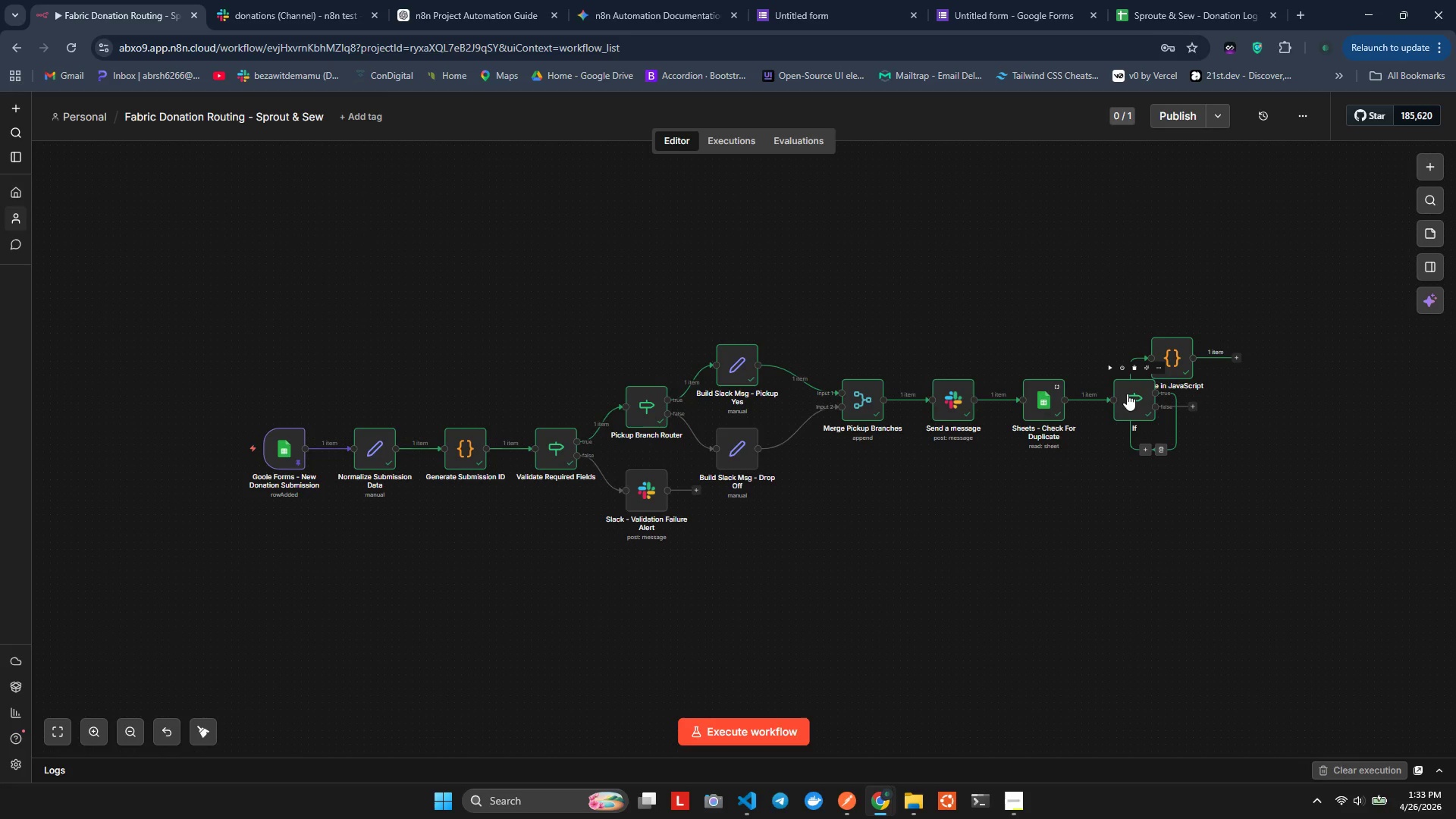 
left_click_drag(start_coordinate=[1127, 394], to_coordinate=[1121, 483])
 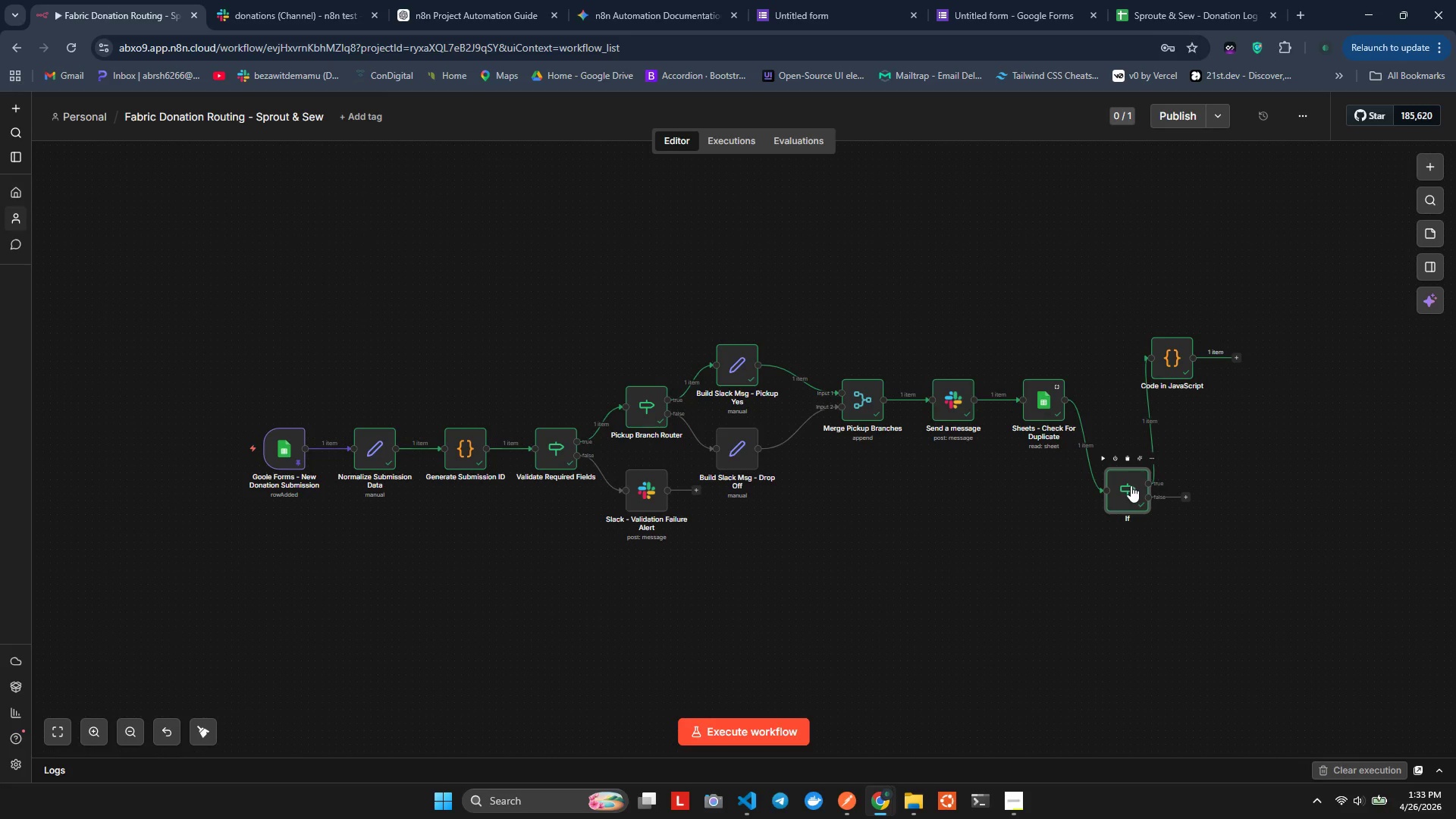 
left_click_drag(start_coordinate=[1131, 485], to_coordinate=[1123, 399])
 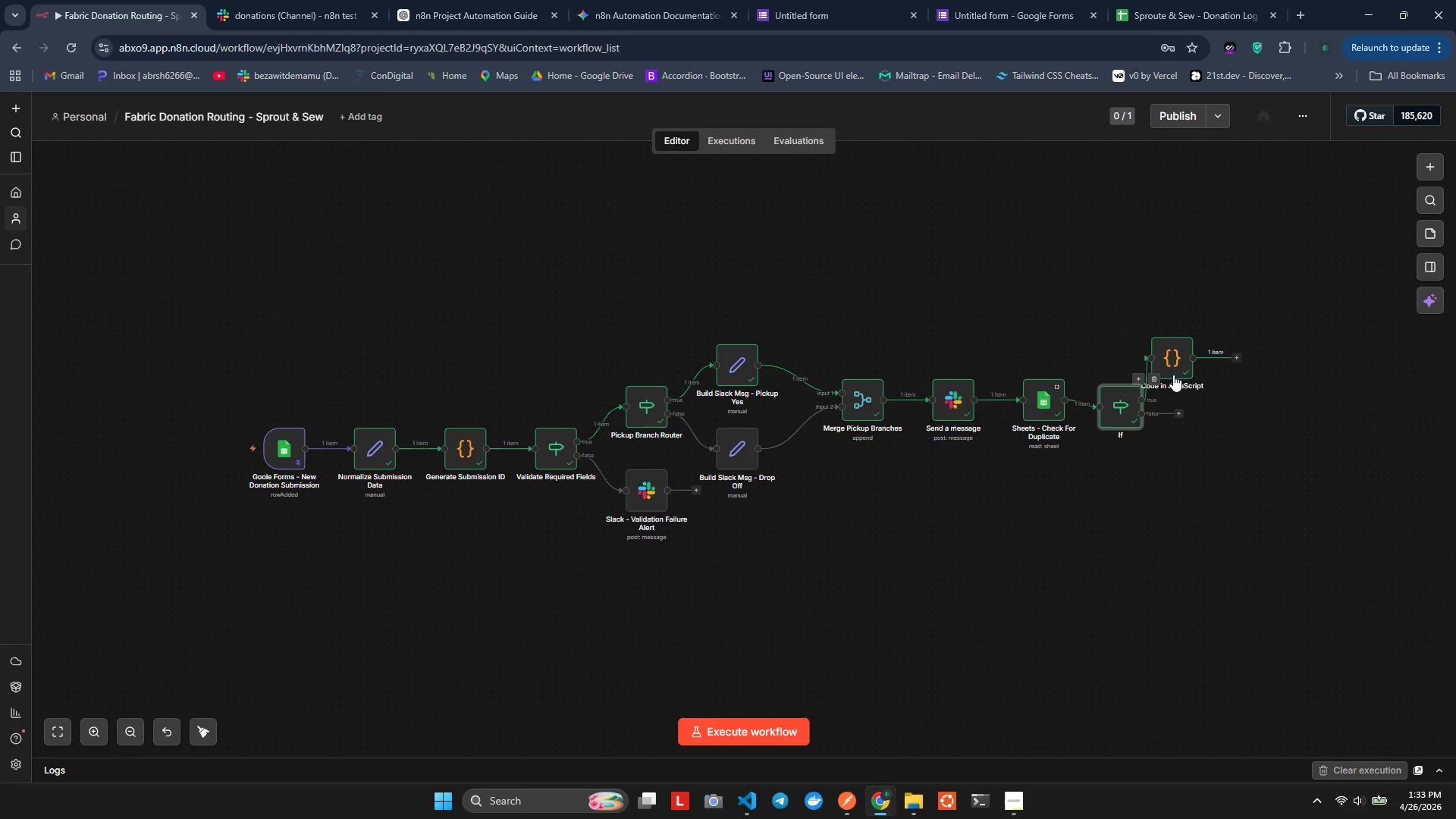 
left_click_drag(start_coordinate=[1172, 369], to_coordinate=[1276, 373])
 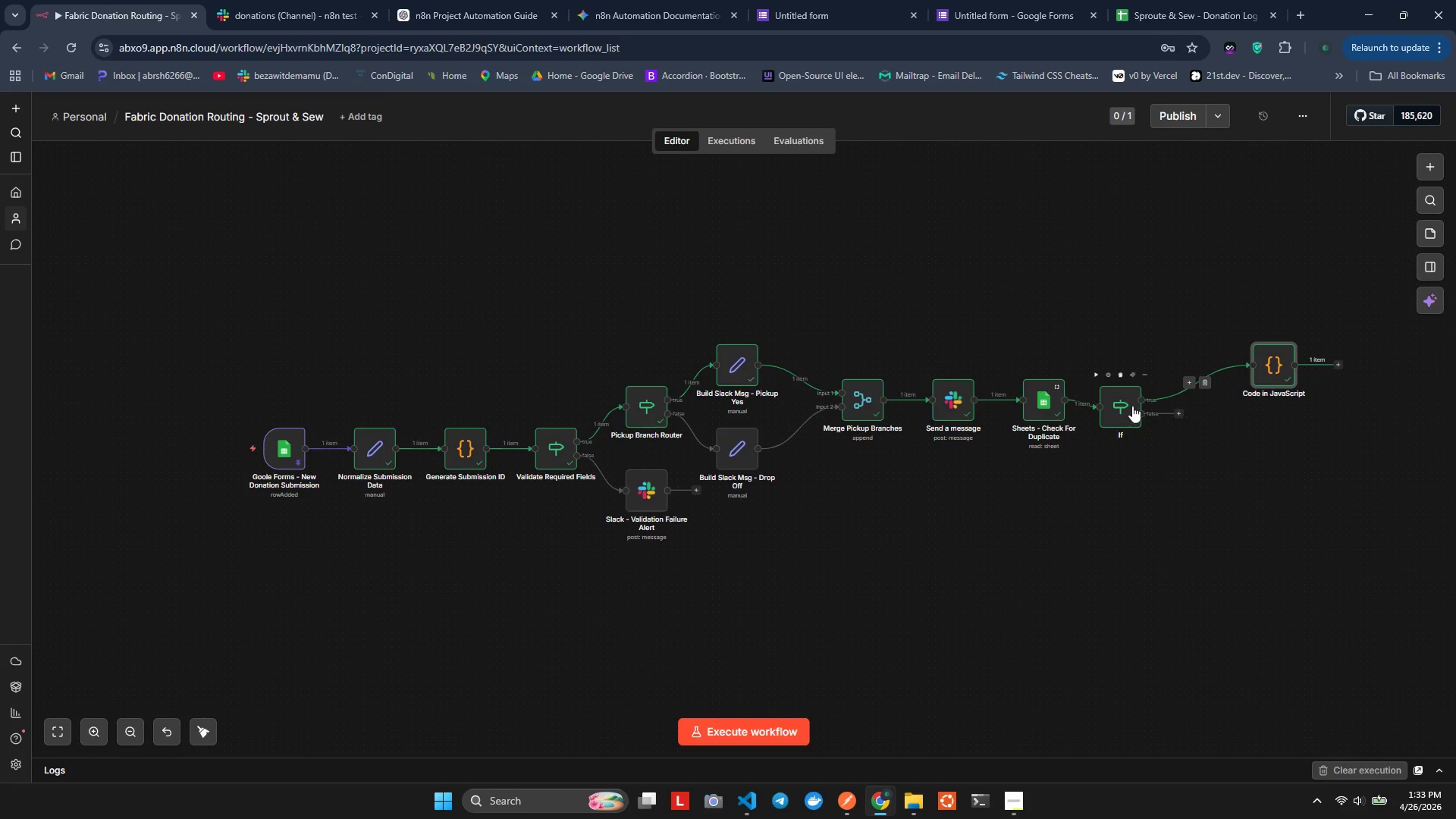 
left_click_drag(start_coordinate=[1127, 406], to_coordinate=[1141, 400])
 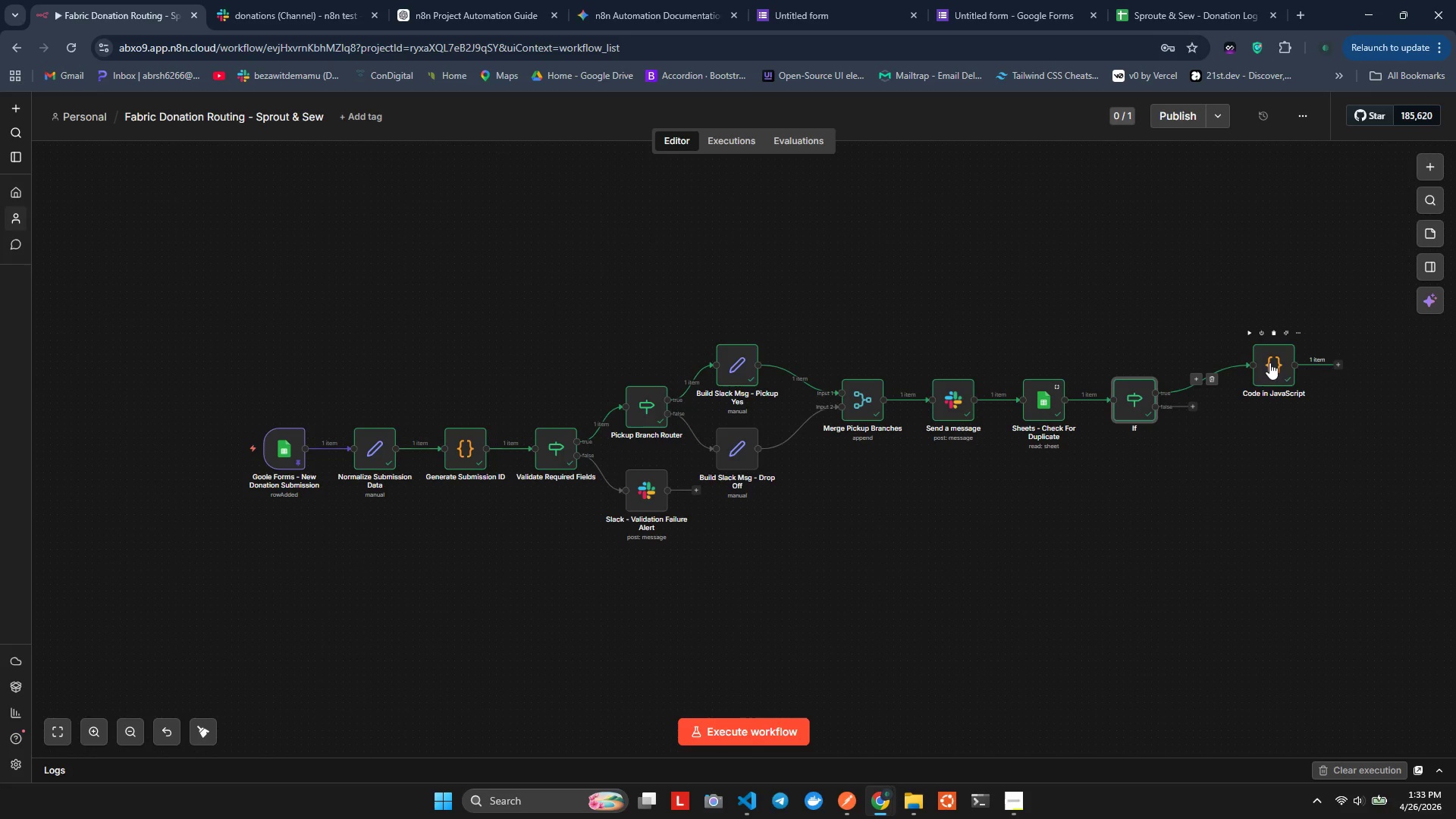 
left_click_drag(start_coordinate=[1272, 359], to_coordinate=[1225, 351])
 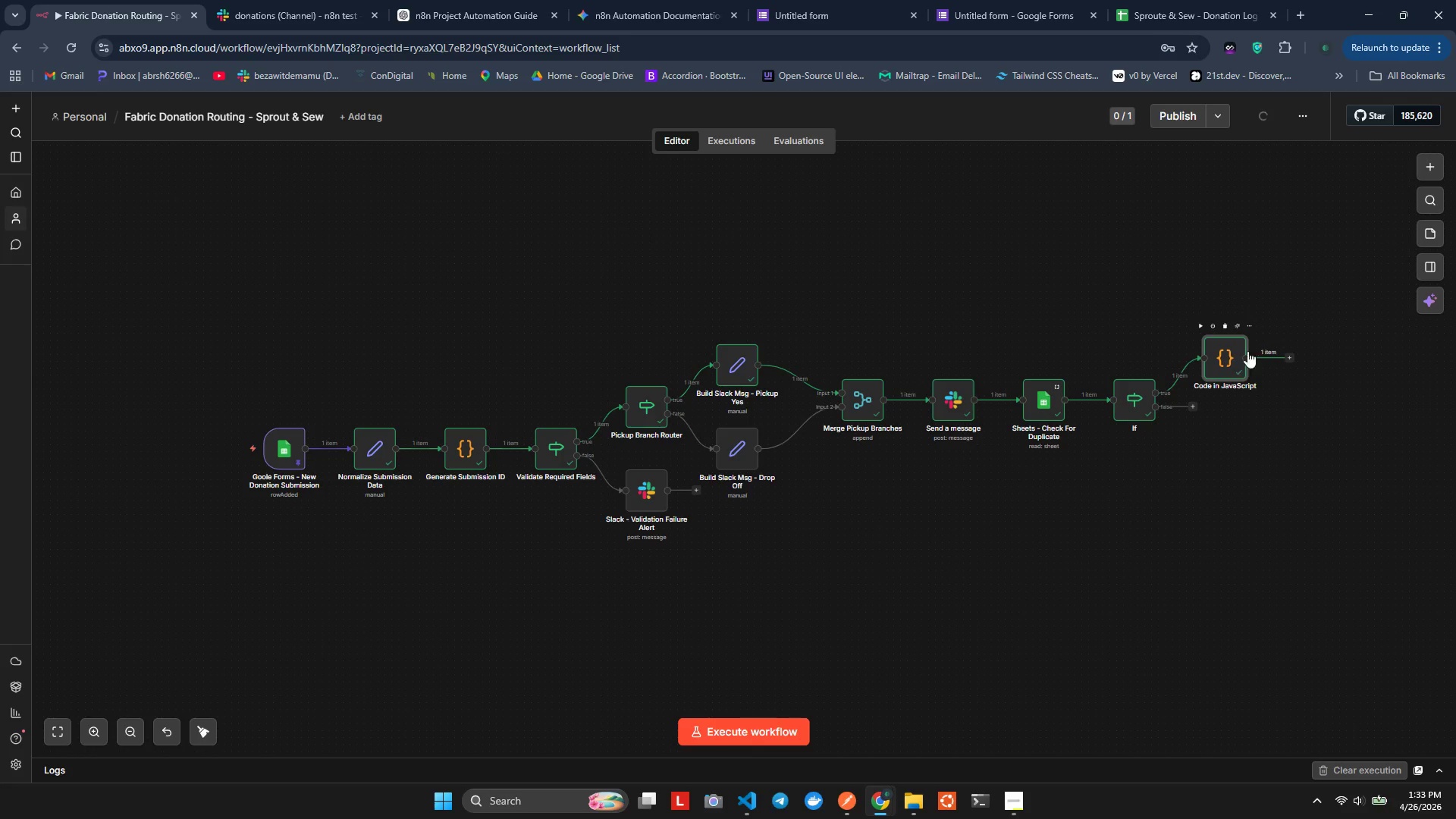 
hold_key(key=ControlLeft, duration=2.27)
scroll: coordinate [1142, 284], scroll_direction: up, amount: 8.0
 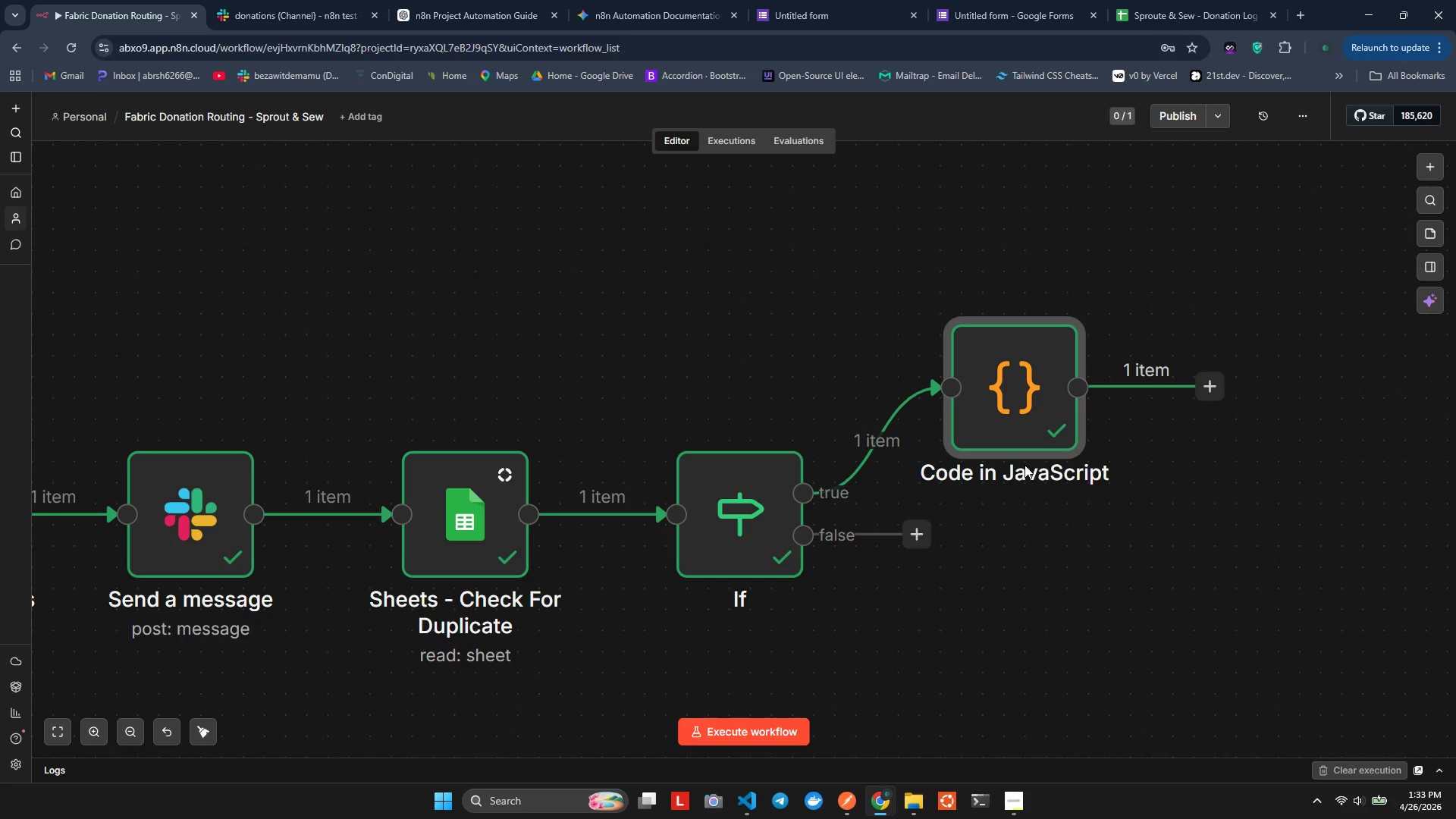 
double_click([995, 419])
 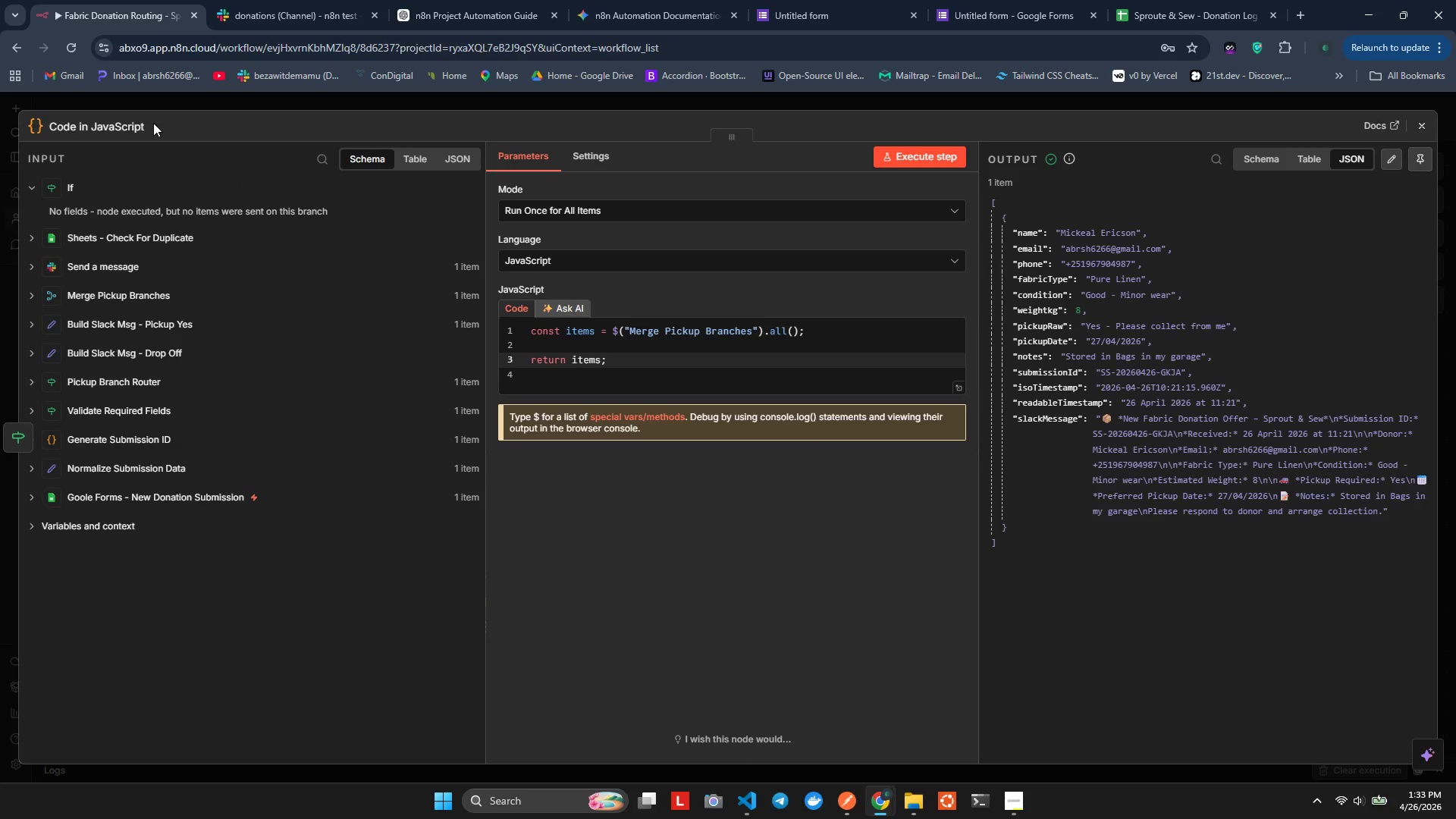 
left_click([116, 118])
 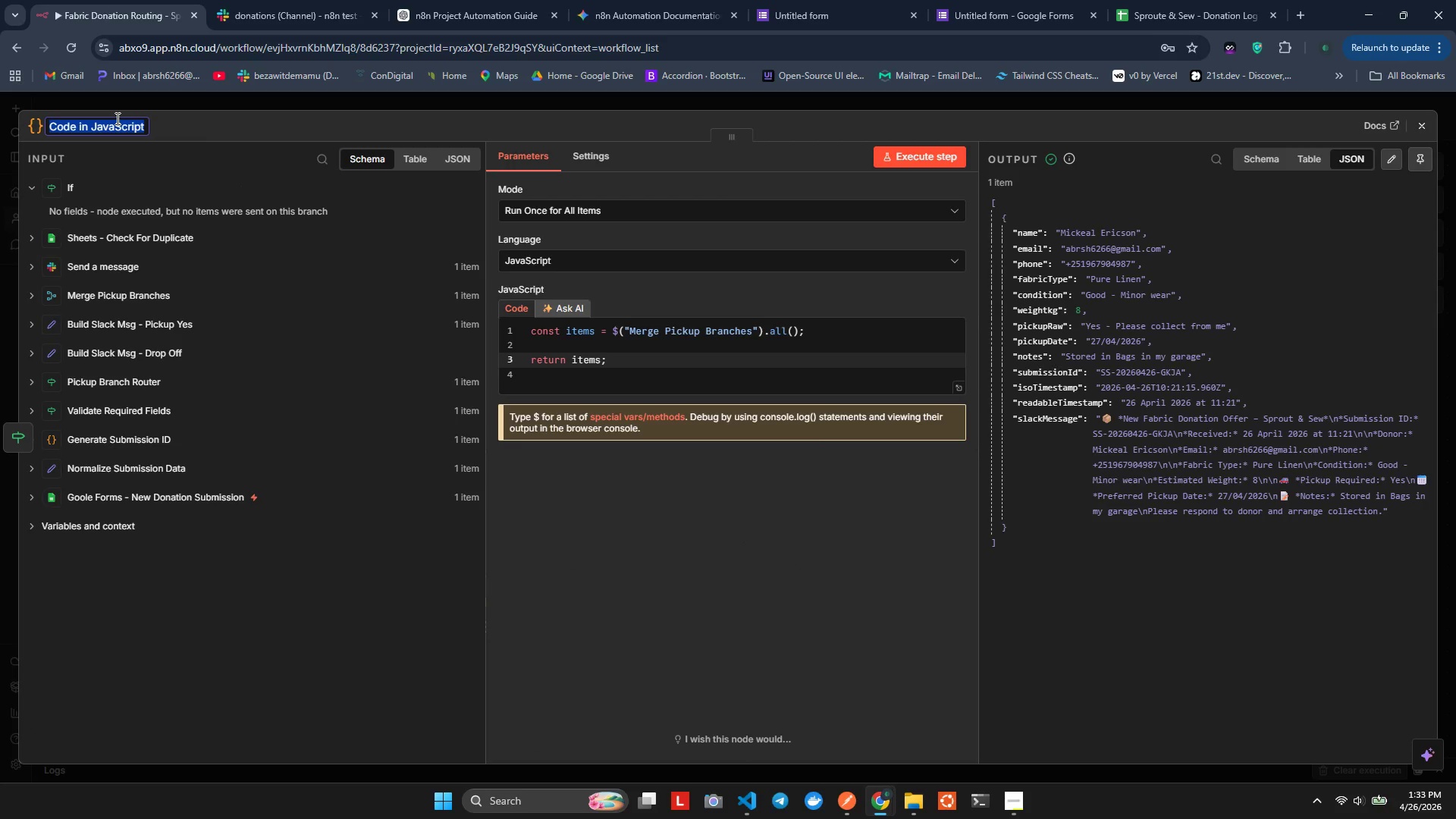 
type(p)
key(Backspace)
type(Code - pa)
key(Backspace)
key(Backspace)
type(Pas)
key(Backspace)
type(rse data)
 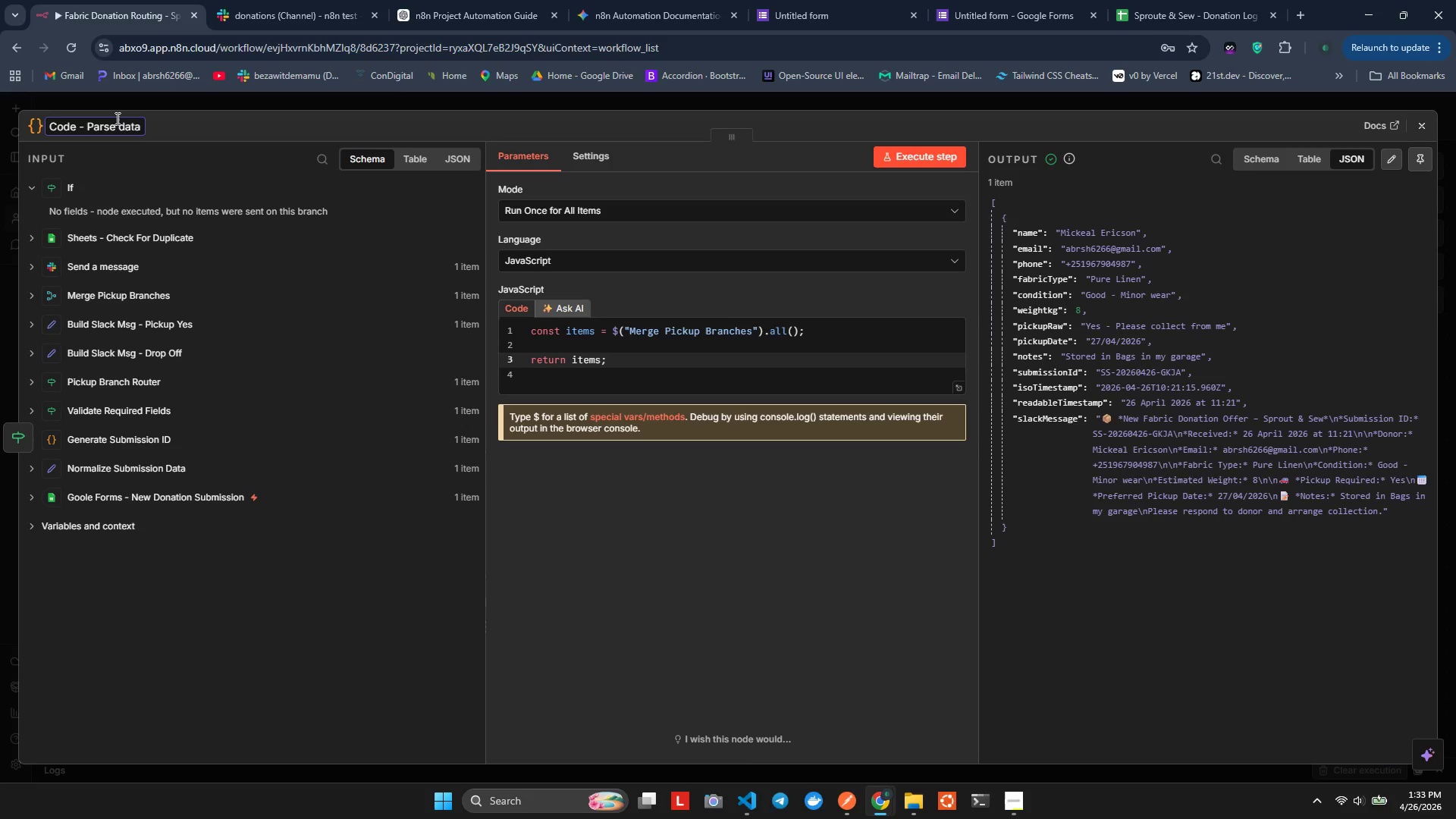 
left_click([268, 125])
 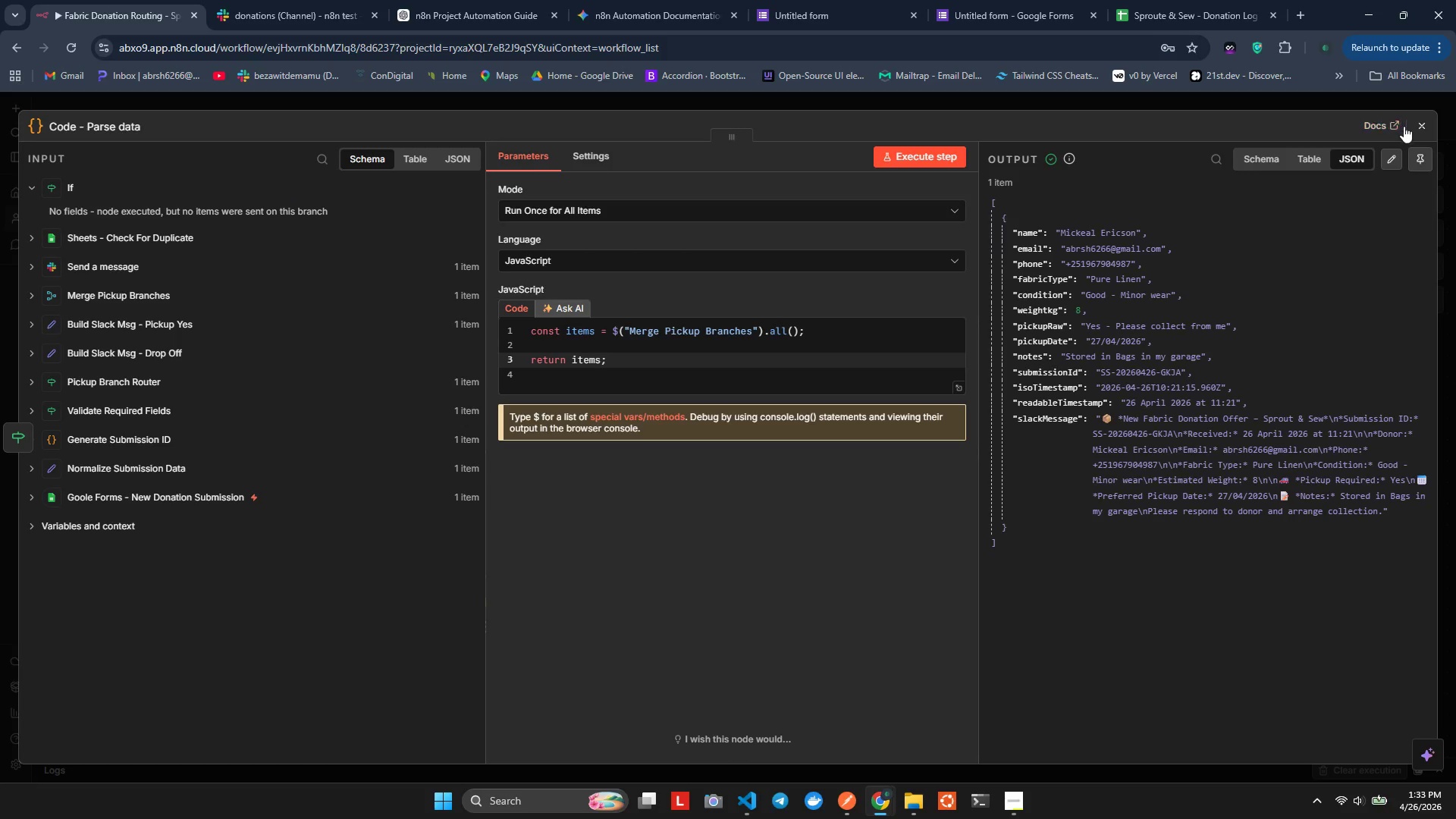 
left_click([1418, 124])
 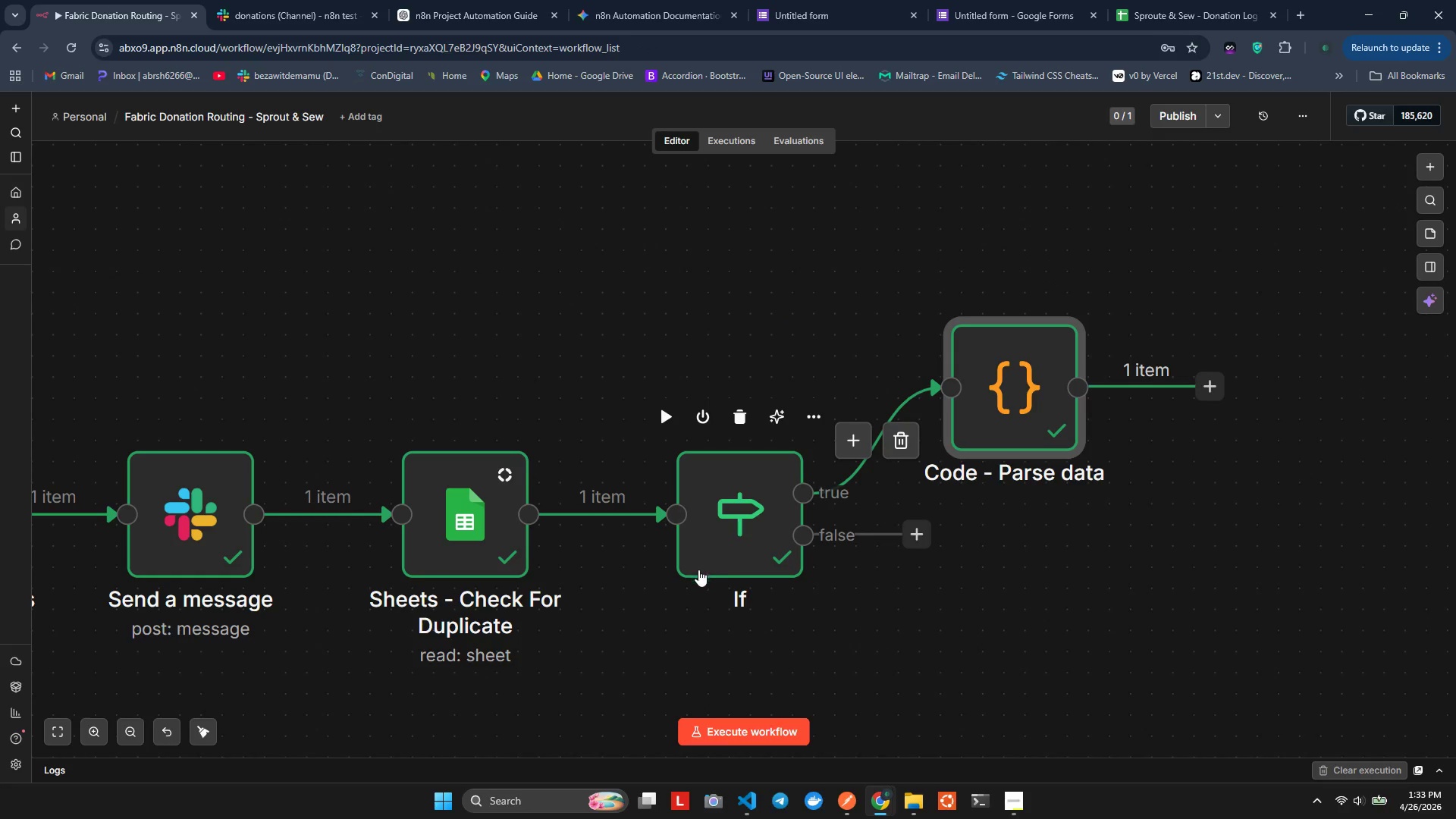 
left_click([741, 495])
 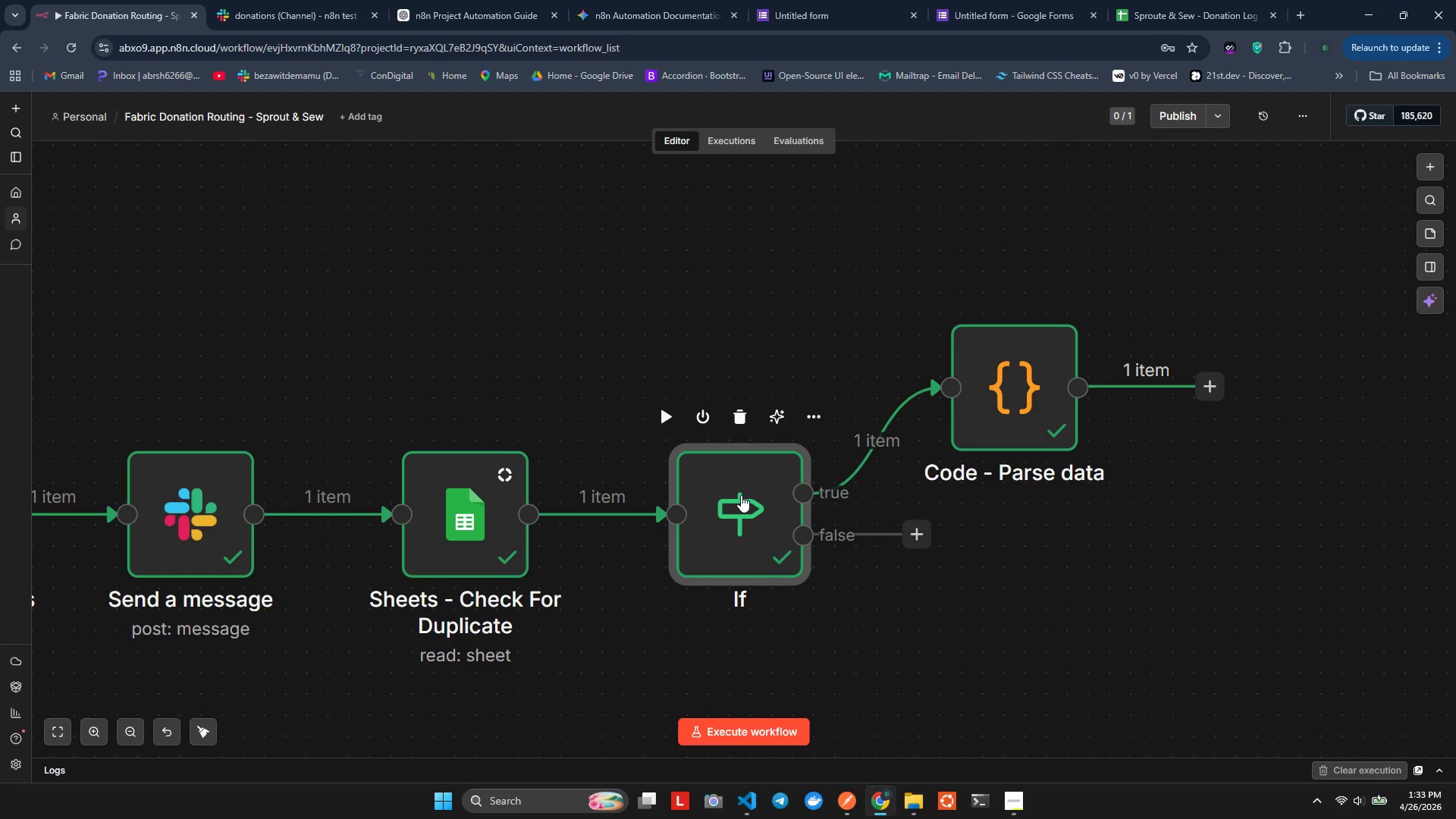 
double_click([741, 495])
 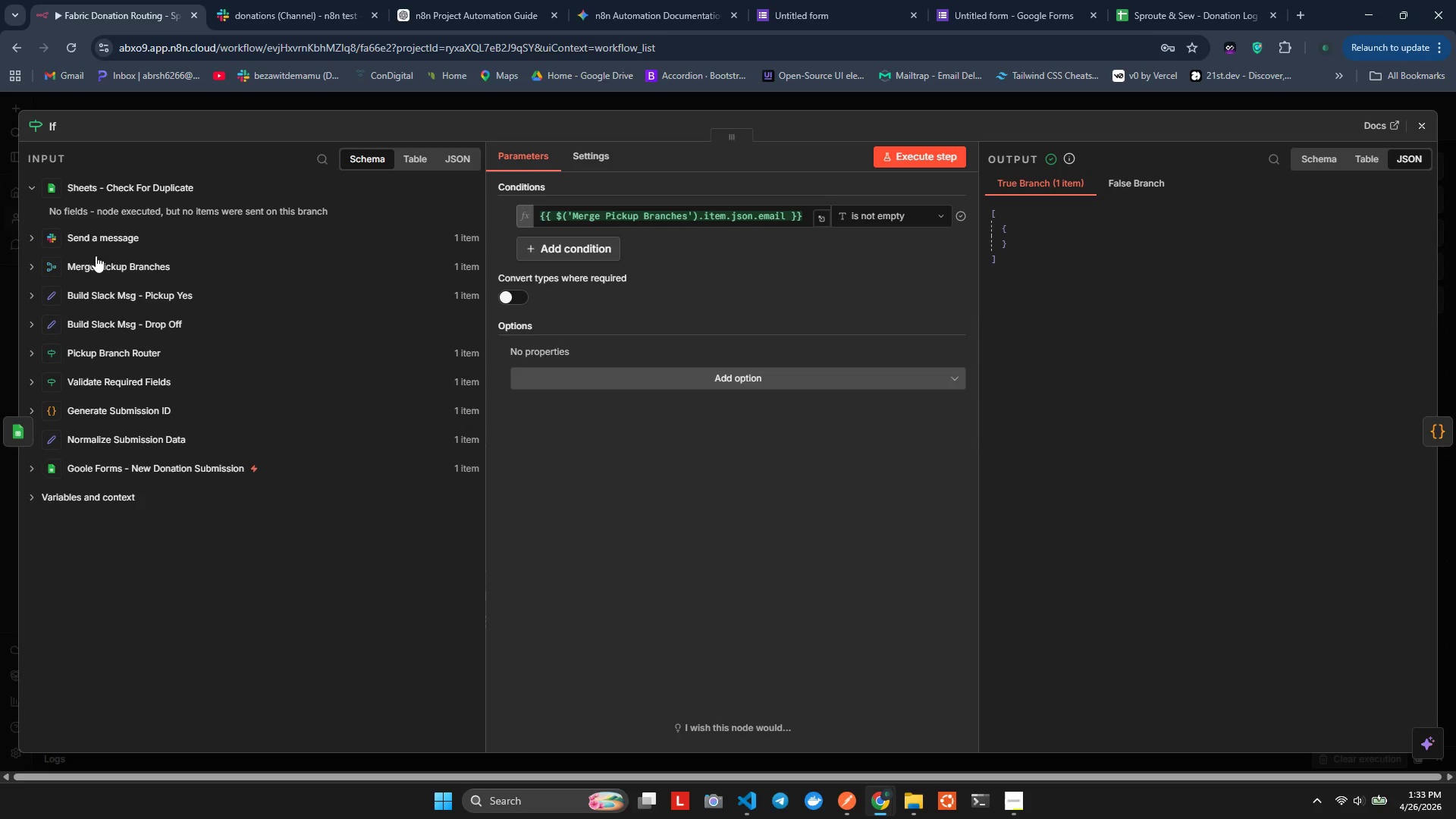 
wait(7.08)
 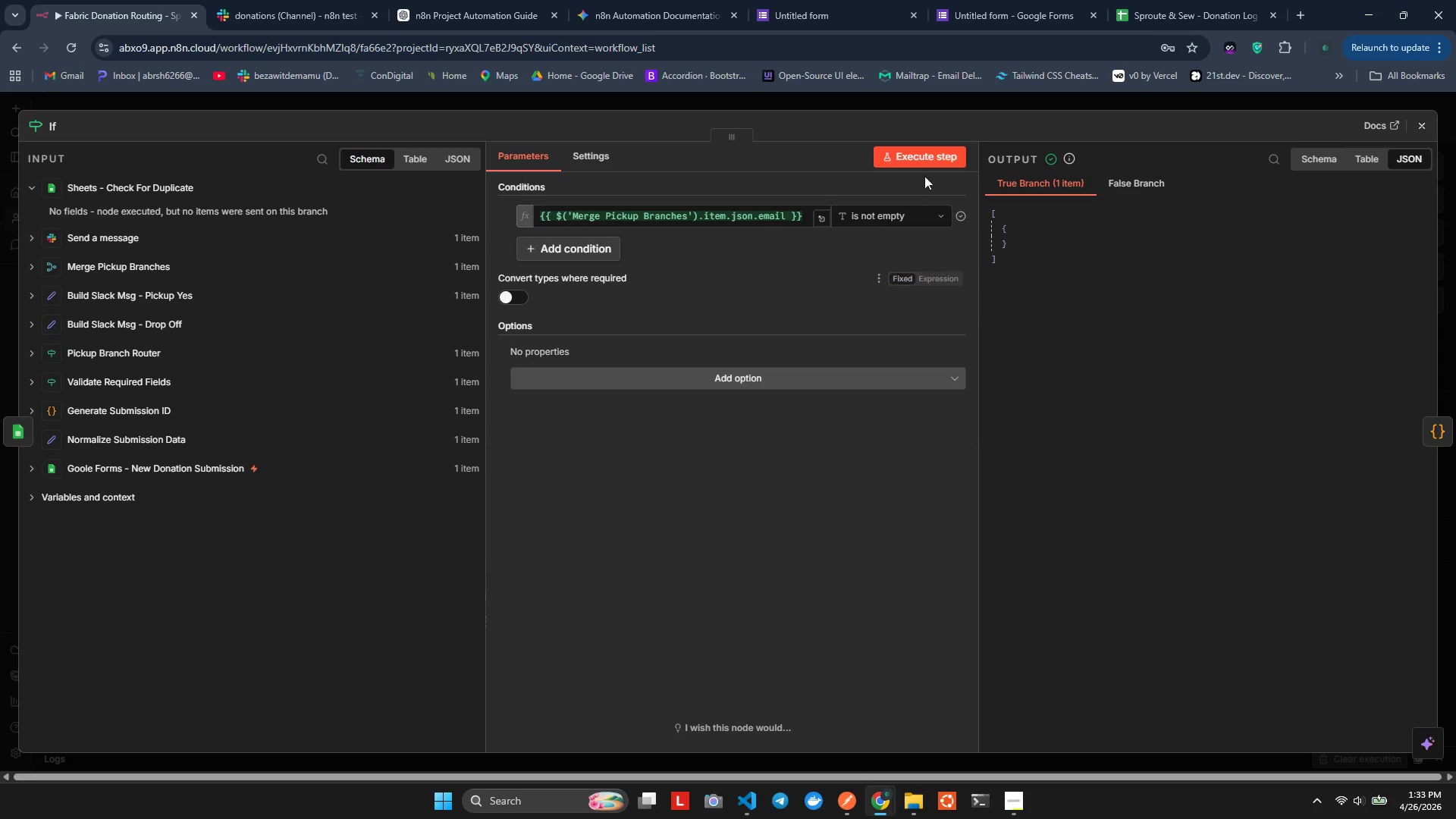 
left_click([1420, 115])
 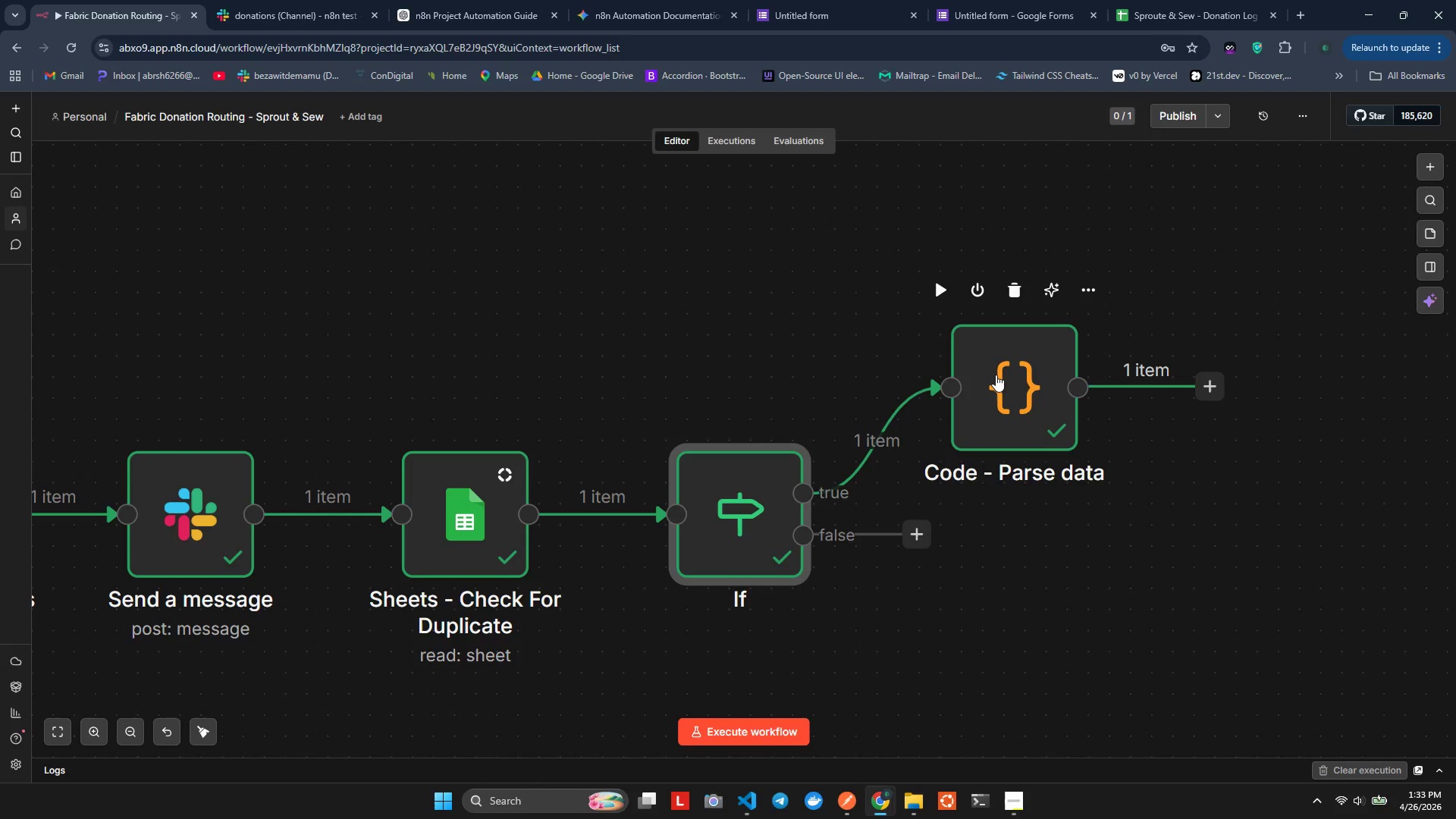 
double_click([996, 374])
 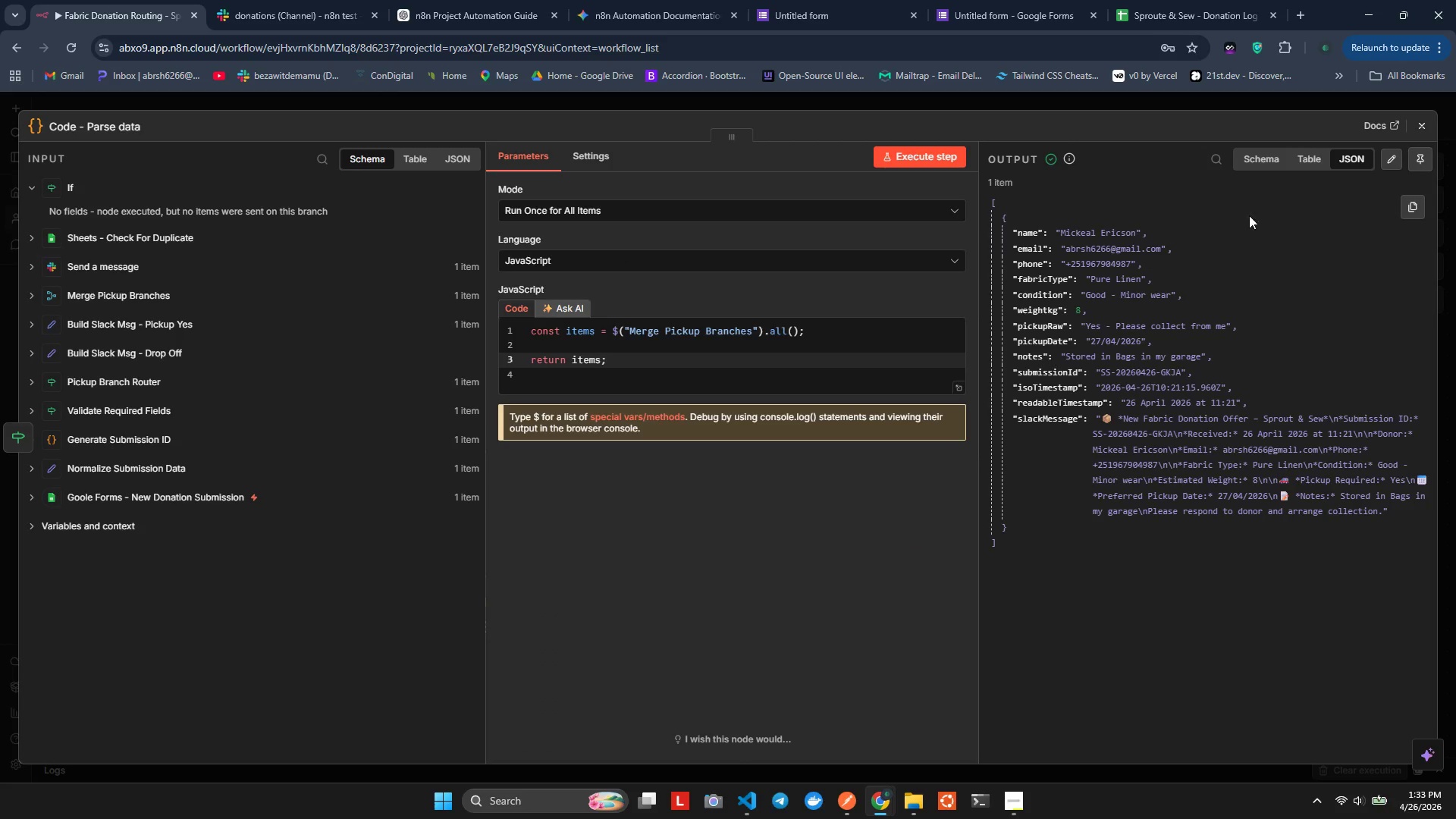 
left_click([1420, 127])
 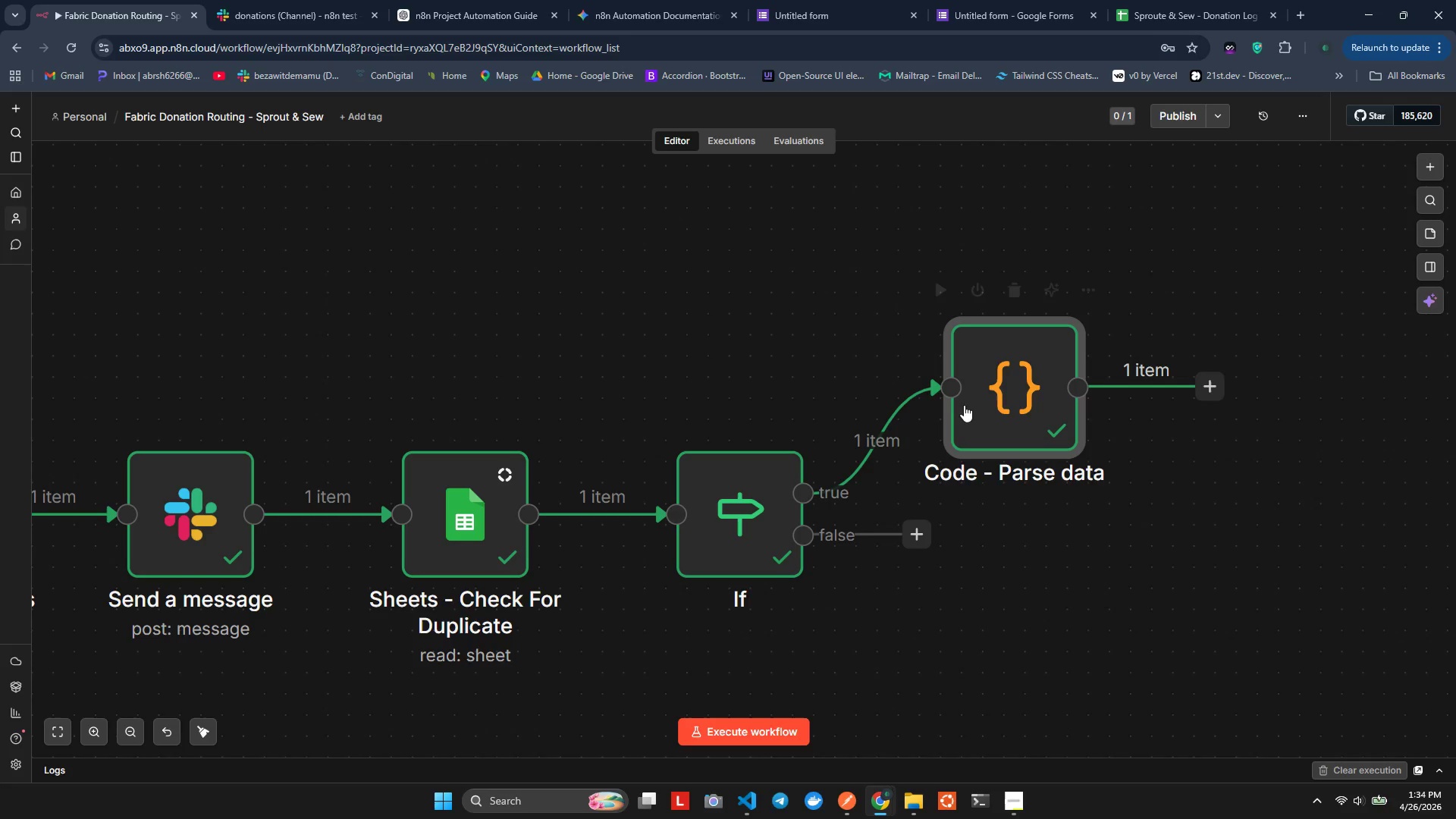 
double_click([991, 392])
 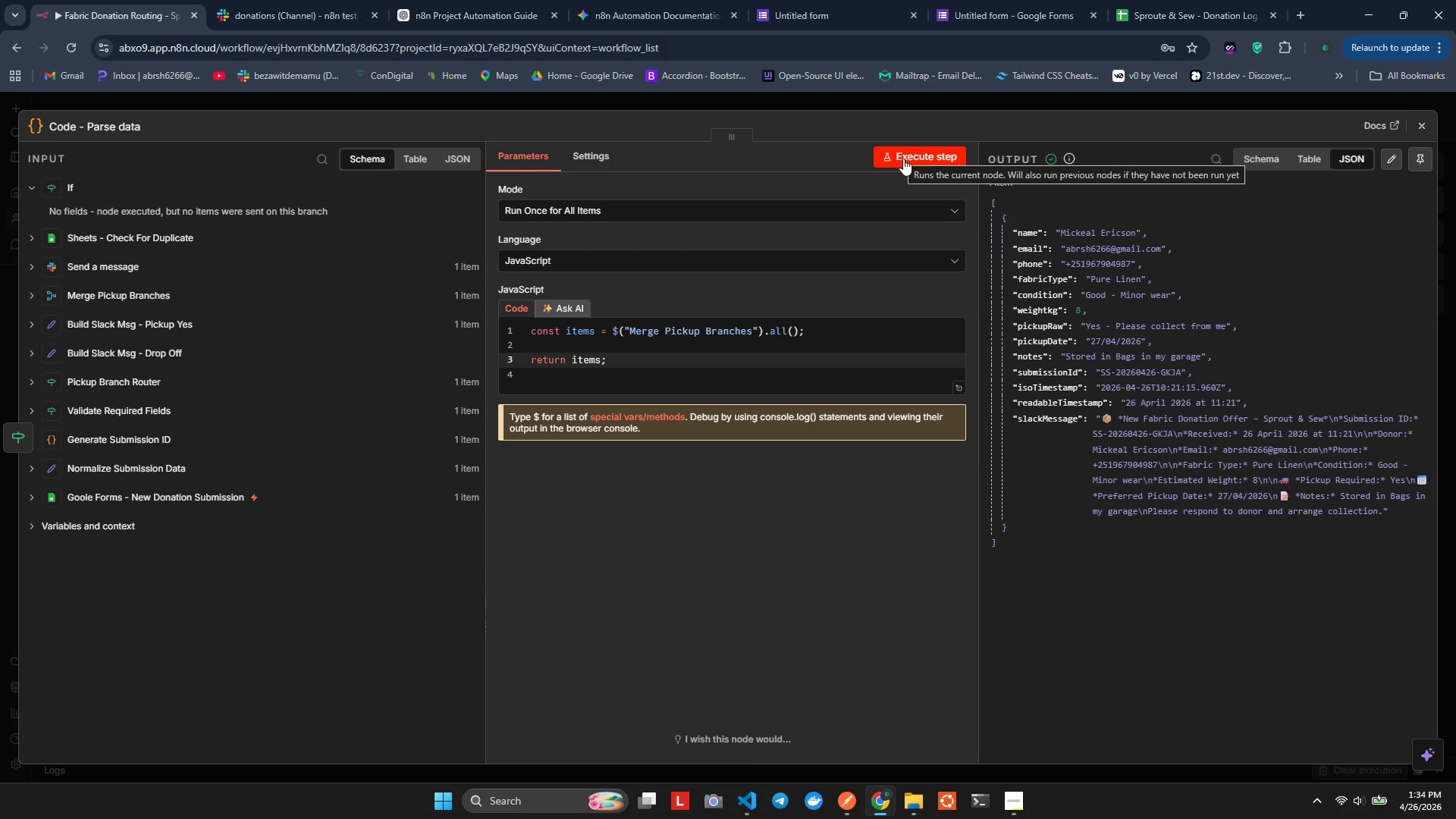 
wait(16.77)
 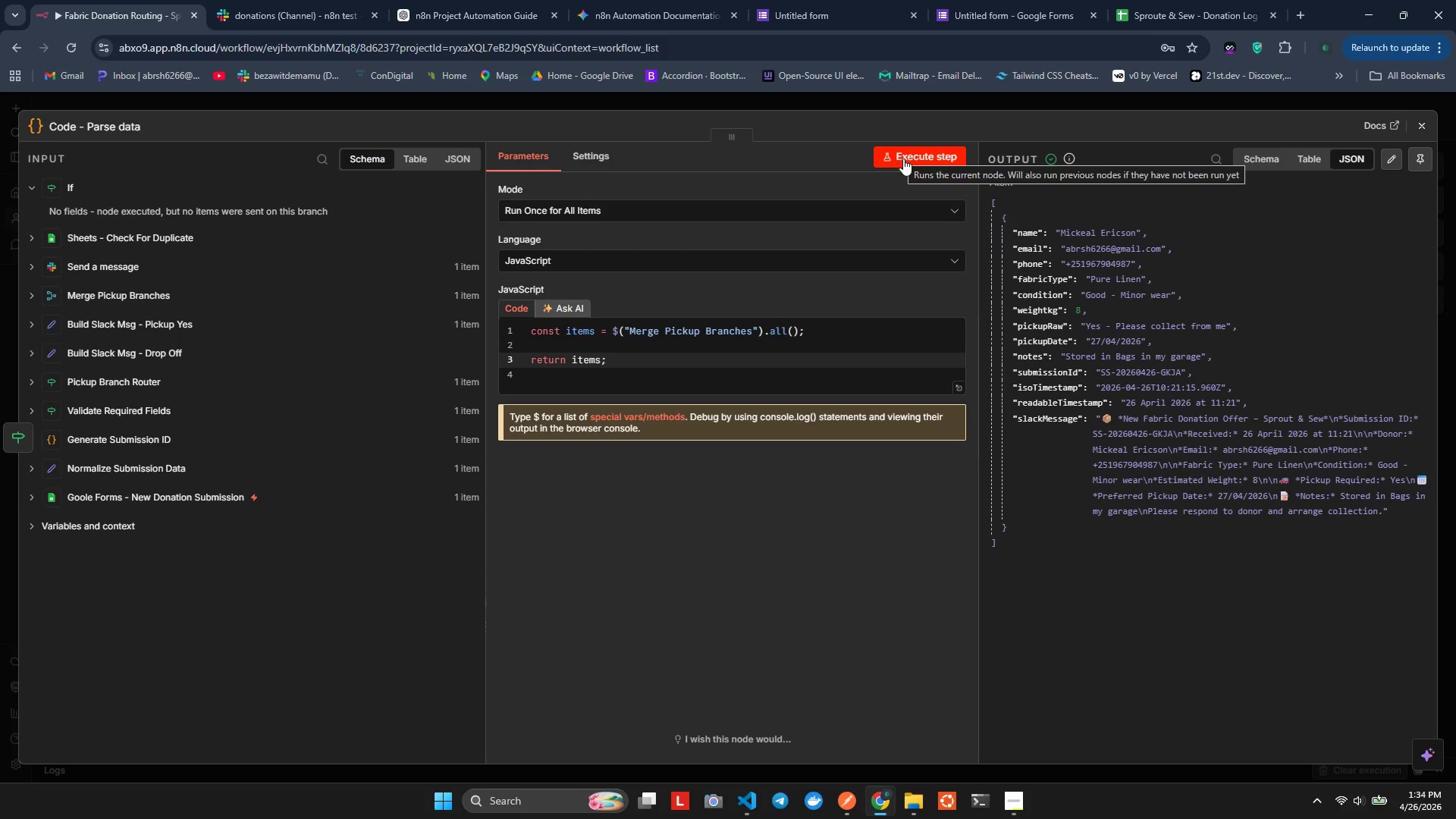 
left_click([1430, 121])
 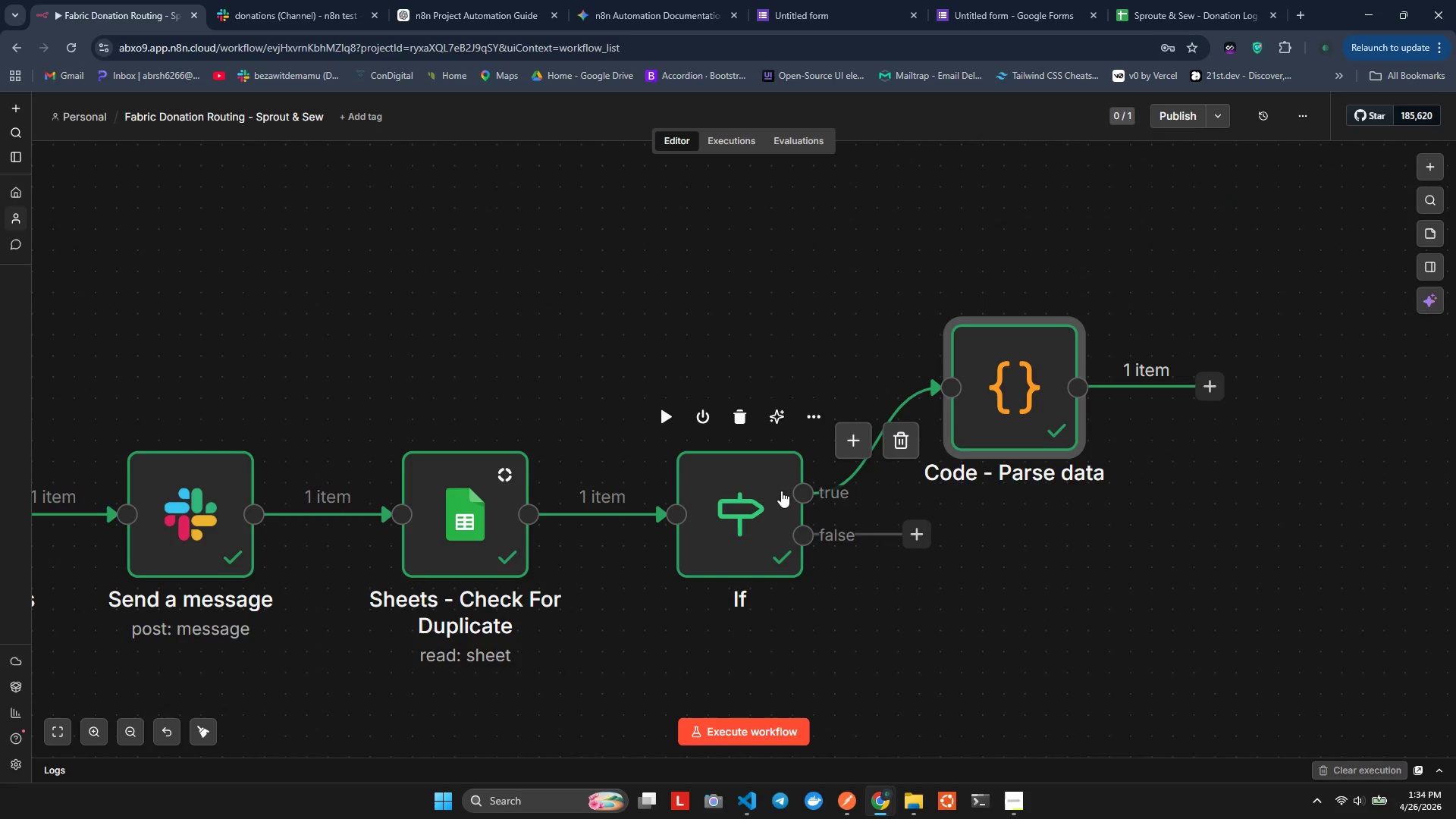 
double_click([721, 491])
 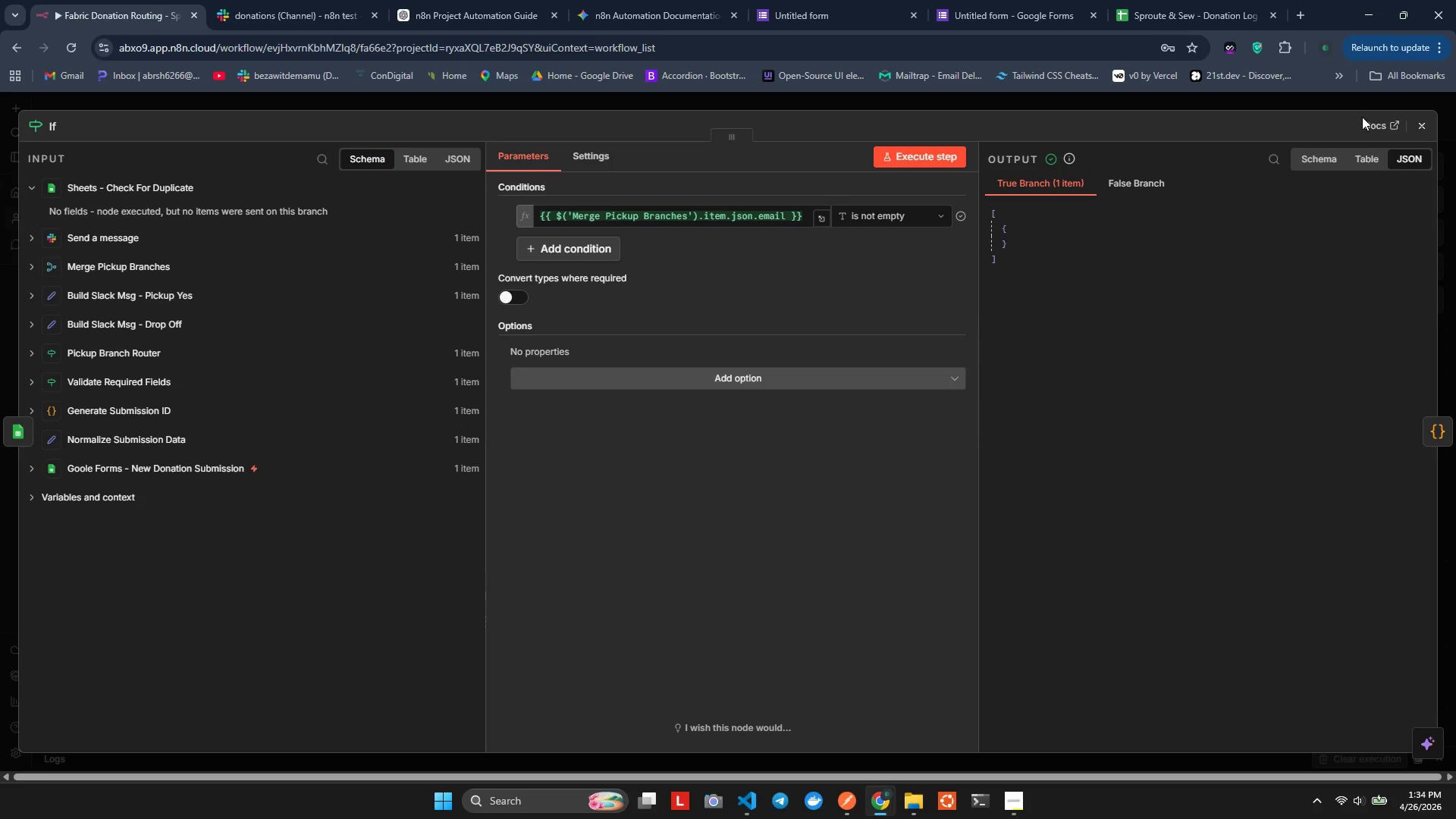 
left_click([1427, 133])
 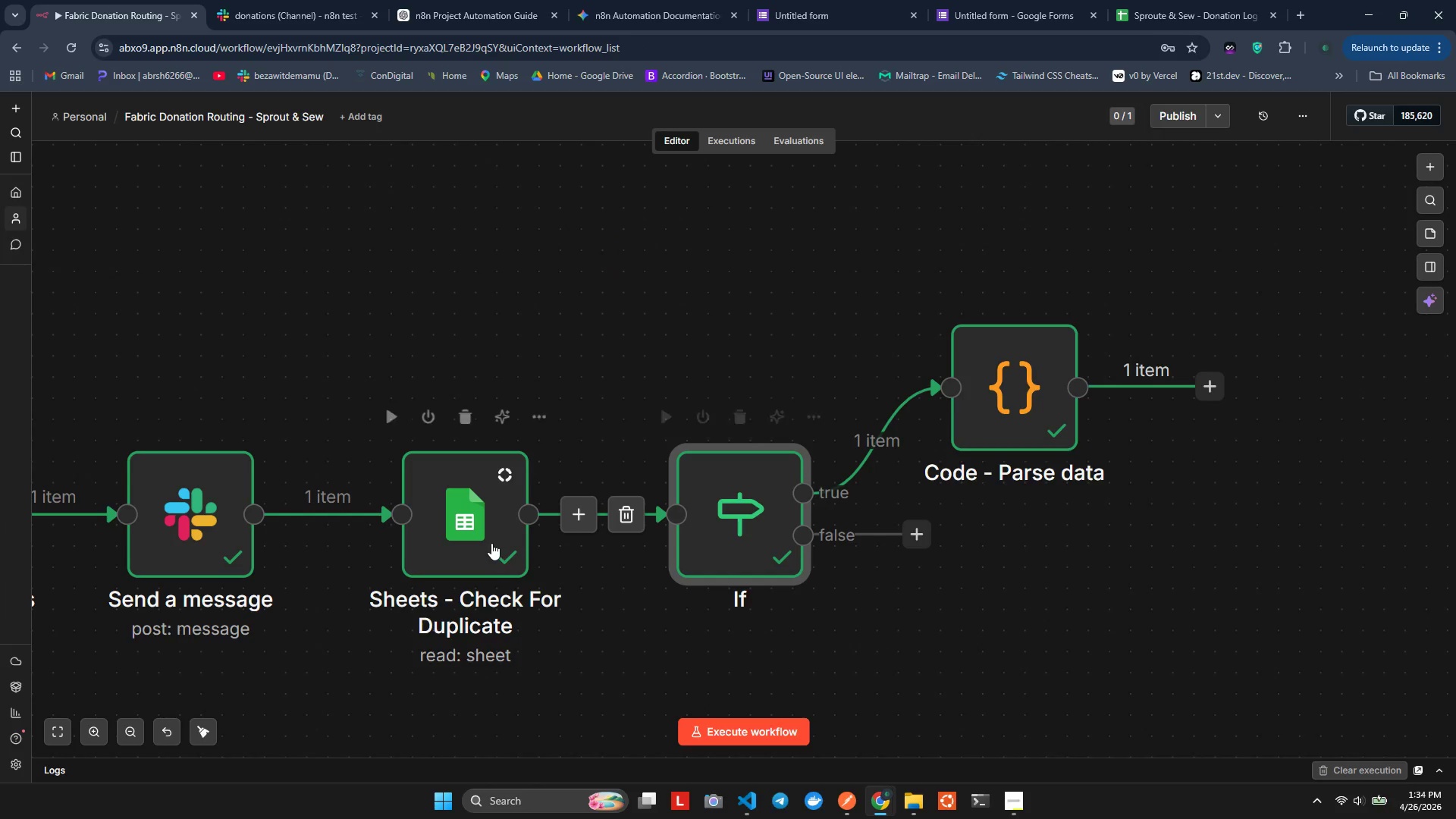 
double_click([484, 516])
 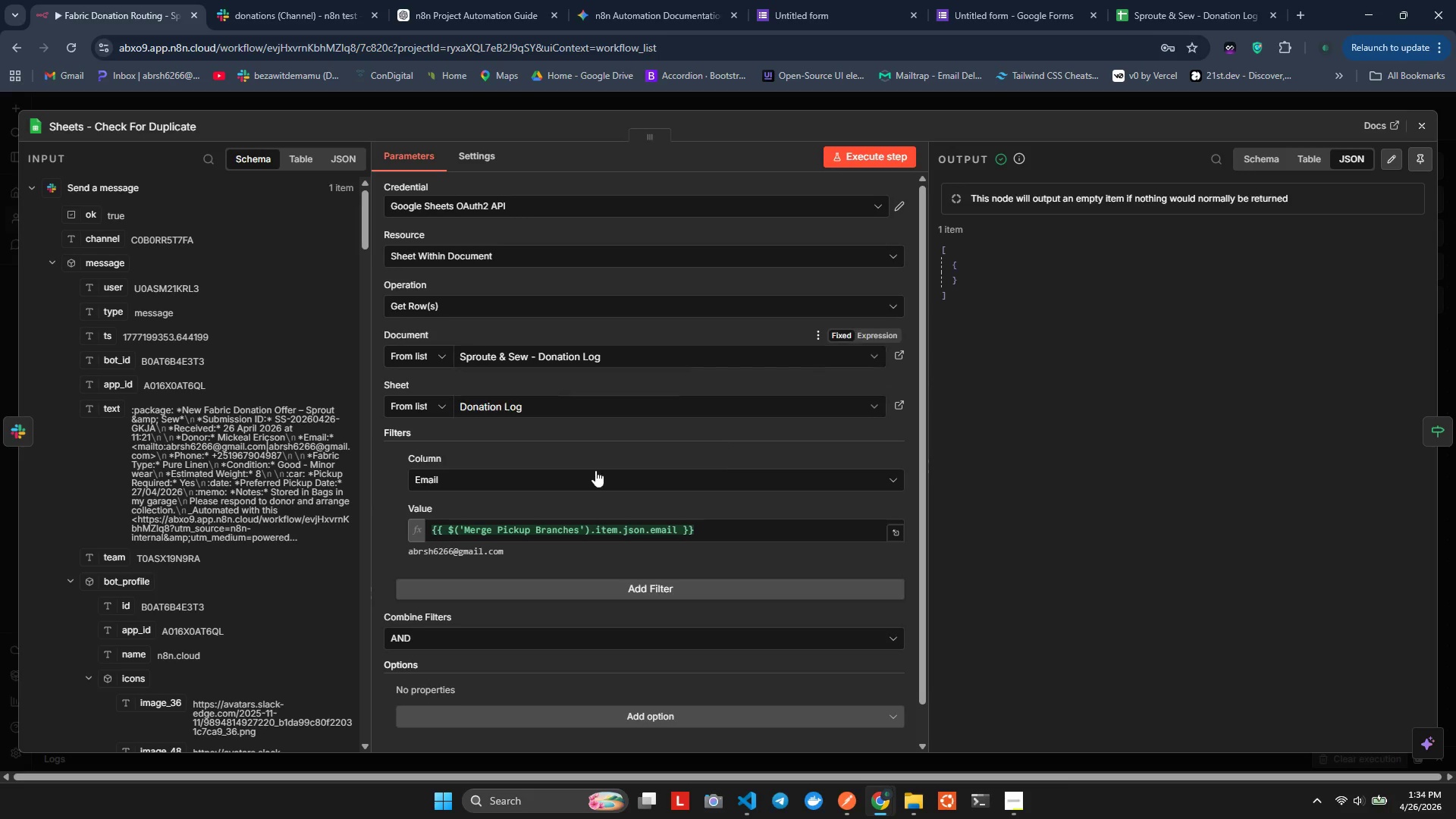 
wait(8.84)
 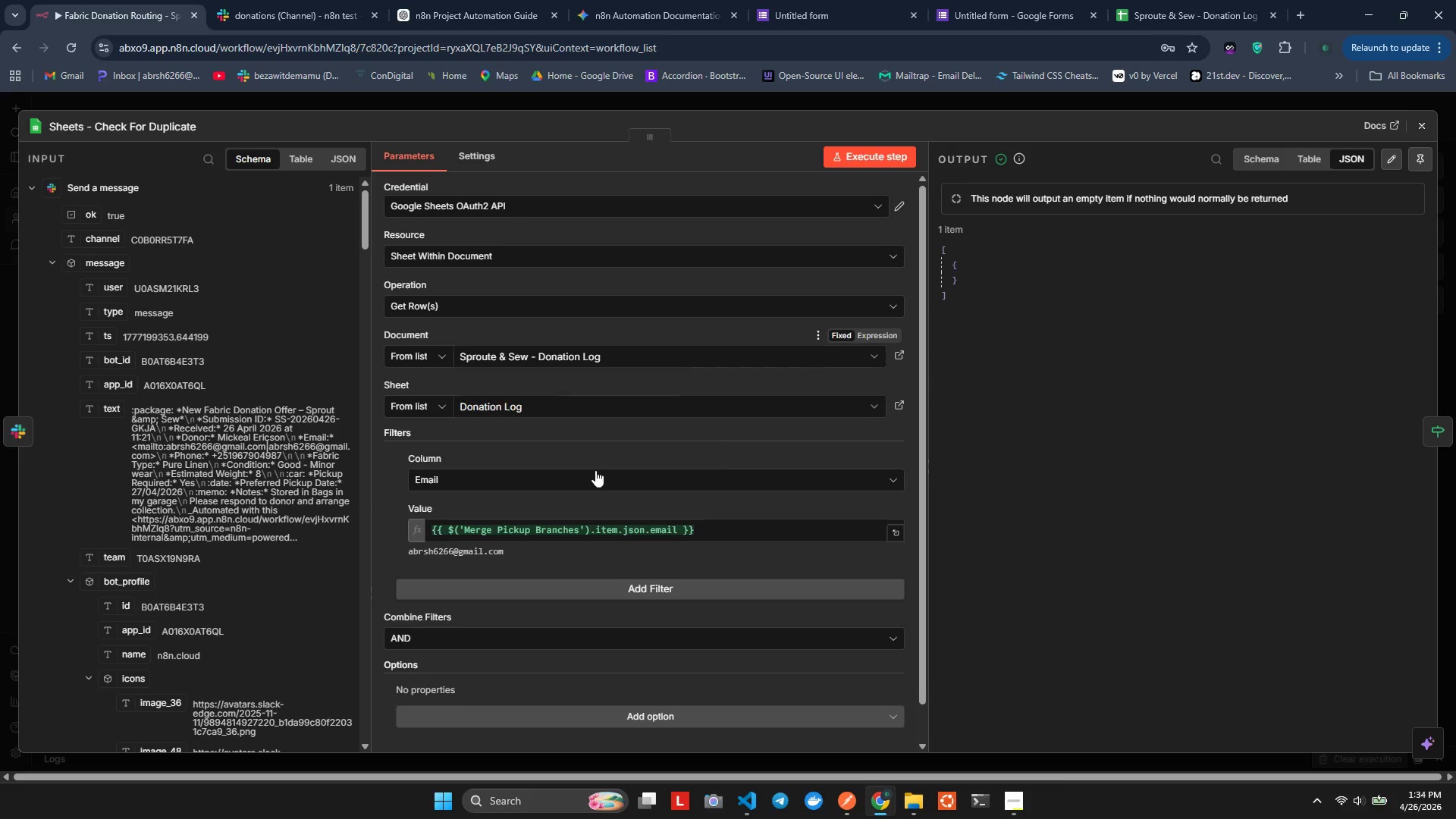 
left_click([1427, 127])
 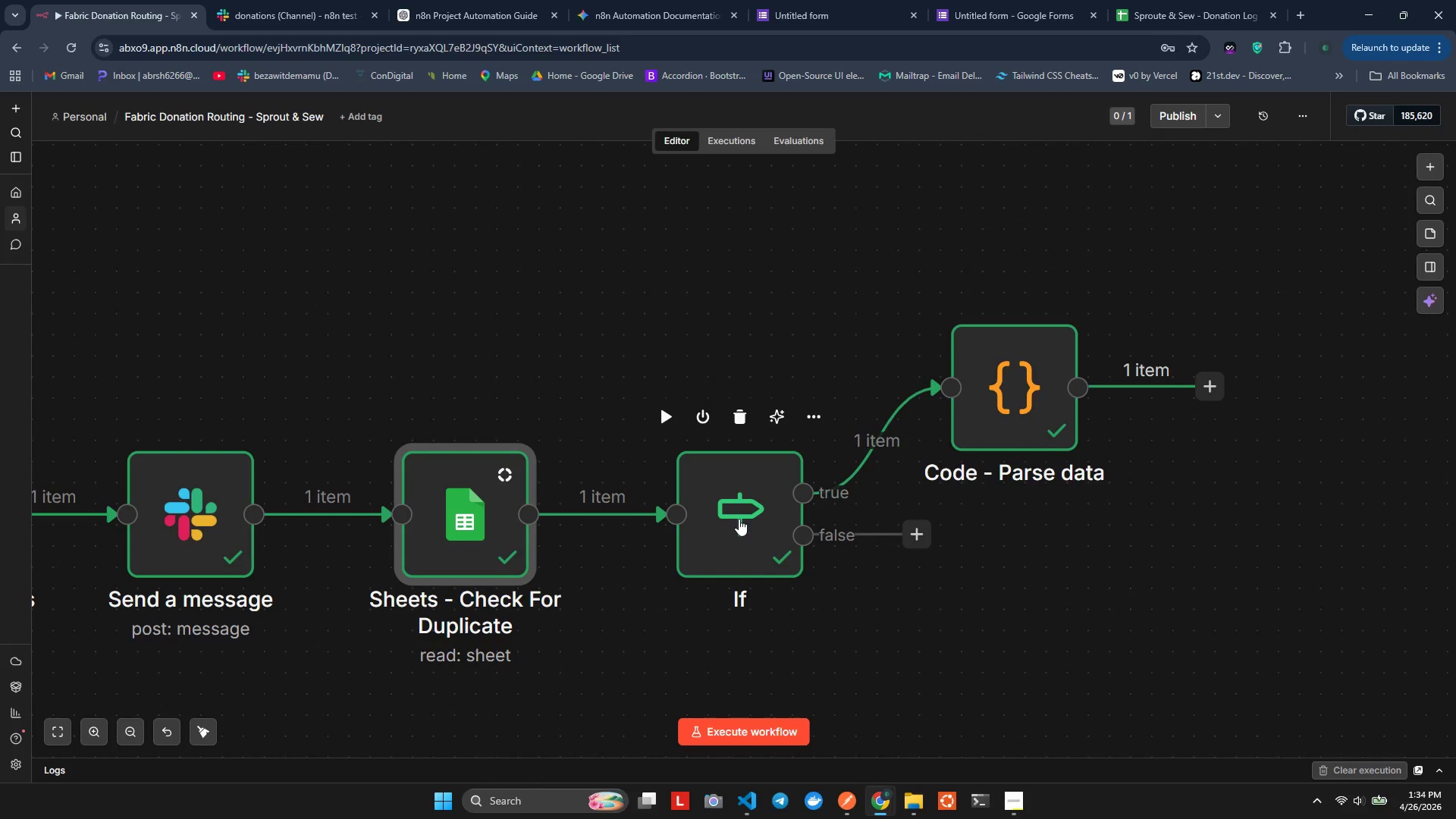 
double_click([739, 519])
 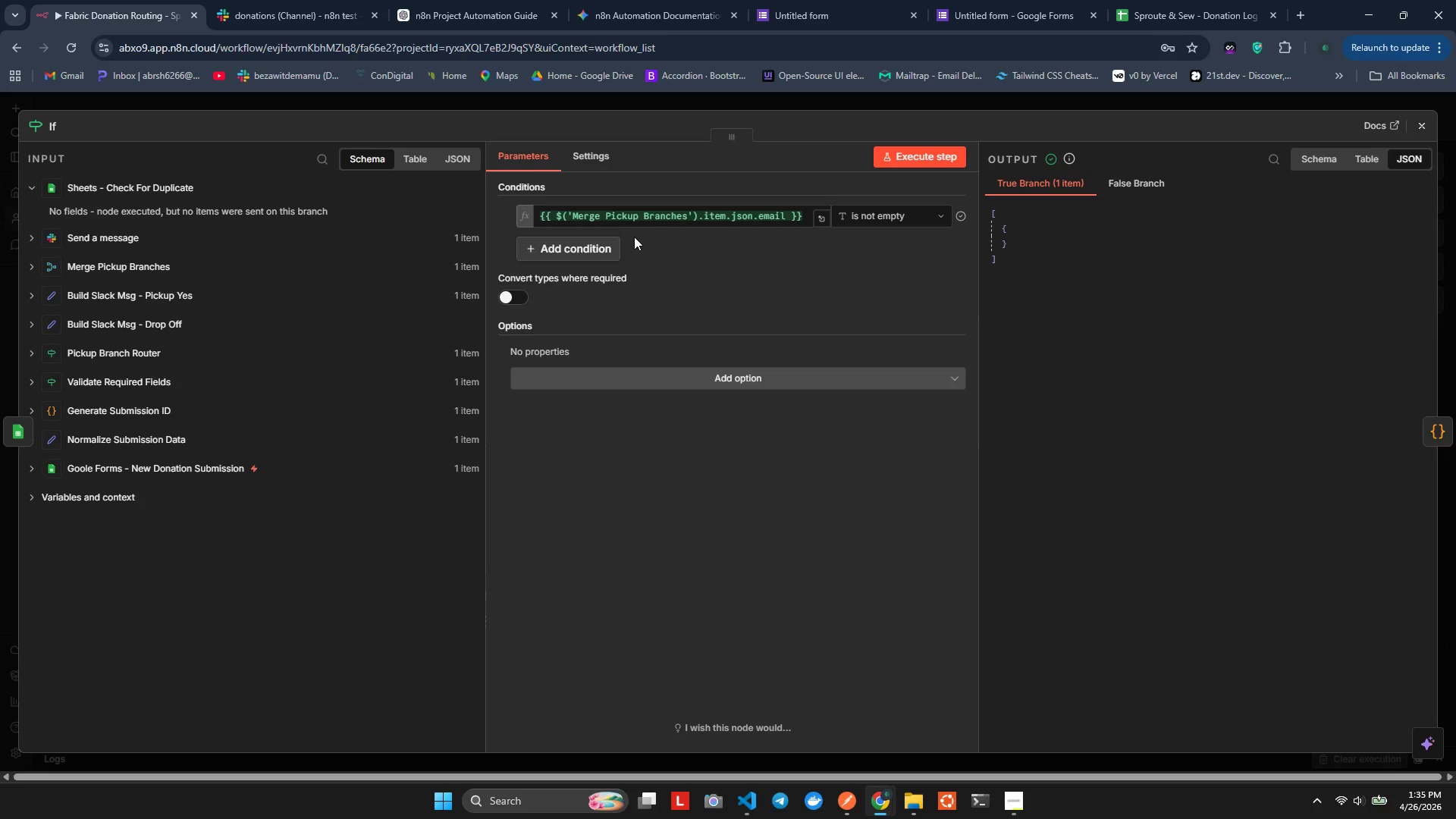 
wait(34.78)
 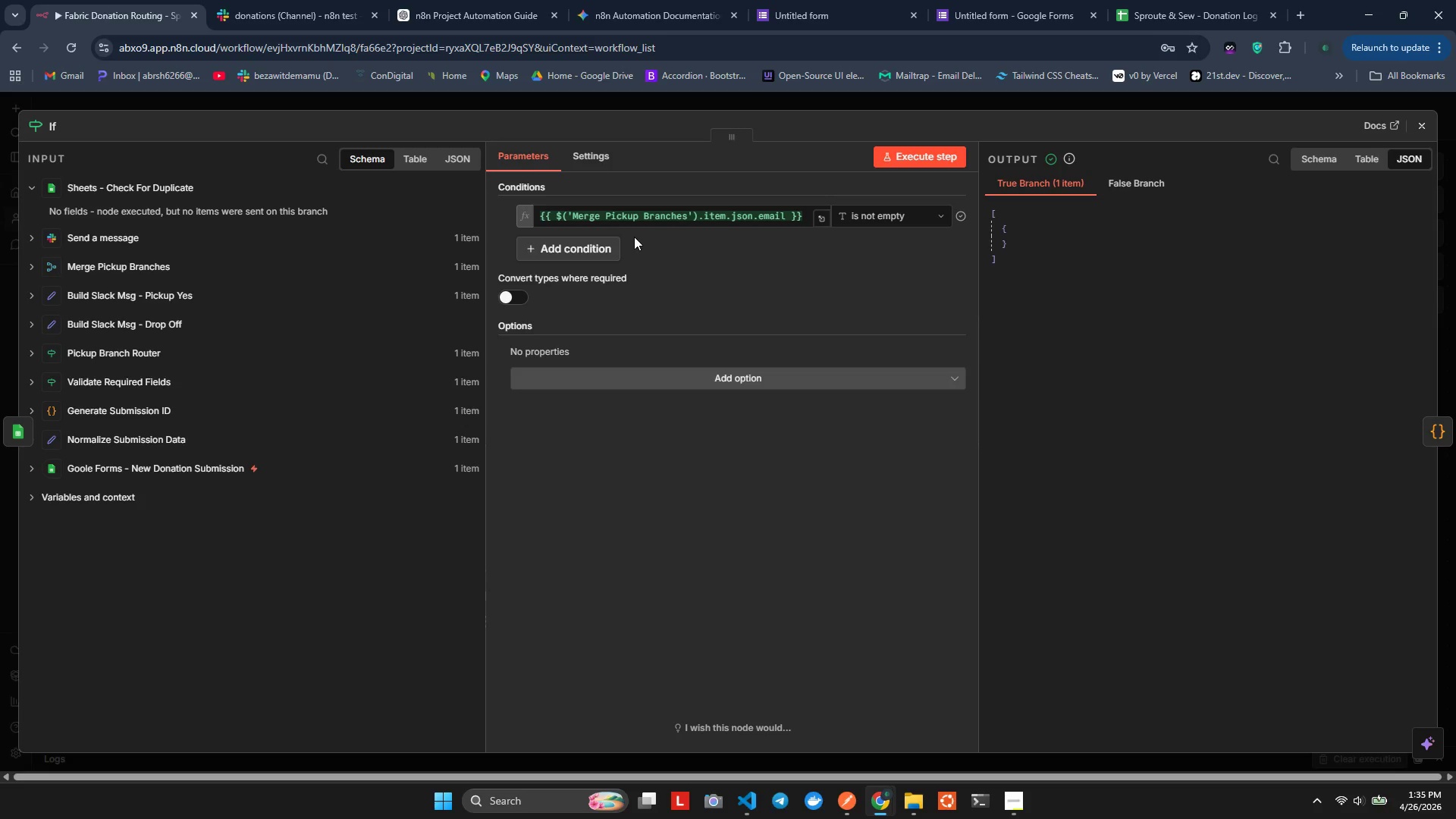 
left_click_drag(start_coordinate=[558, 216], to_coordinate=[786, 212])
 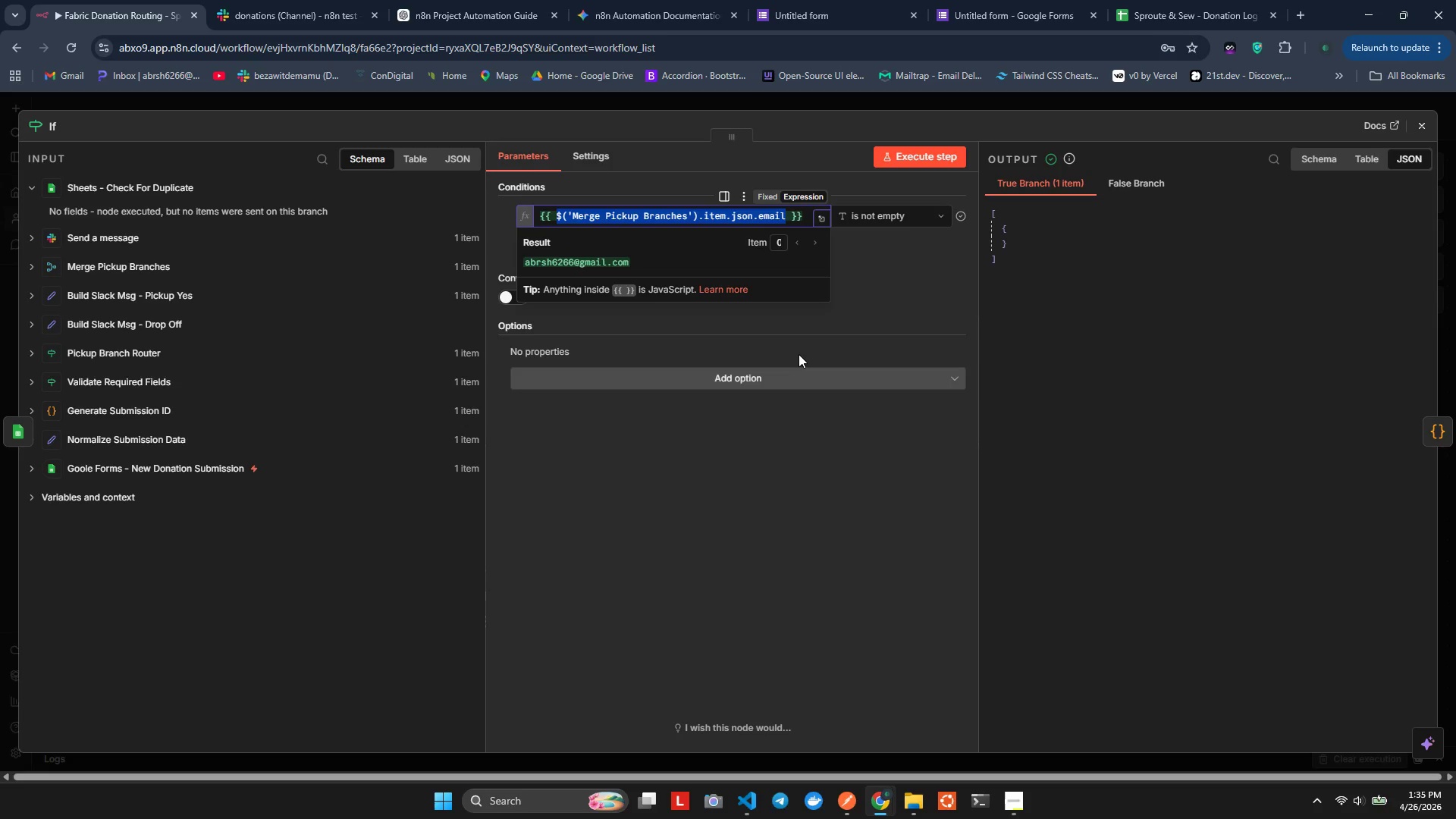 
key(Backspace)
 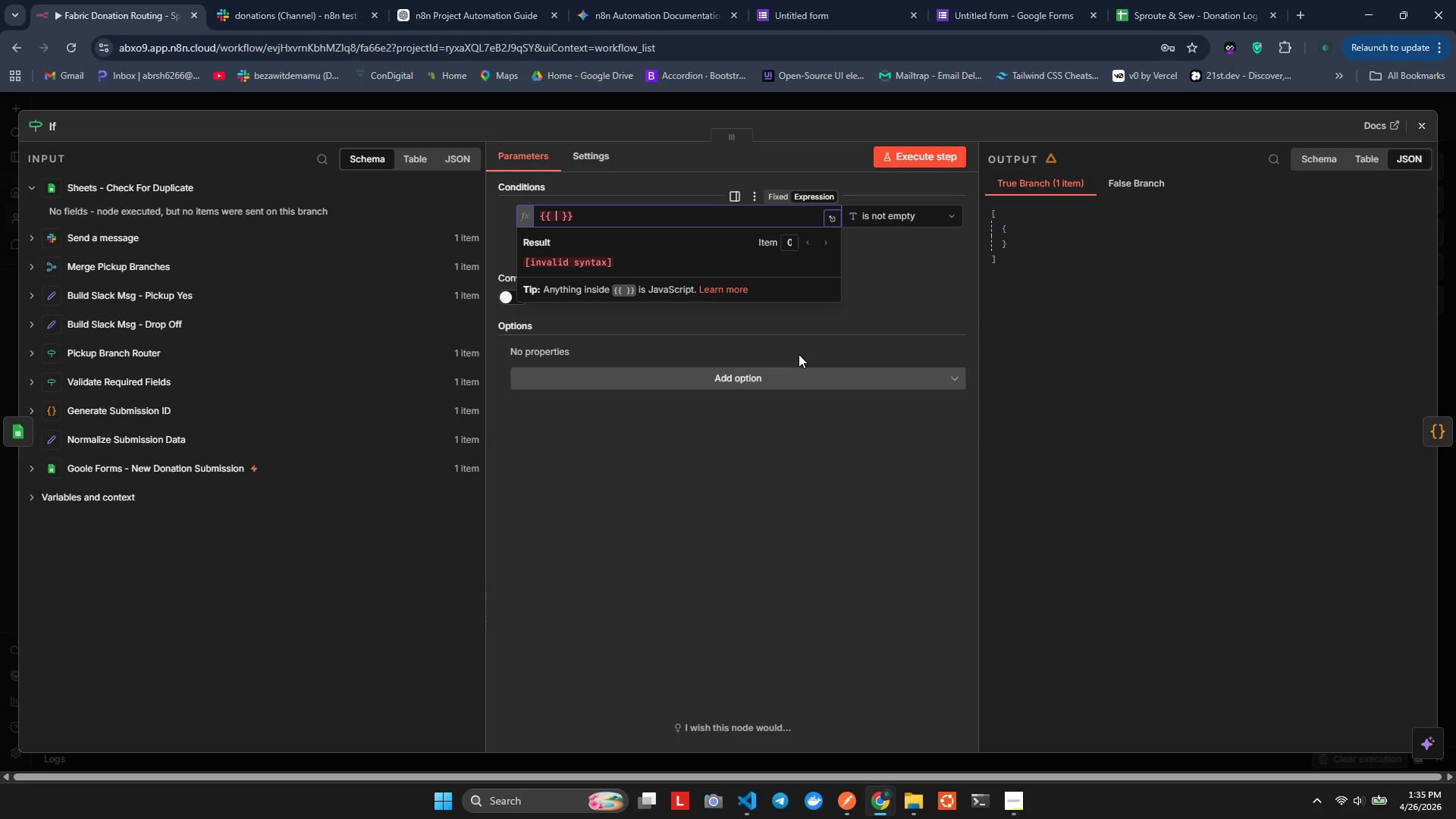 
key(J)
 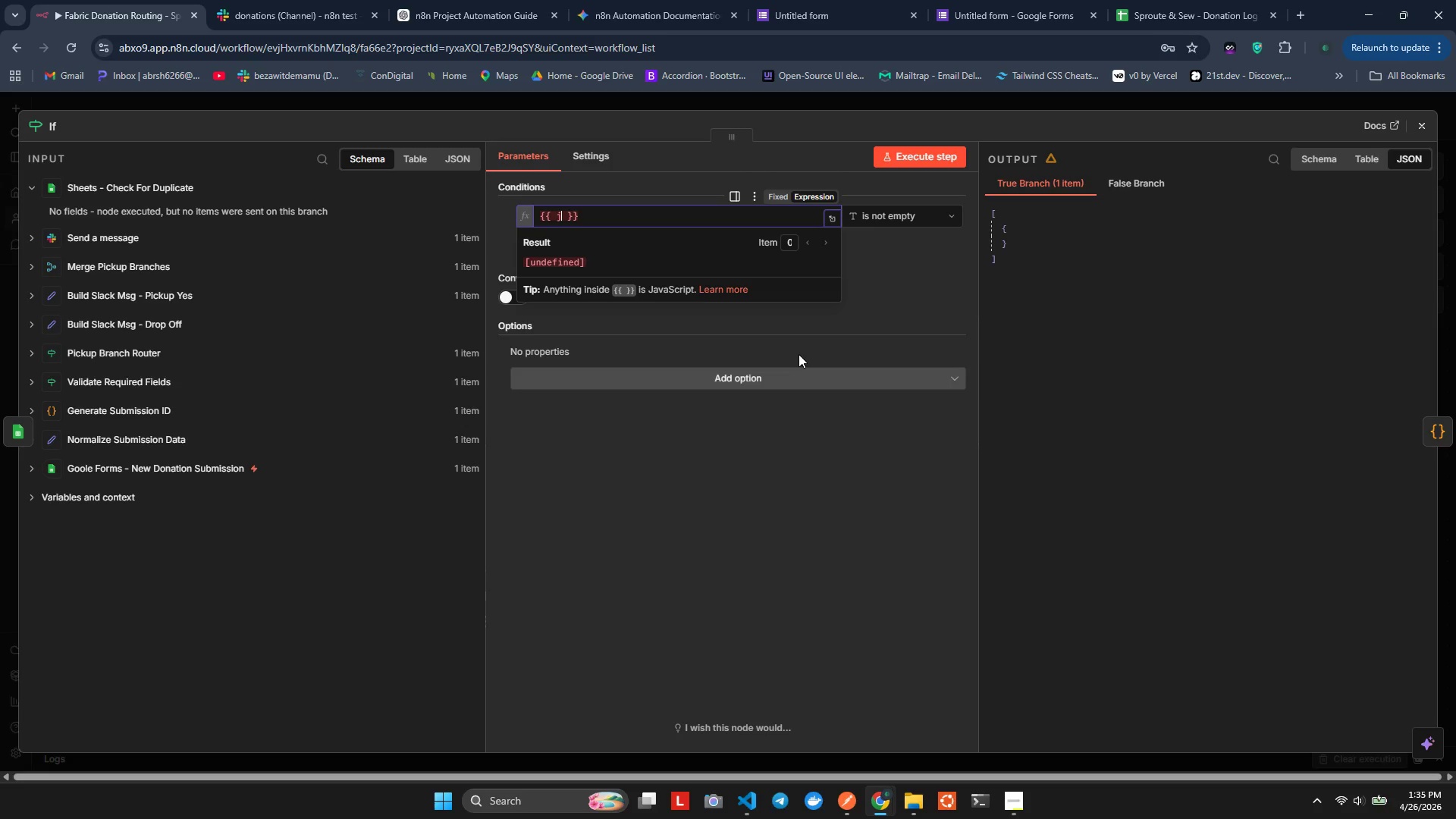 
key(Backspace)
 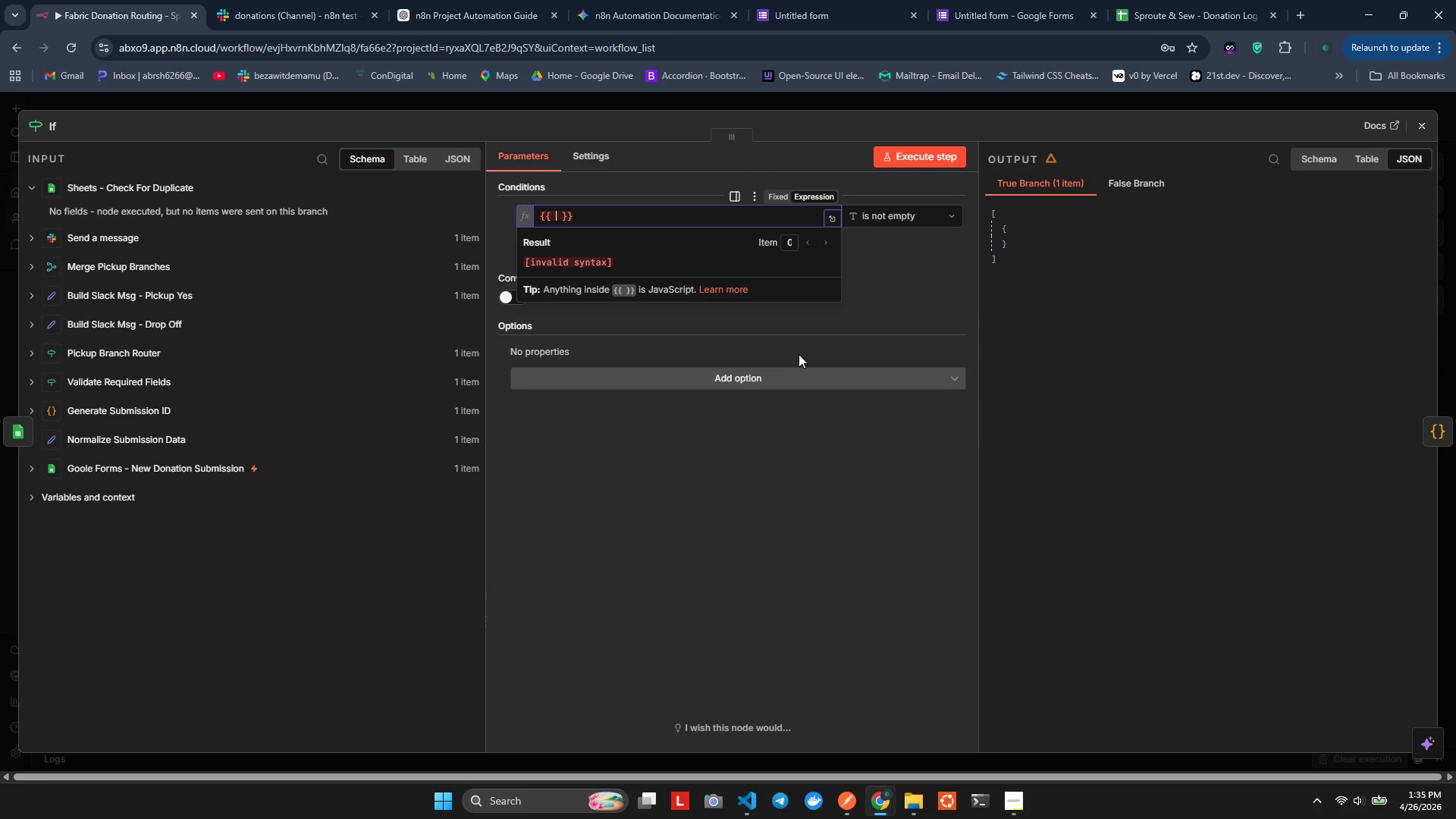 
key(Shift+4)
 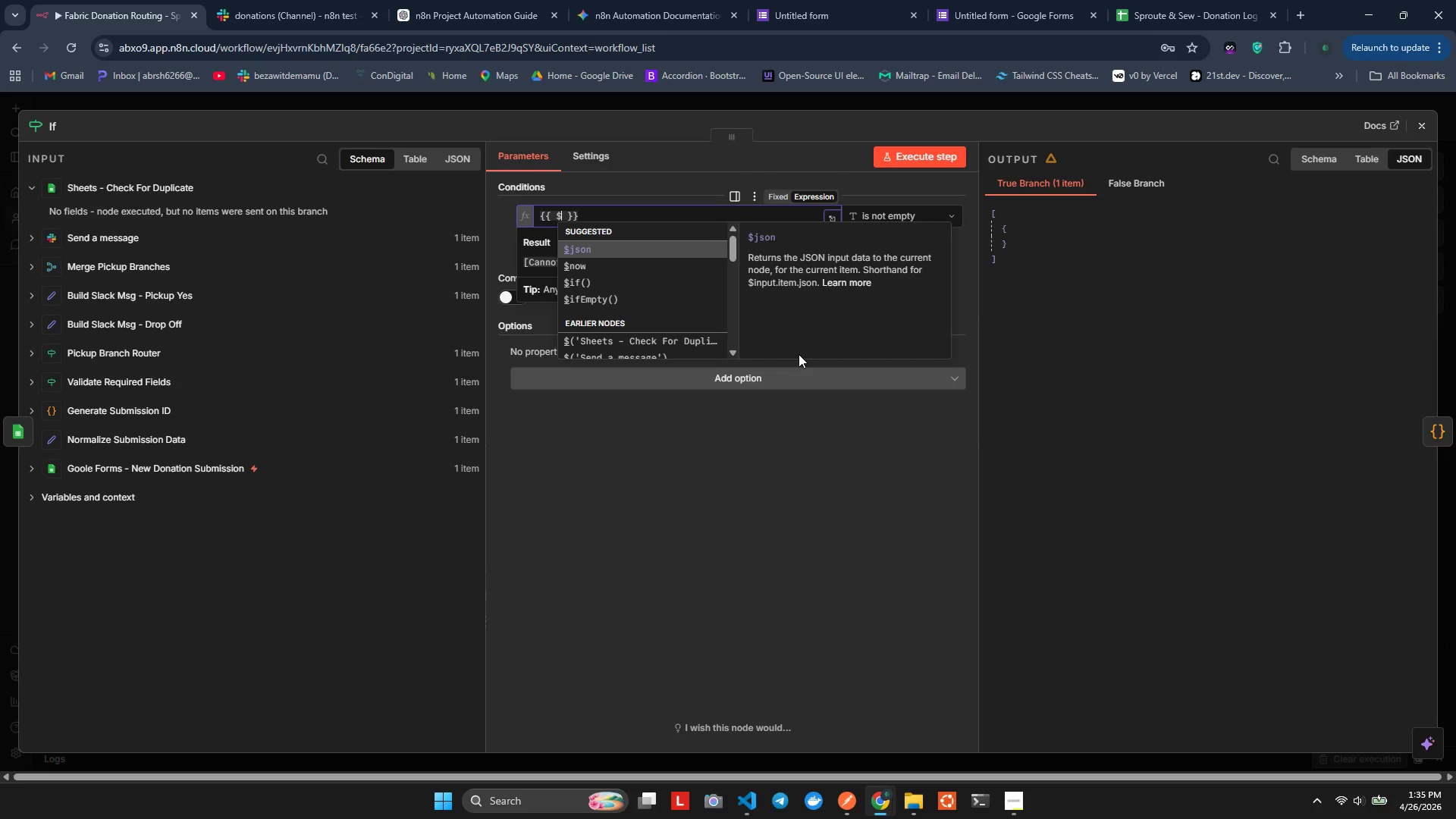 
key(Enter)
 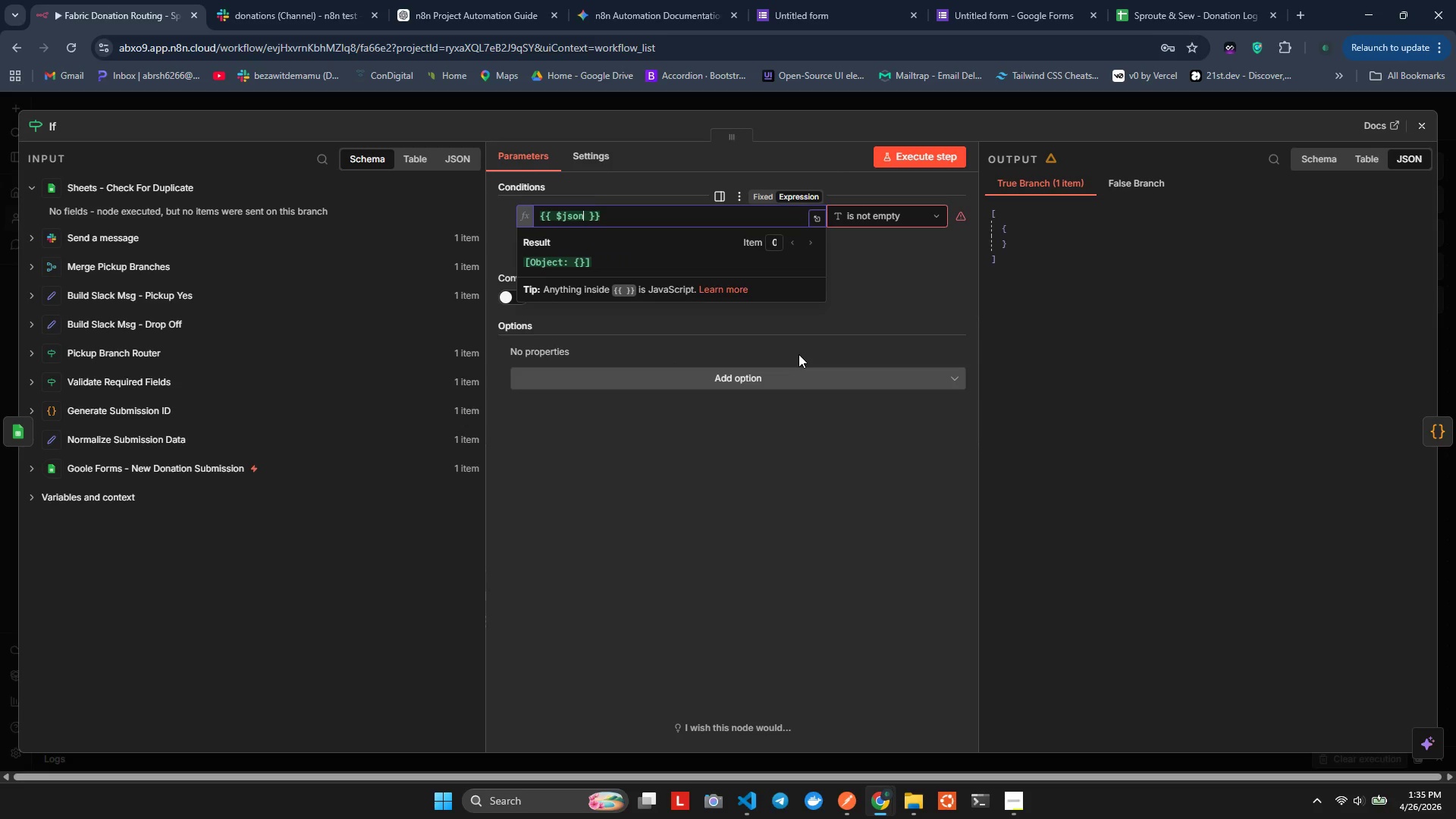 
type(l)
key(Backspace)
type(.)
key(Backspace)
type(["e)
key(Backspace)
type(Email)
 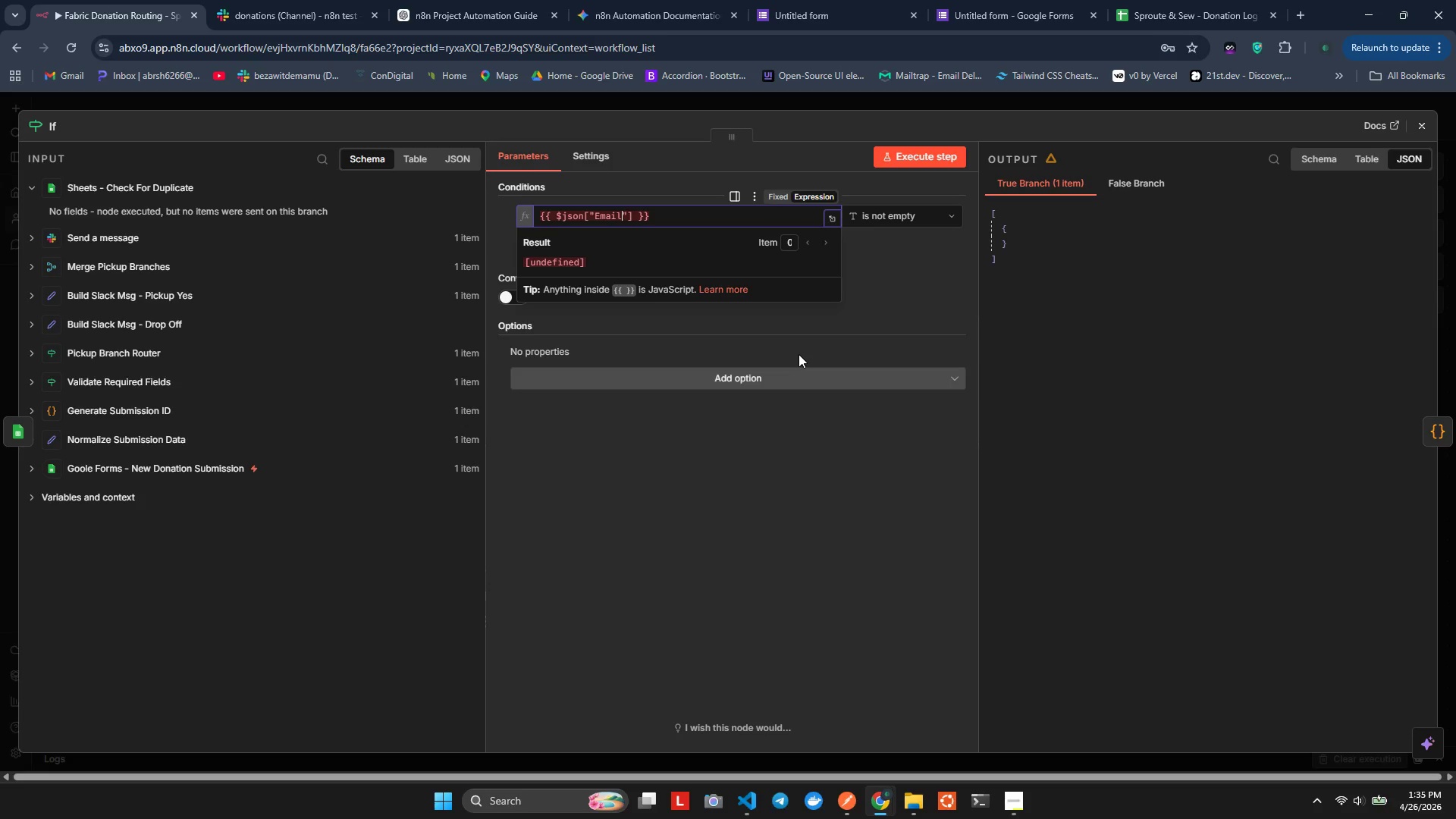 
left_click([945, 291])
 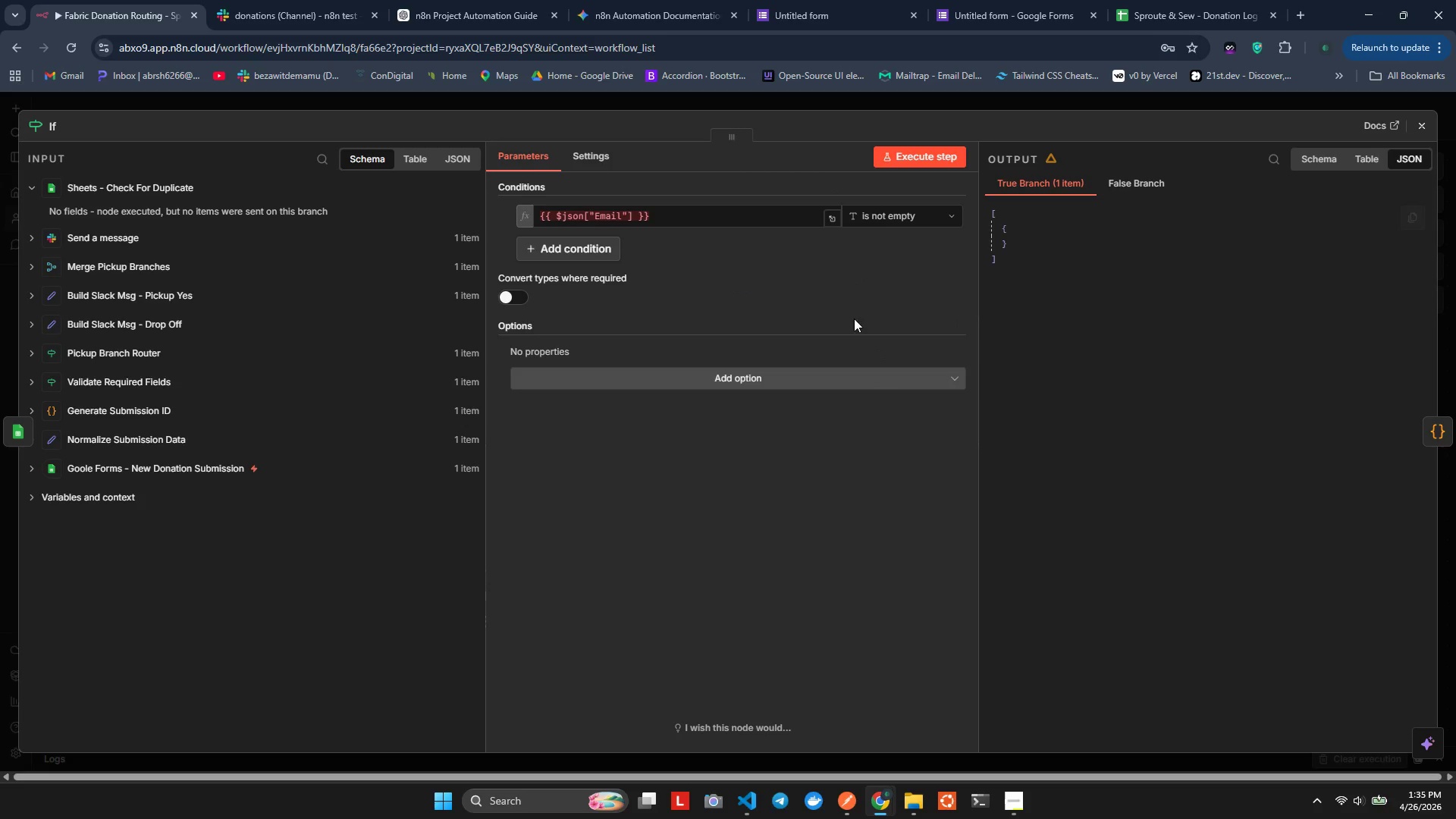 
left_click([771, 276])
 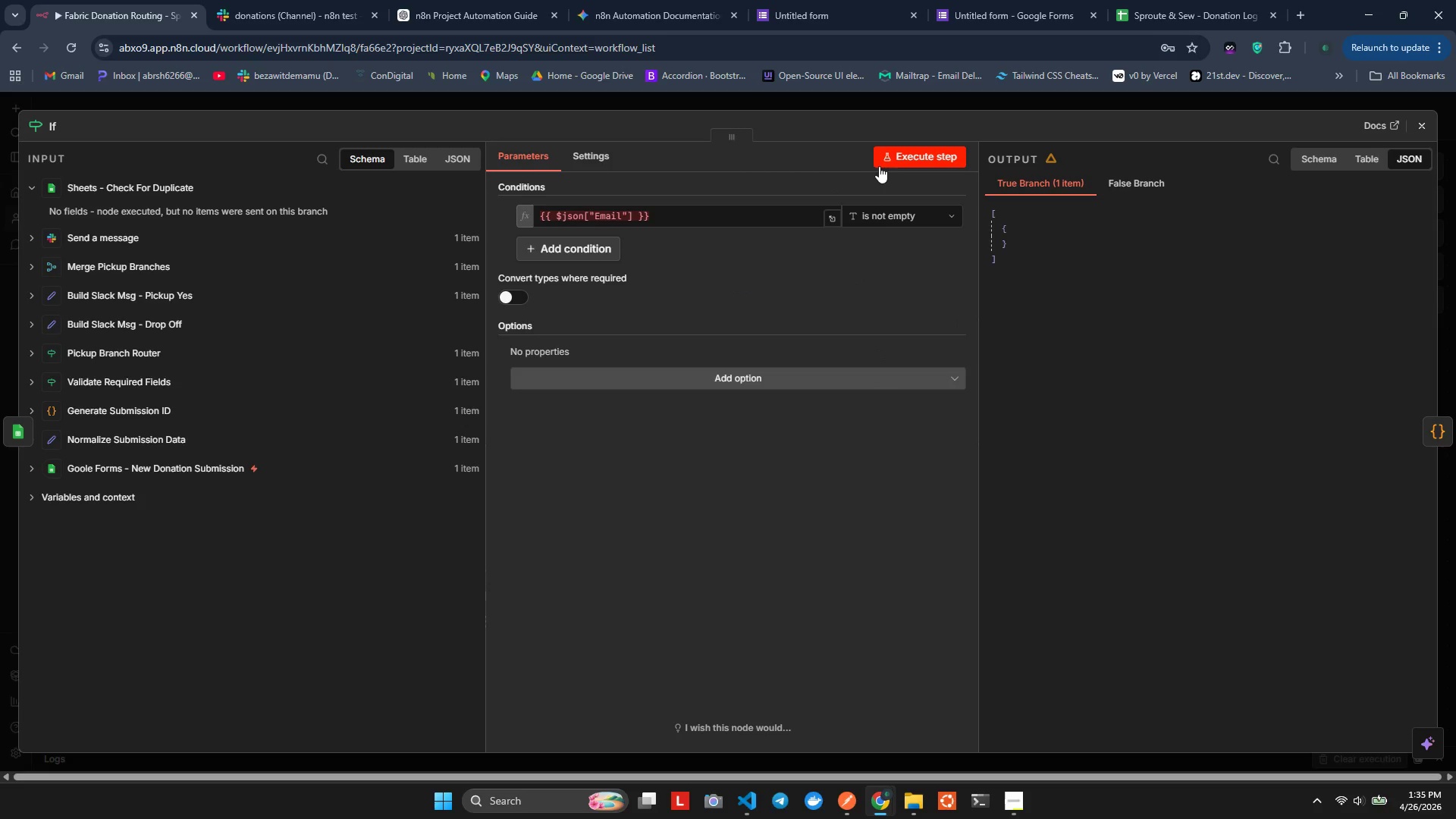 
left_click([883, 162])
 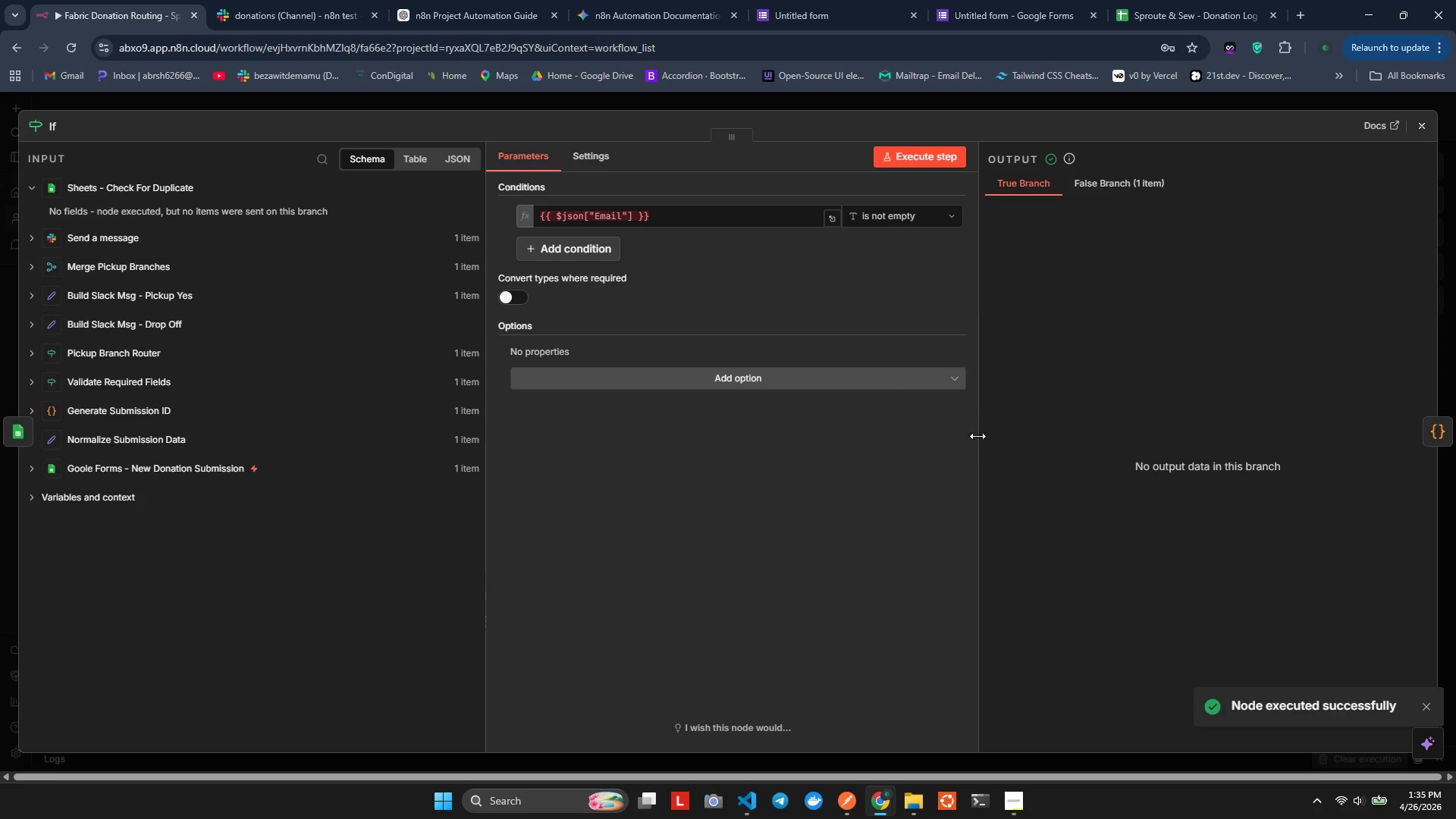 
left_click([1131, 187])
 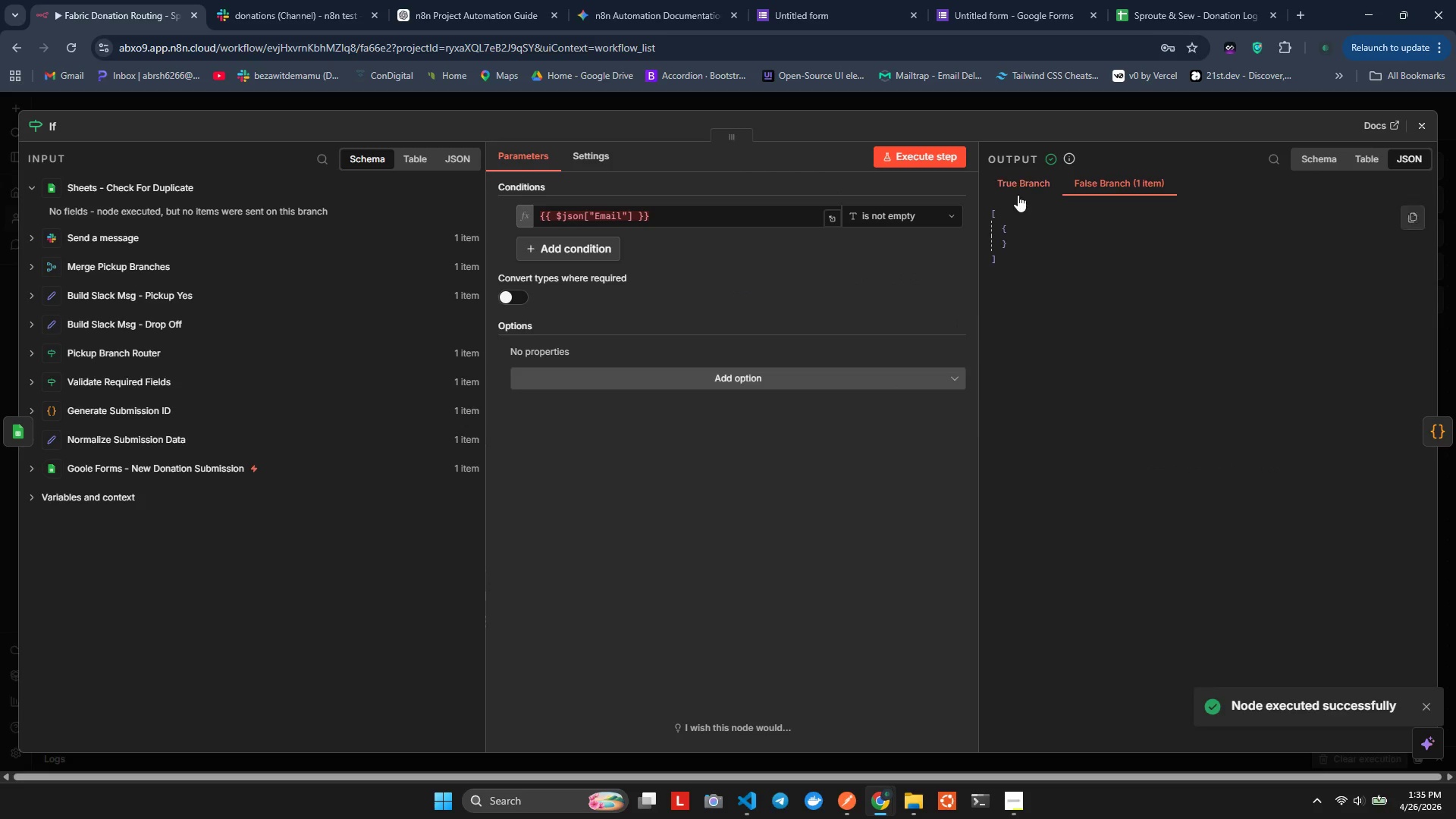 
left_click([1023, 184])
 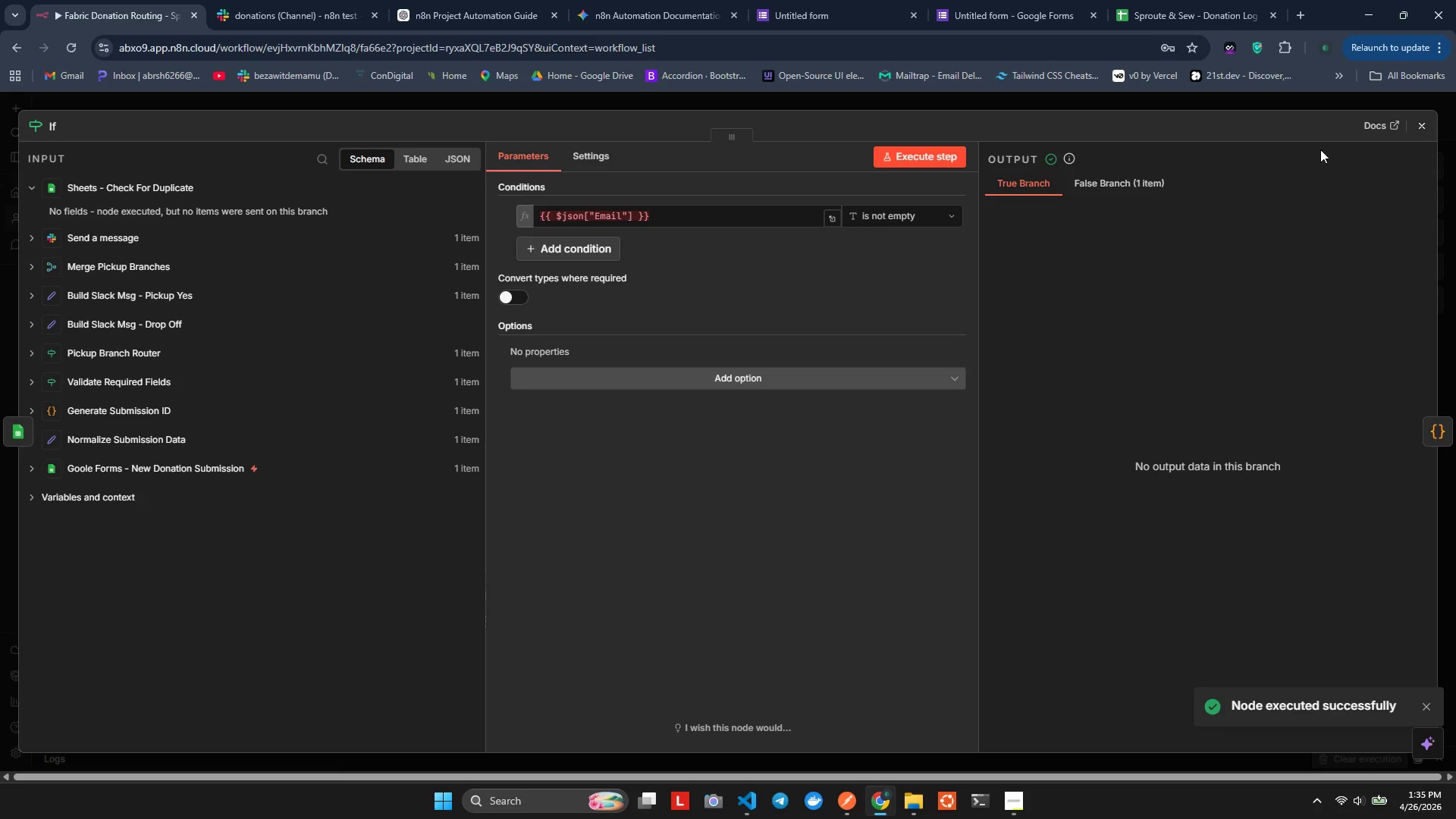 
mouse_move([1397, 132])
 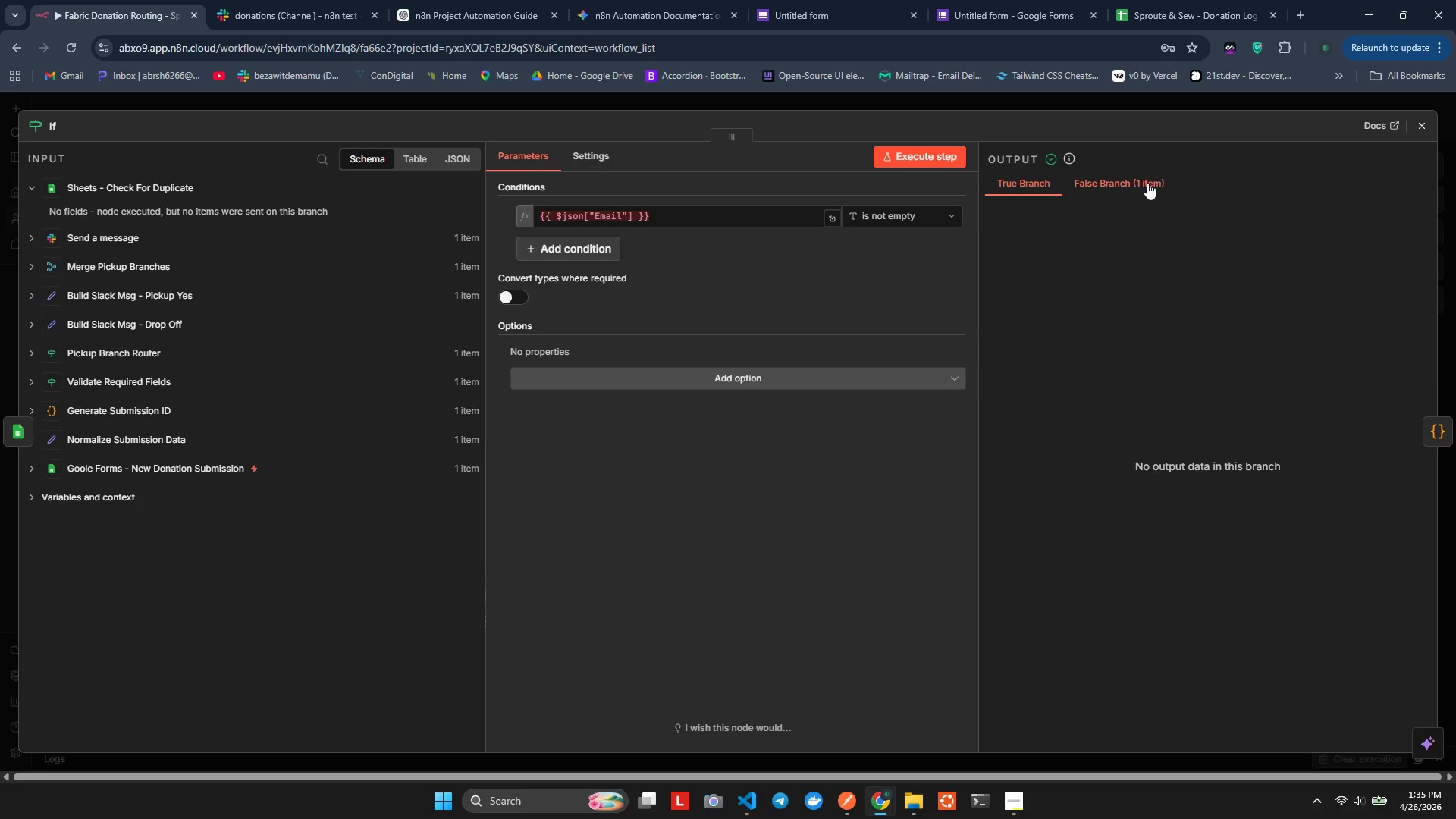 
left_click([1144, 184])
 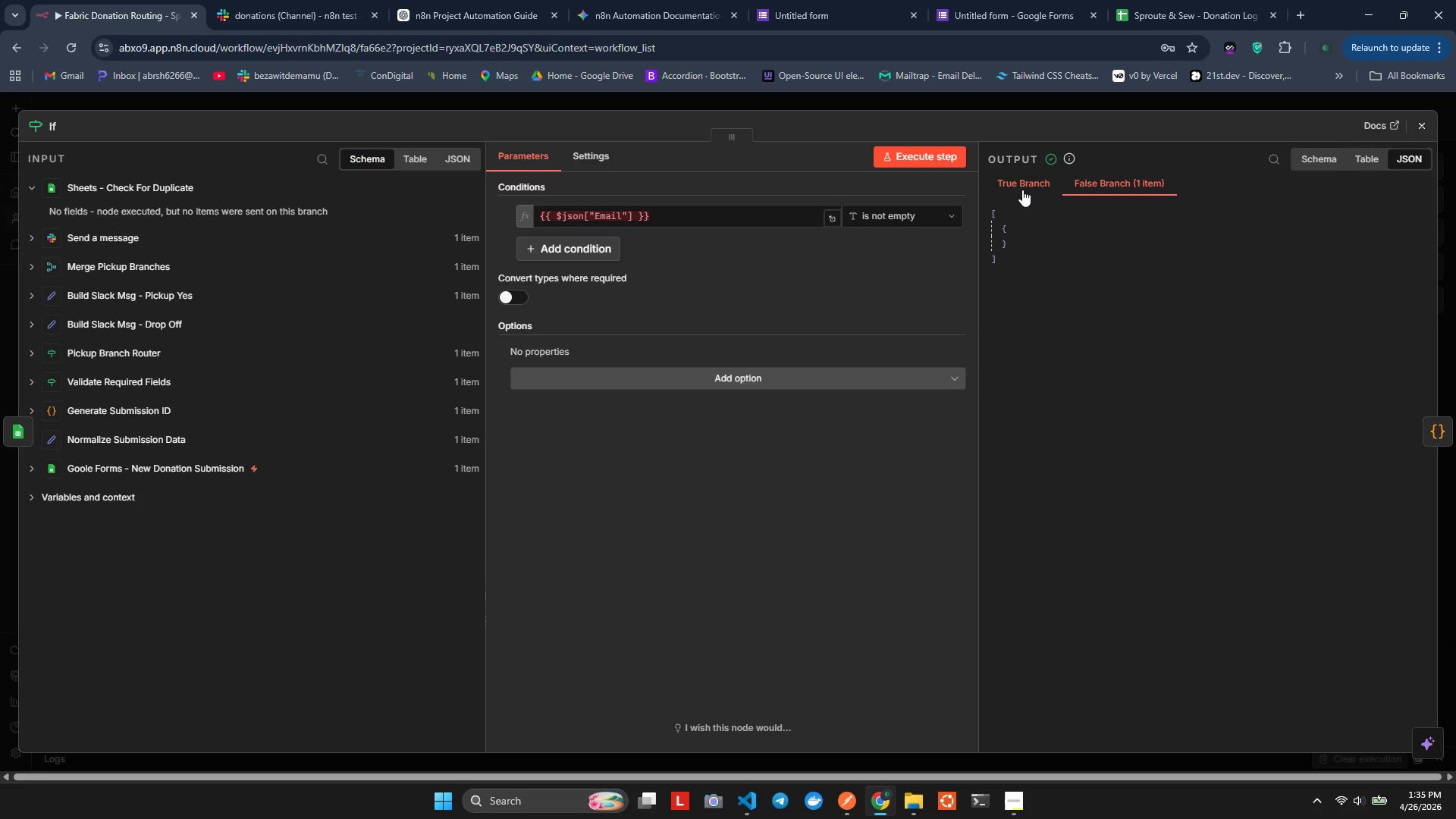 
left_click([1022, 190])
 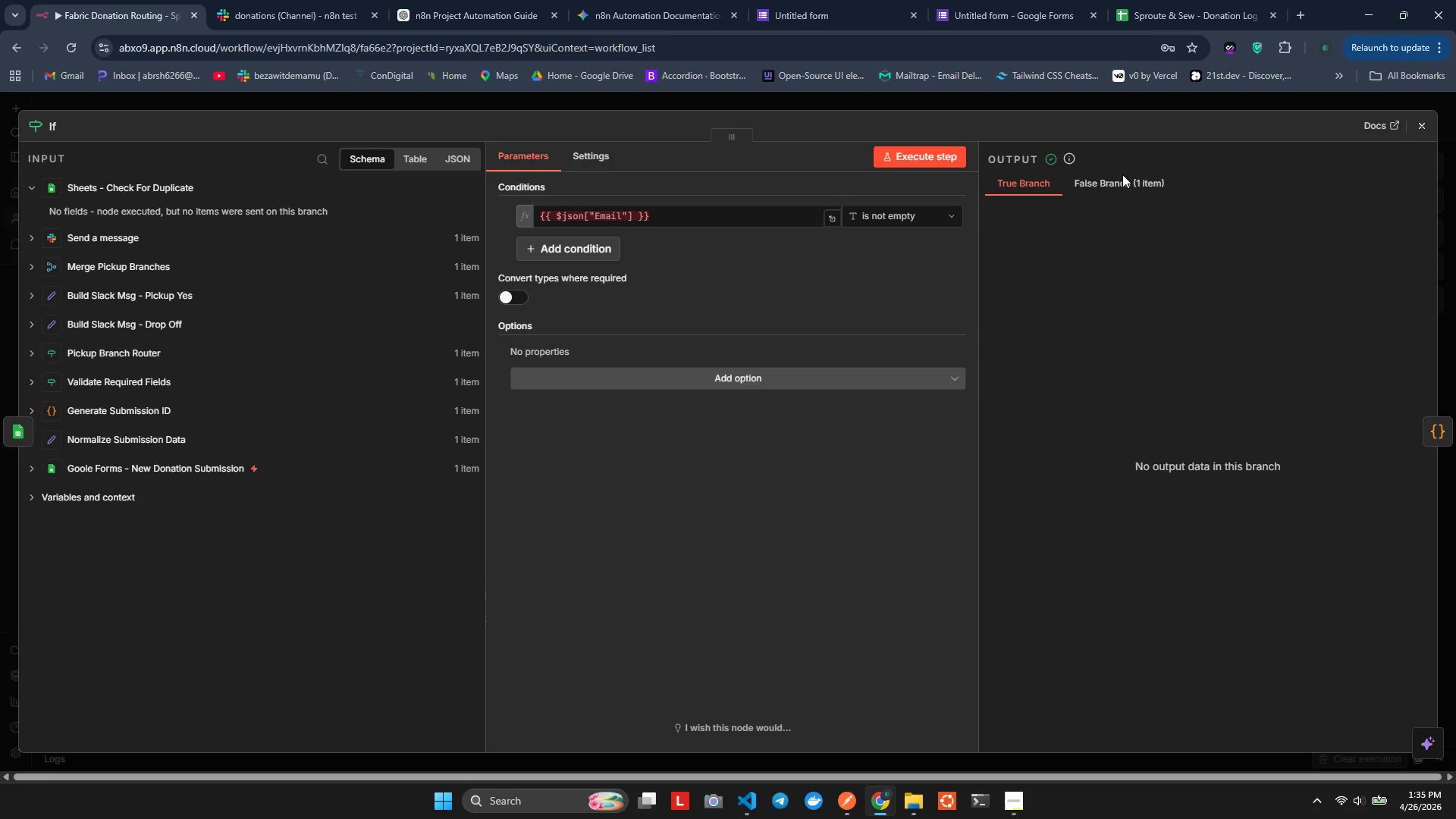 
double_click([1122, 174])
 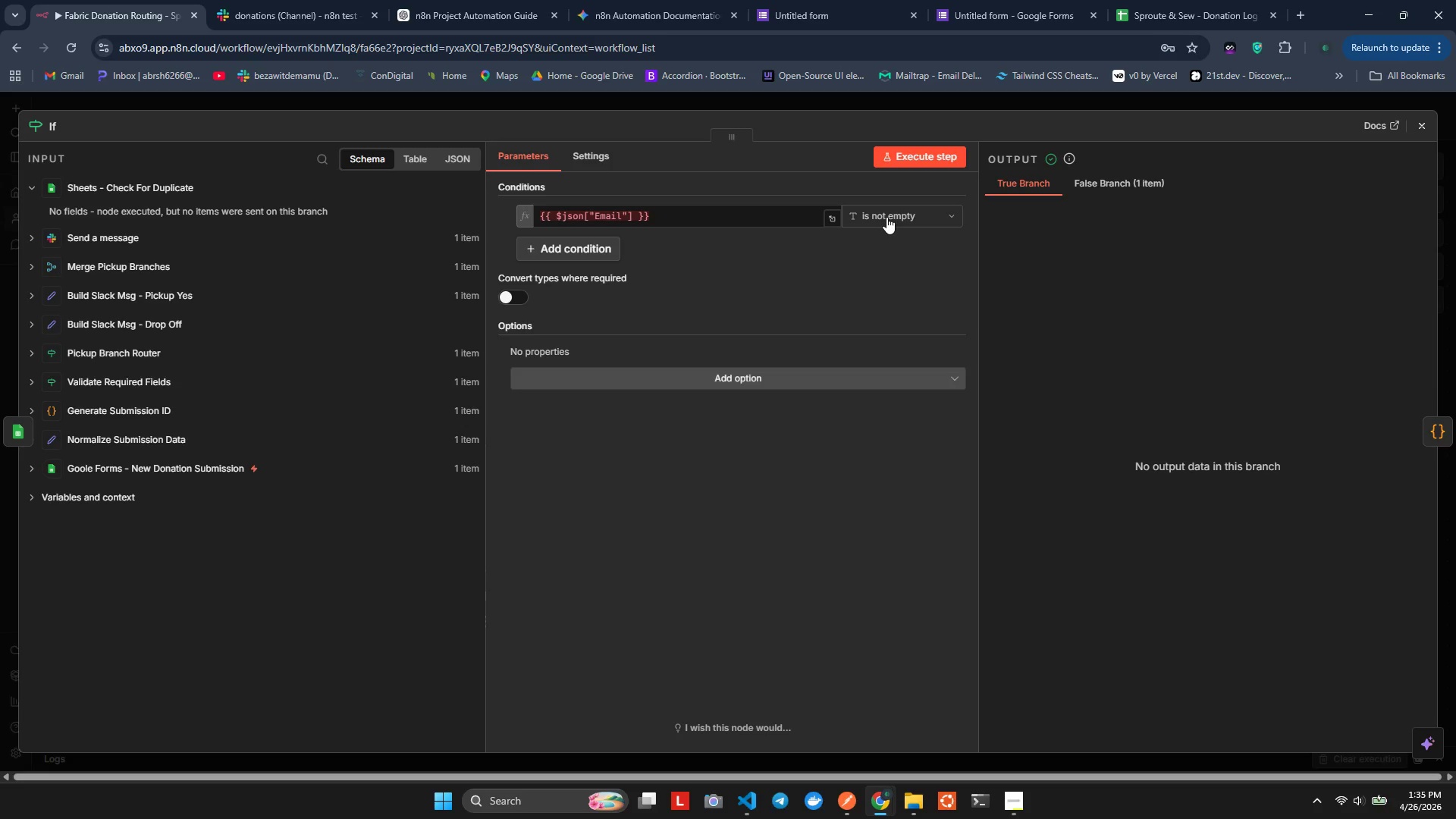 
wait(5.88)
 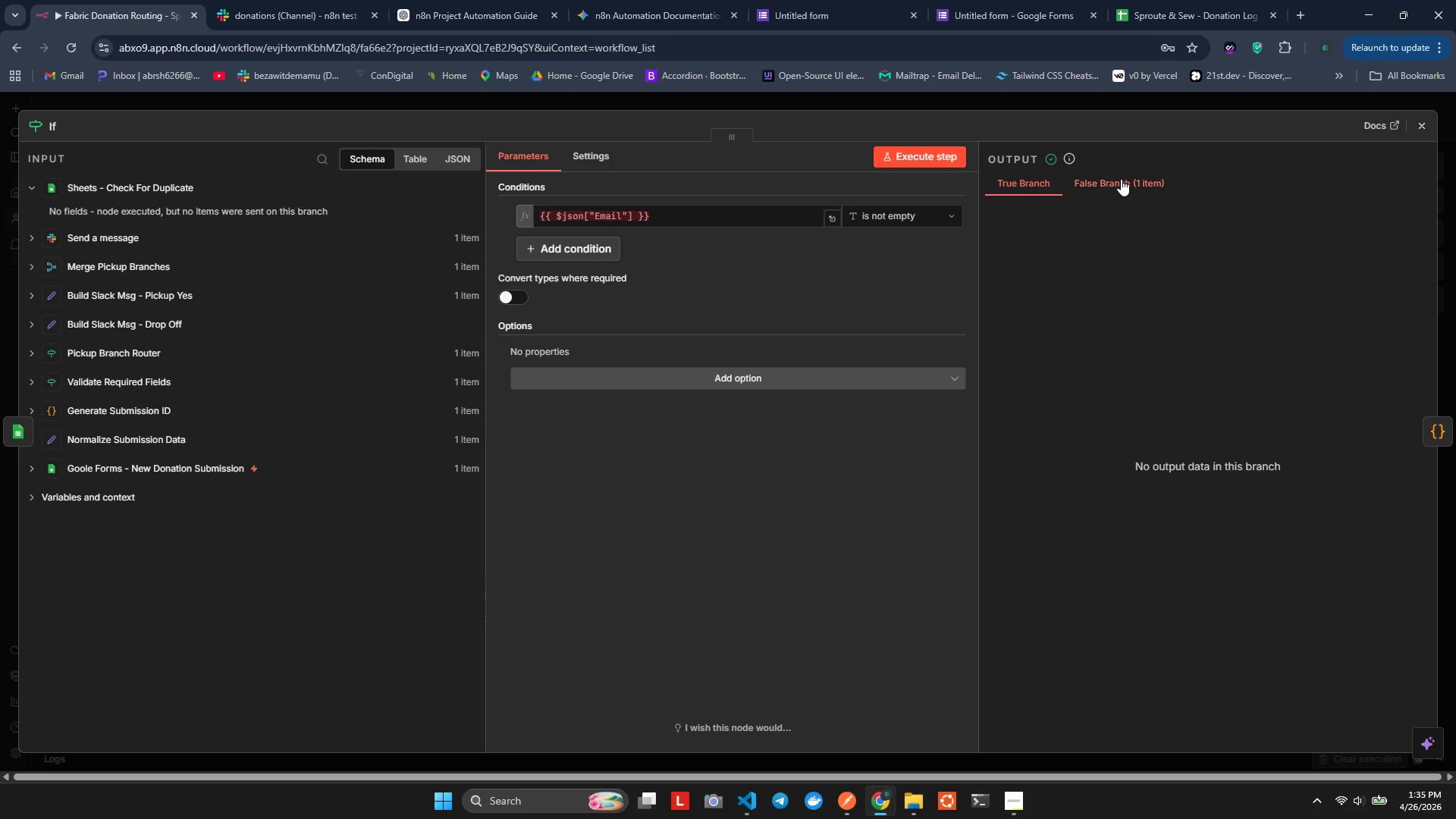 
left_click([1107, 186])
 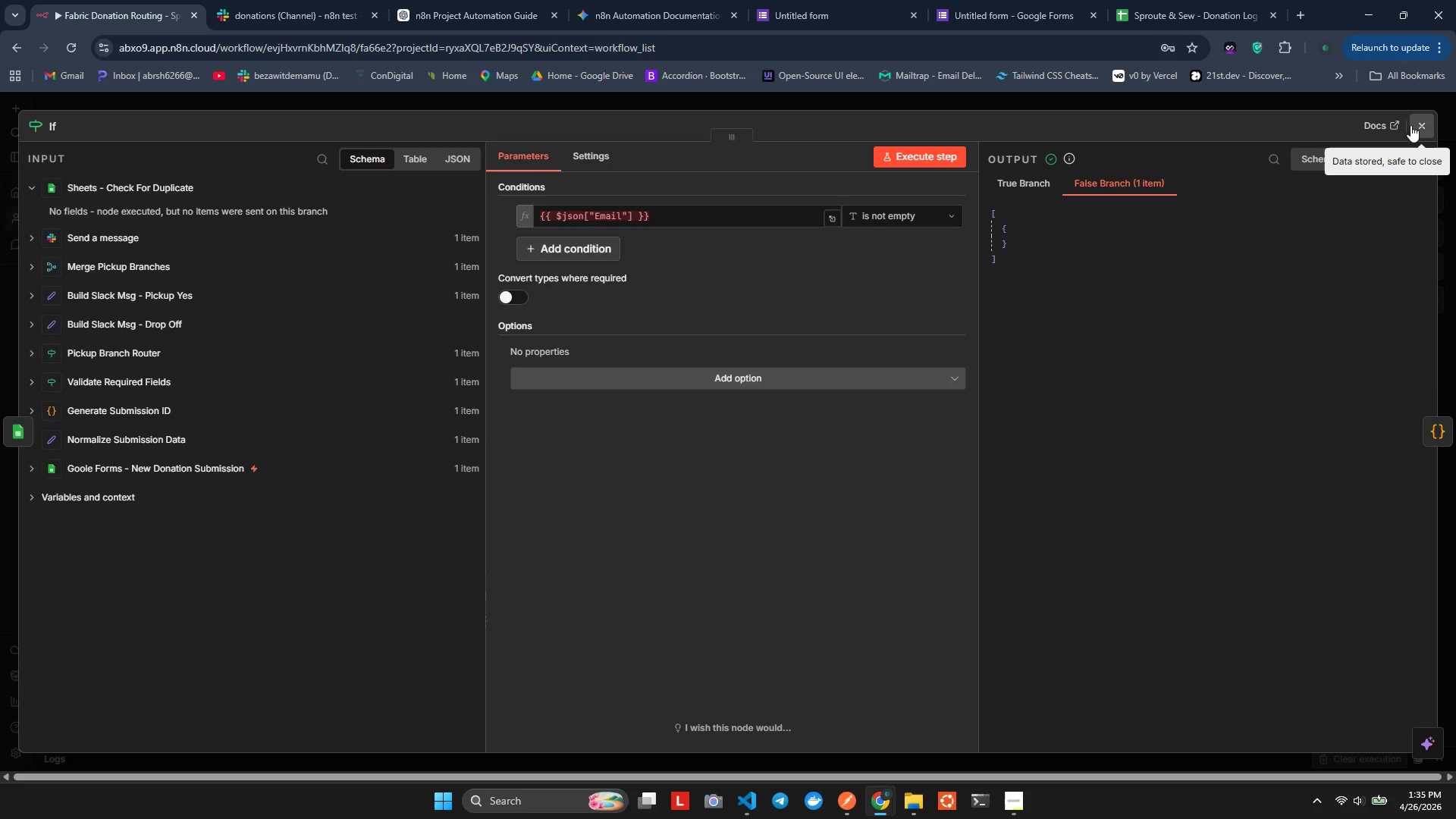 
left_click([1416, 124])
 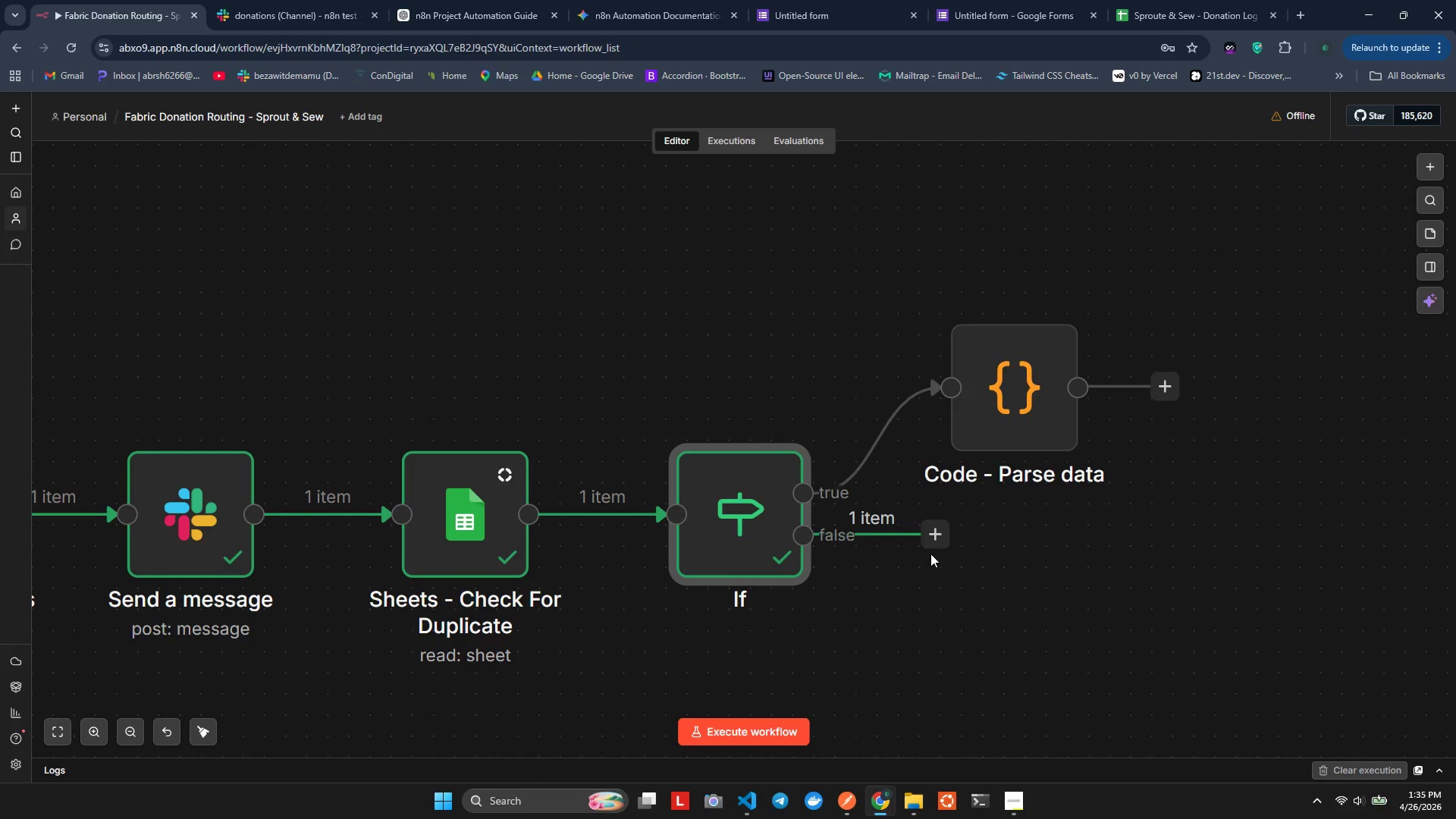 
left_click([932, 541])
 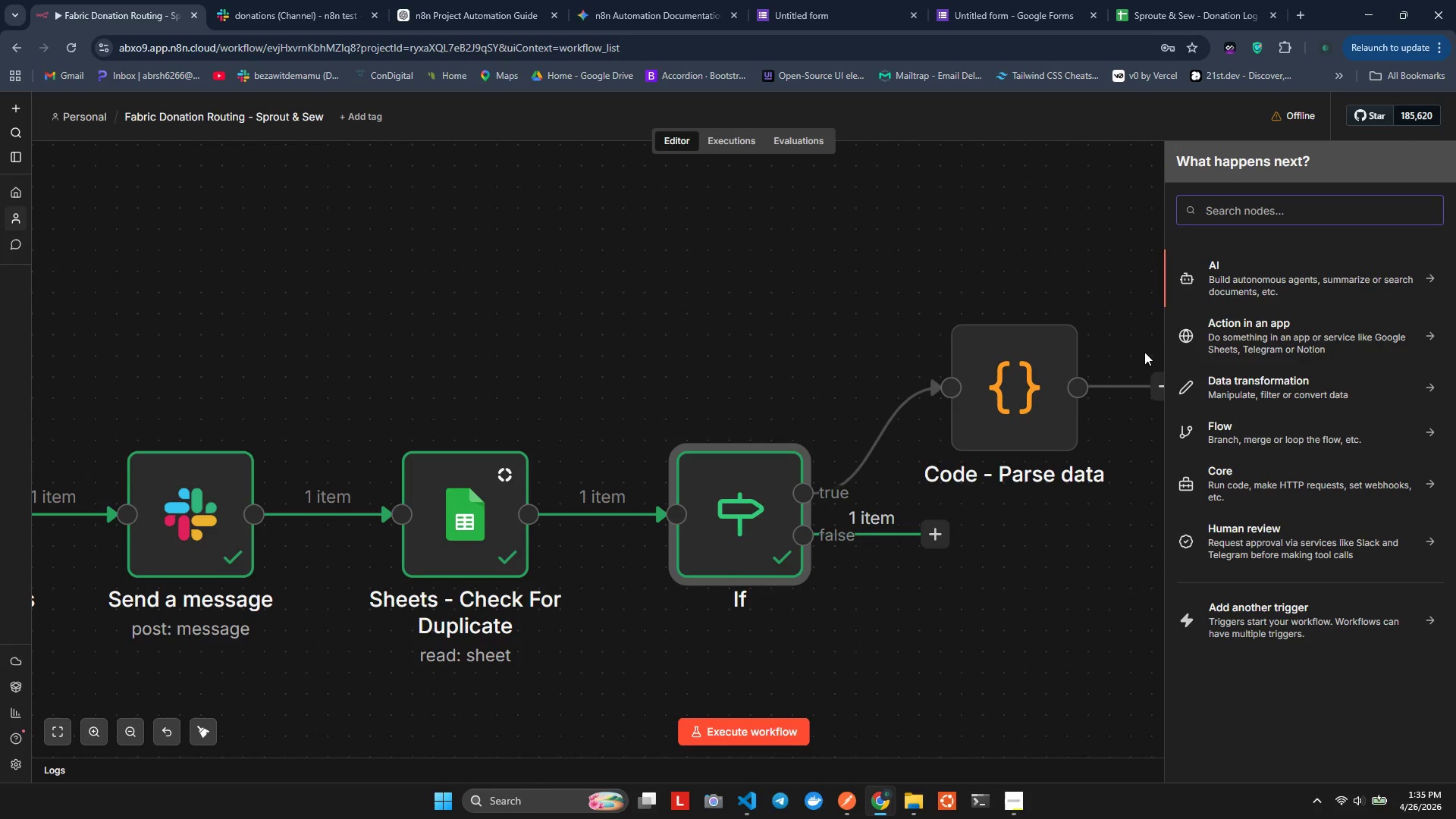 
left_click([1060, 367])
 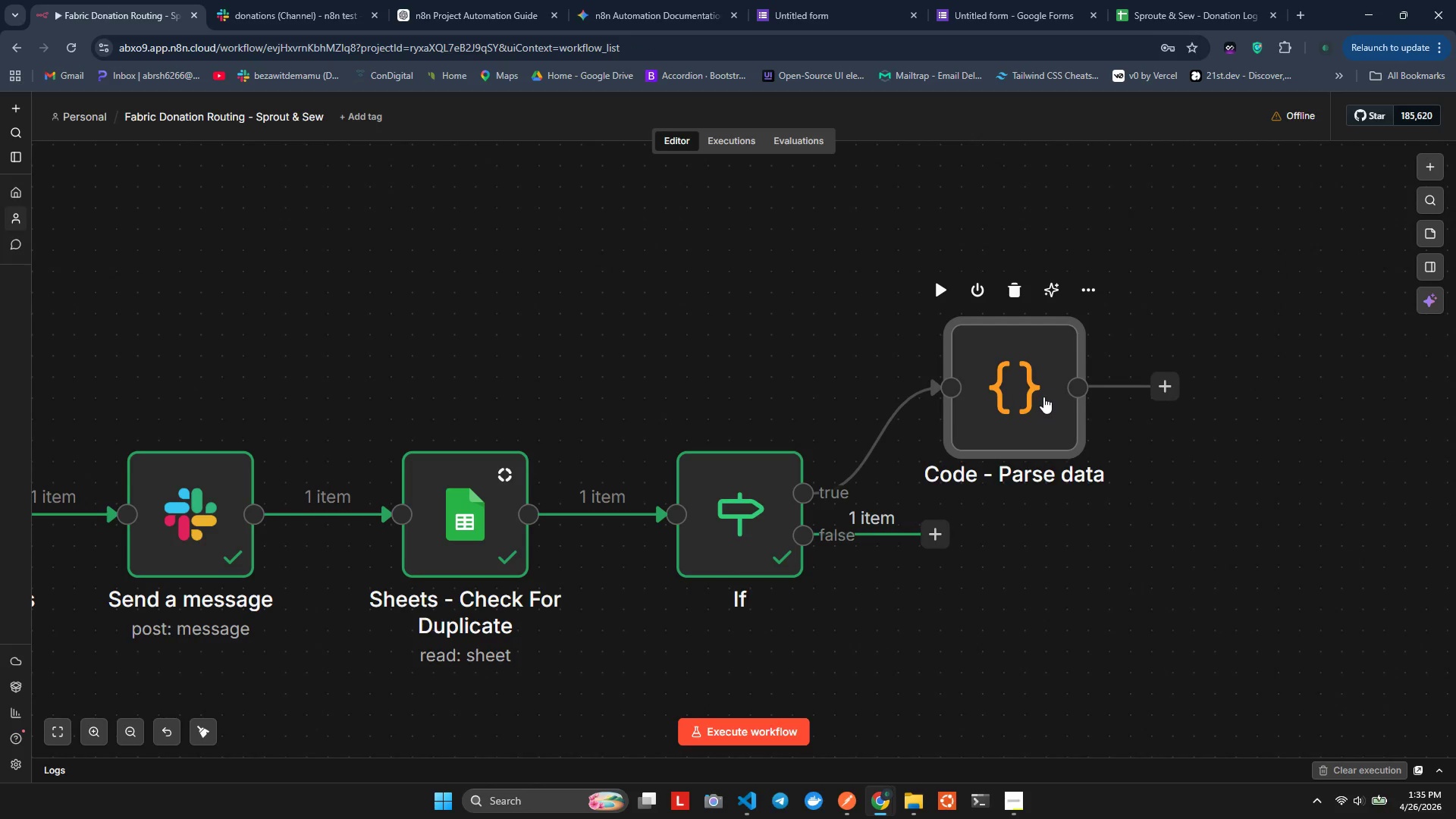 
left_click_drag(start_coordinate=[988, 382], to_coordinate=[1003, 344])
 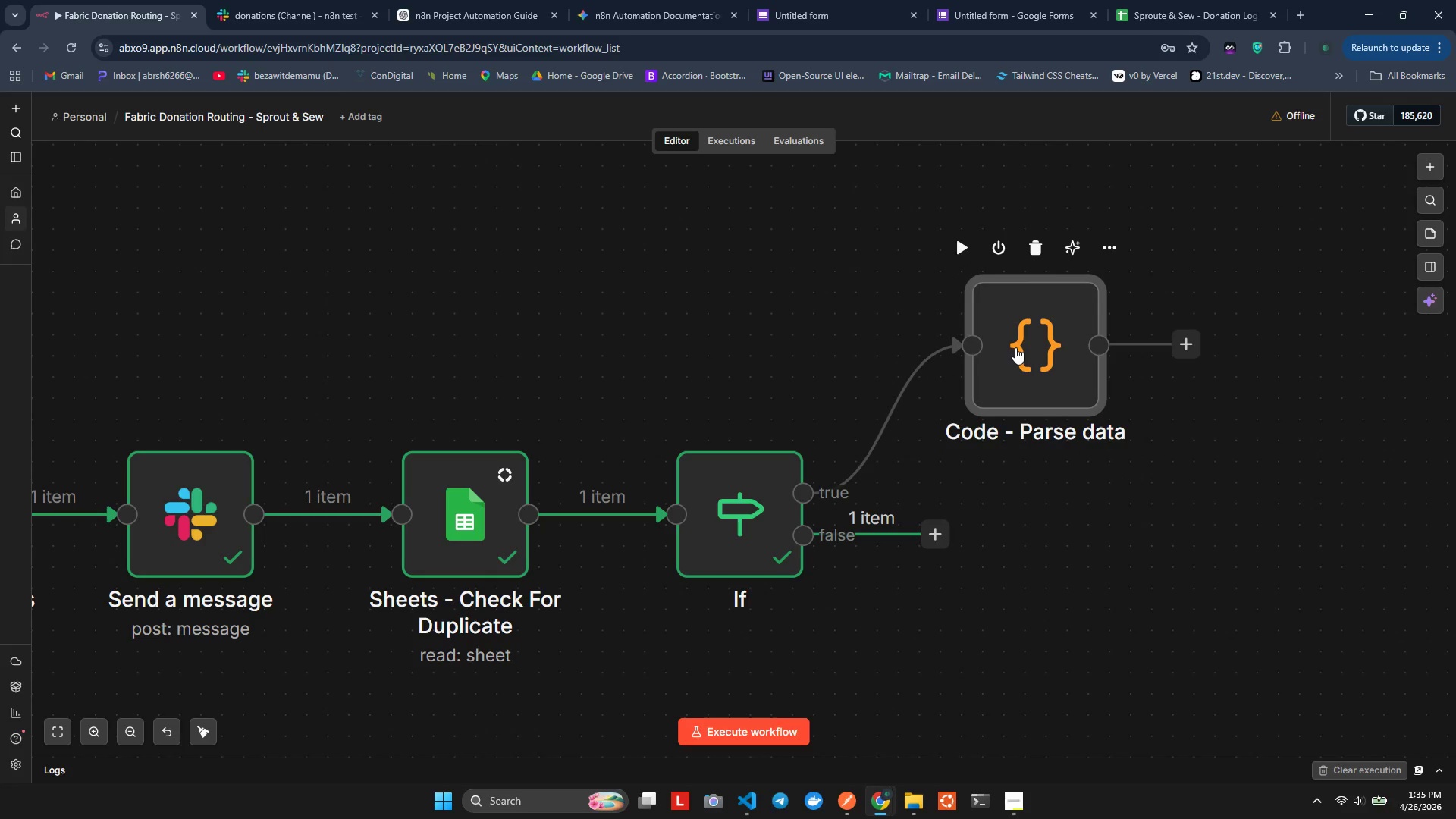 
right_click([1015, 347])
 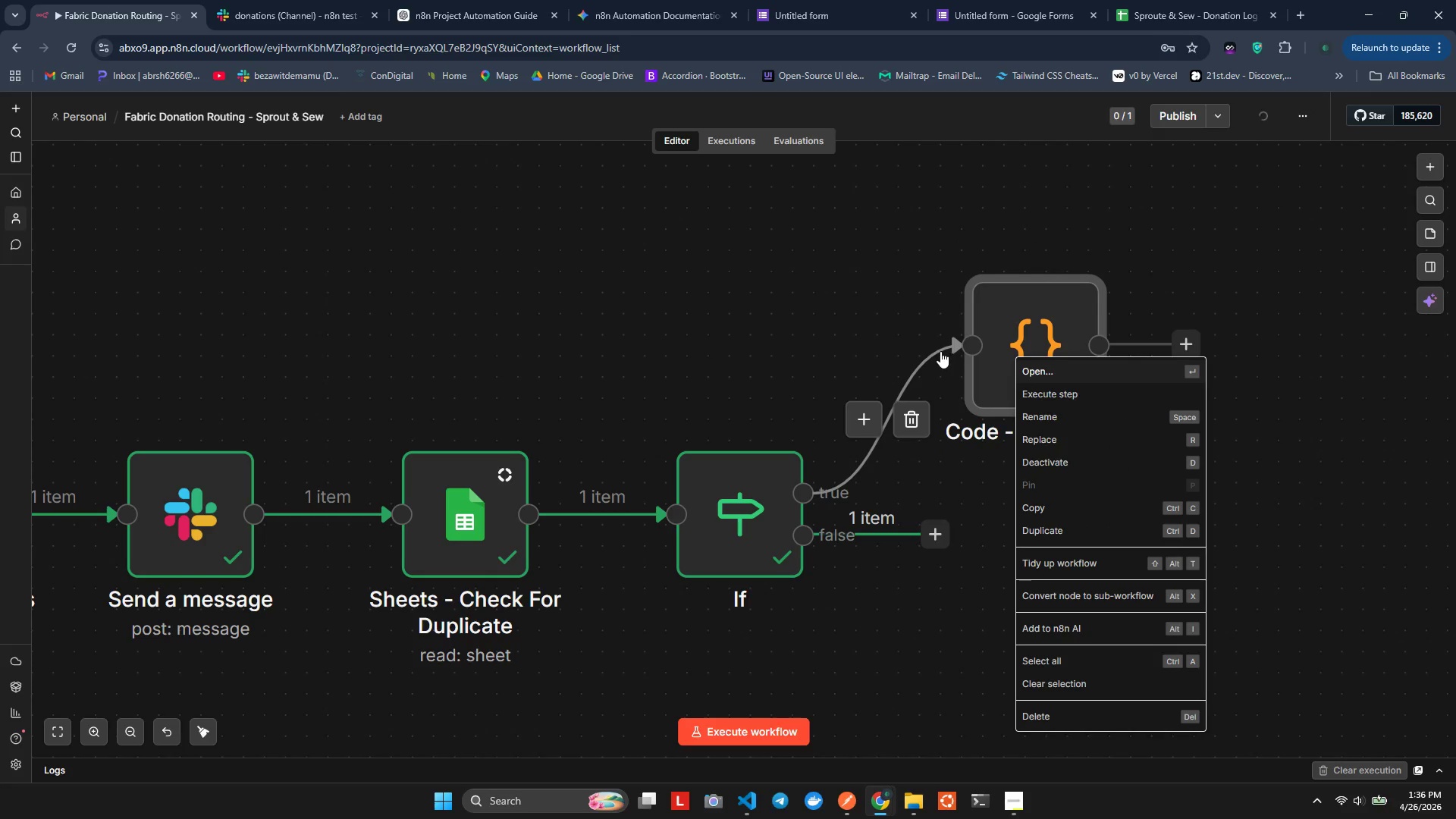 
wait(5.11)
 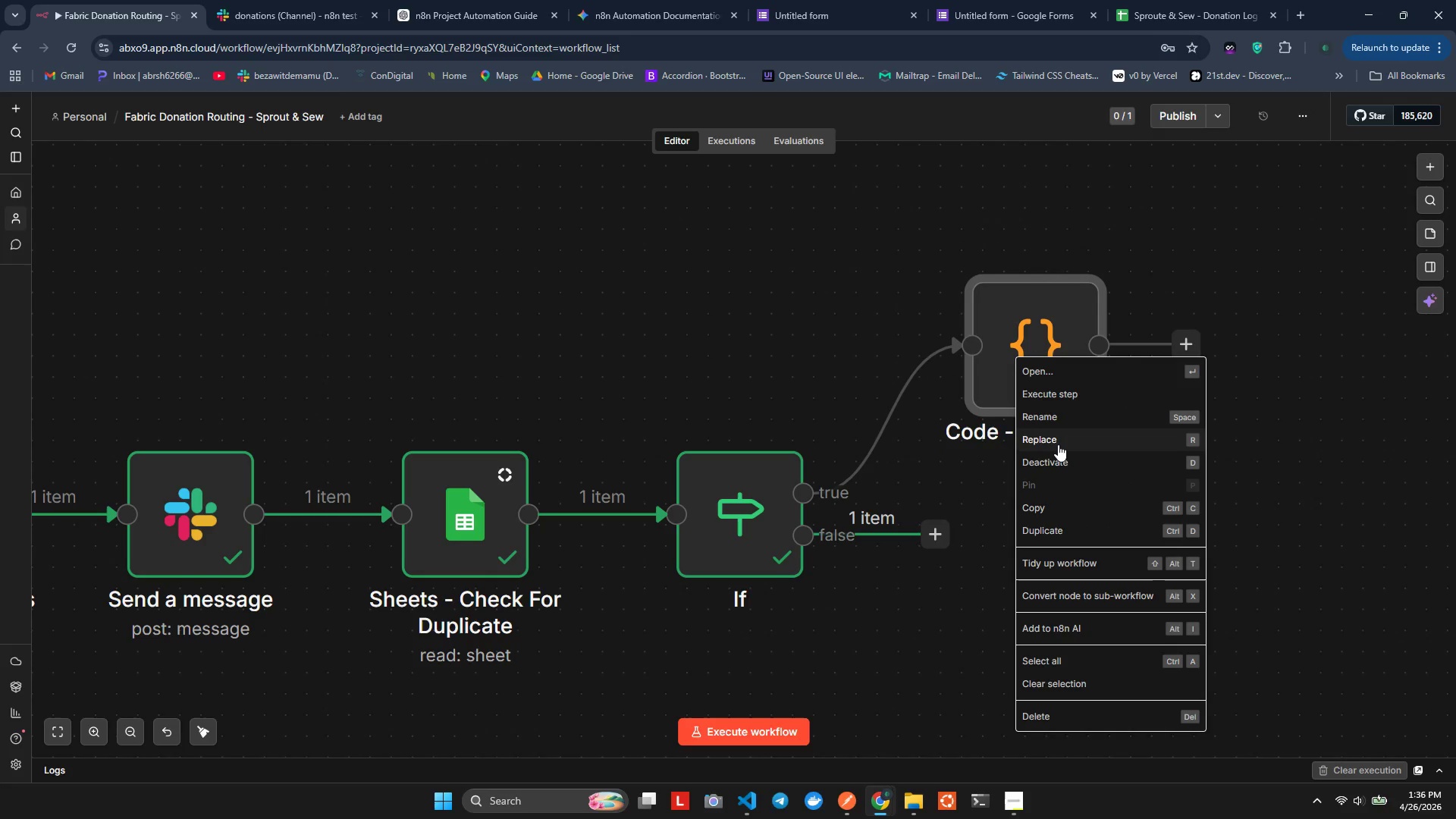 
left_click([915, 418])
 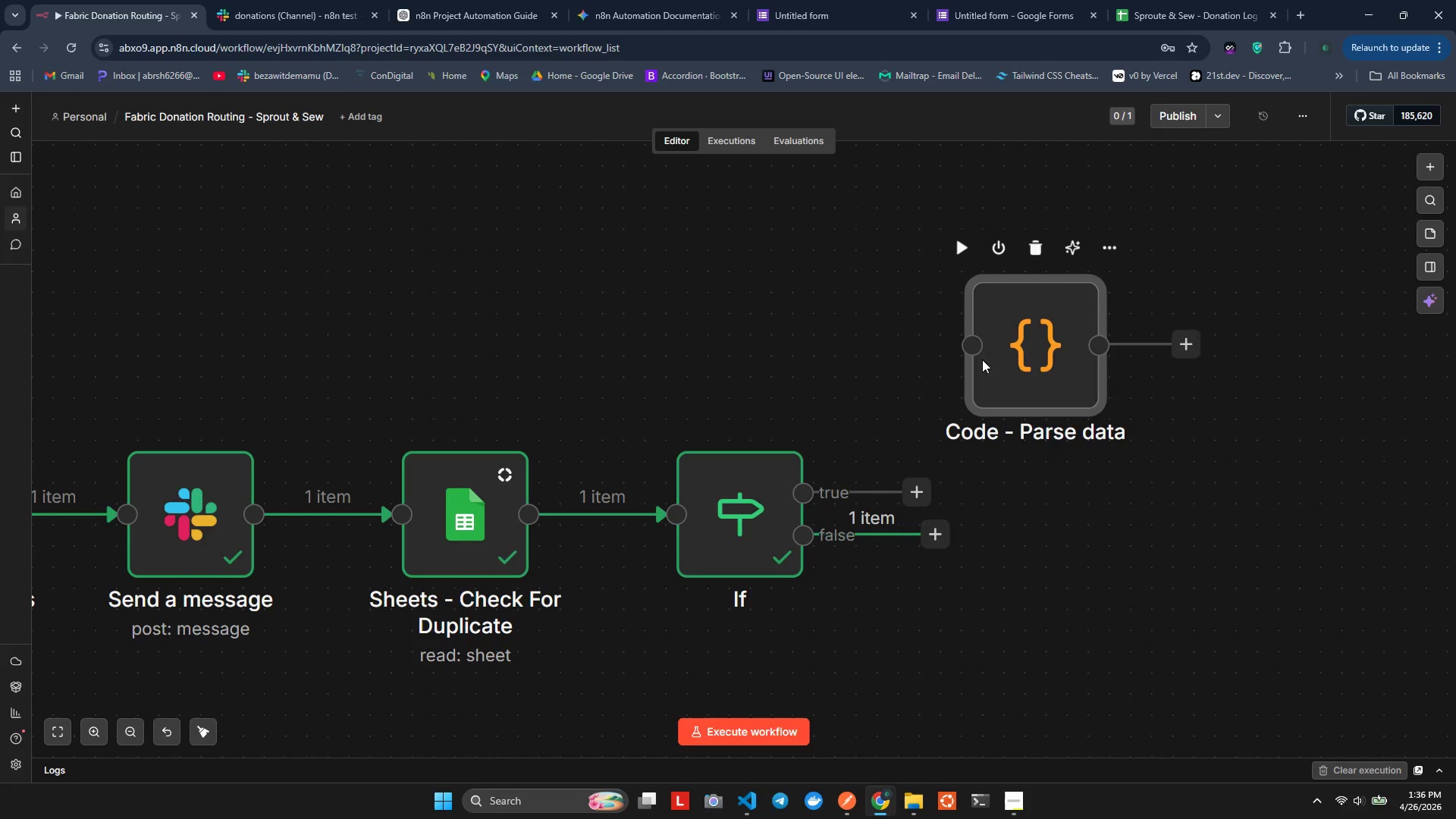 
left_click_drag(start_coordinate=[994, 349], to_coordinate=[1056, 525])
 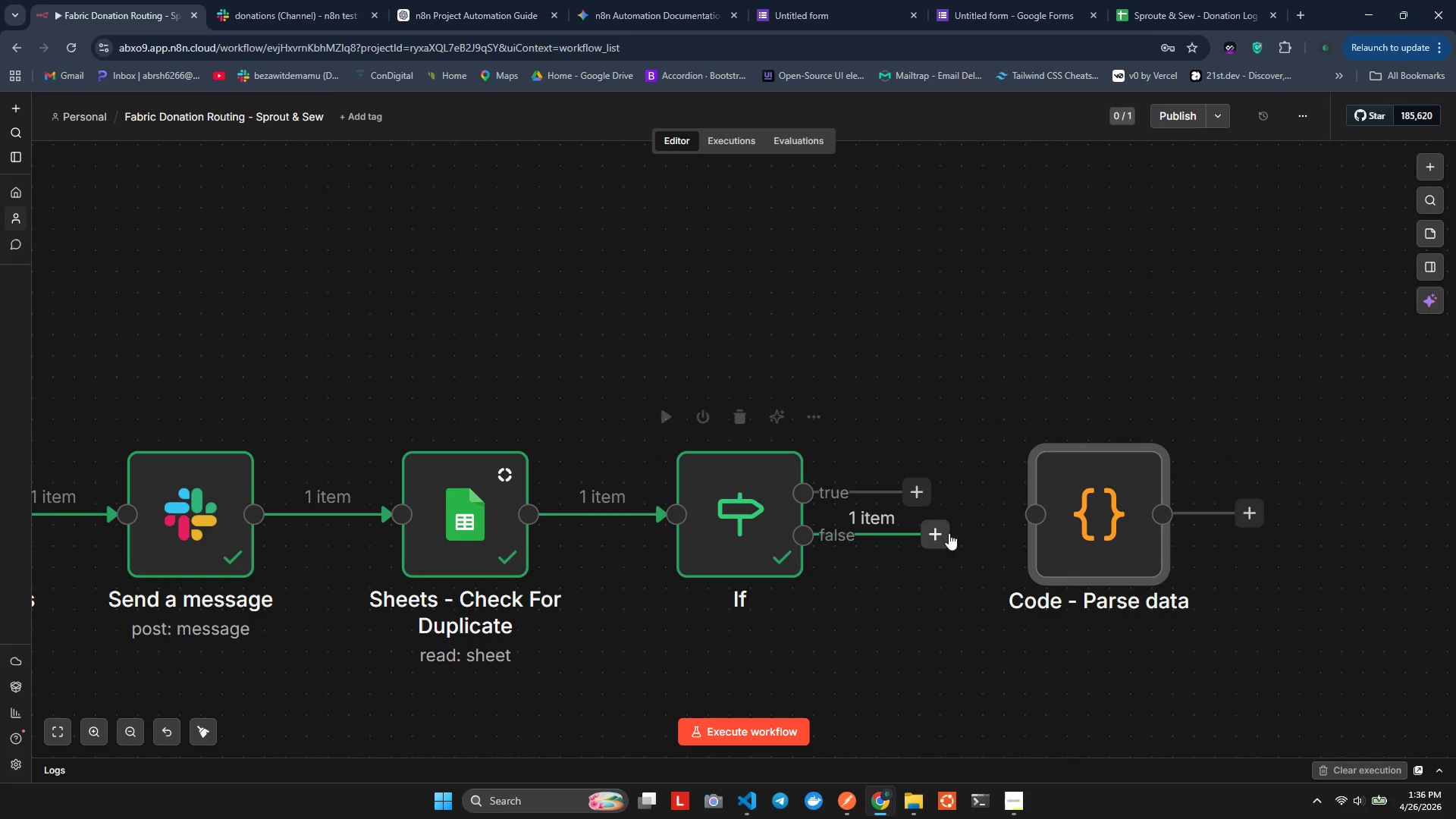 
left_click_drag(start_coordinate=[930, 532], to_coordinate=[1040, 510])
 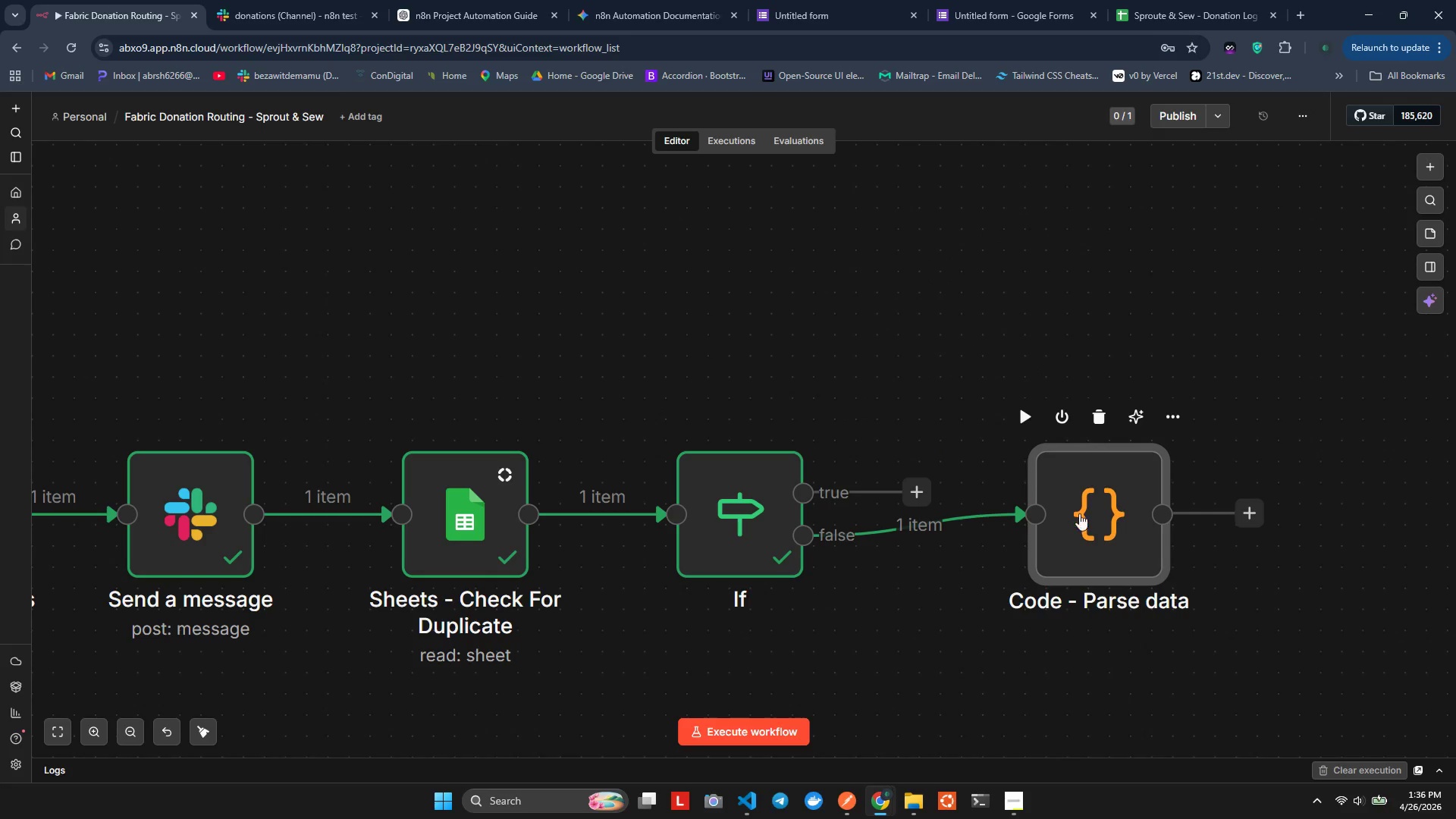 
left_click_drag(start_coordinate=[1080, 513], to_coordinate=[1065, 629])
 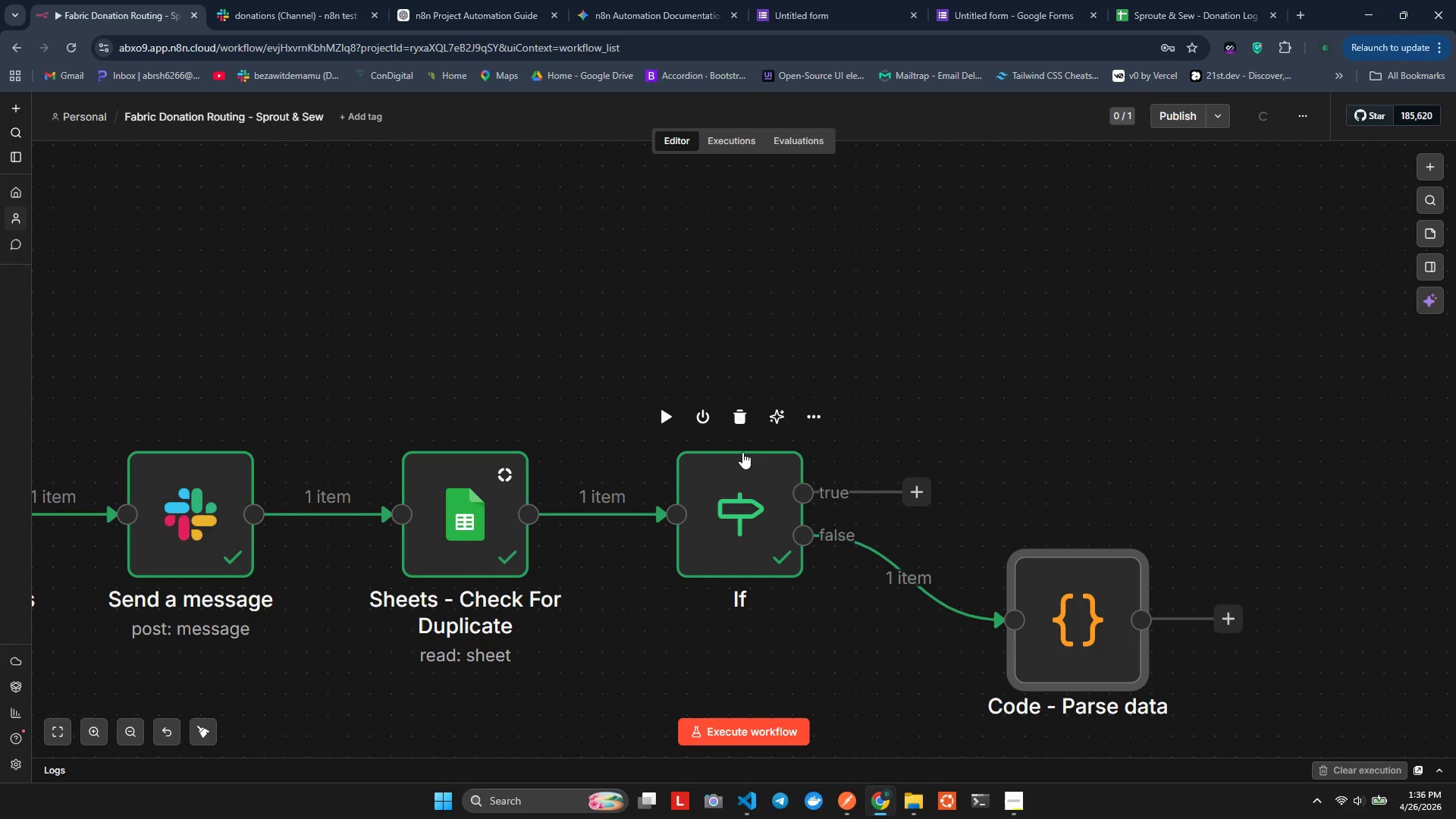 
left_click([667, 416])
 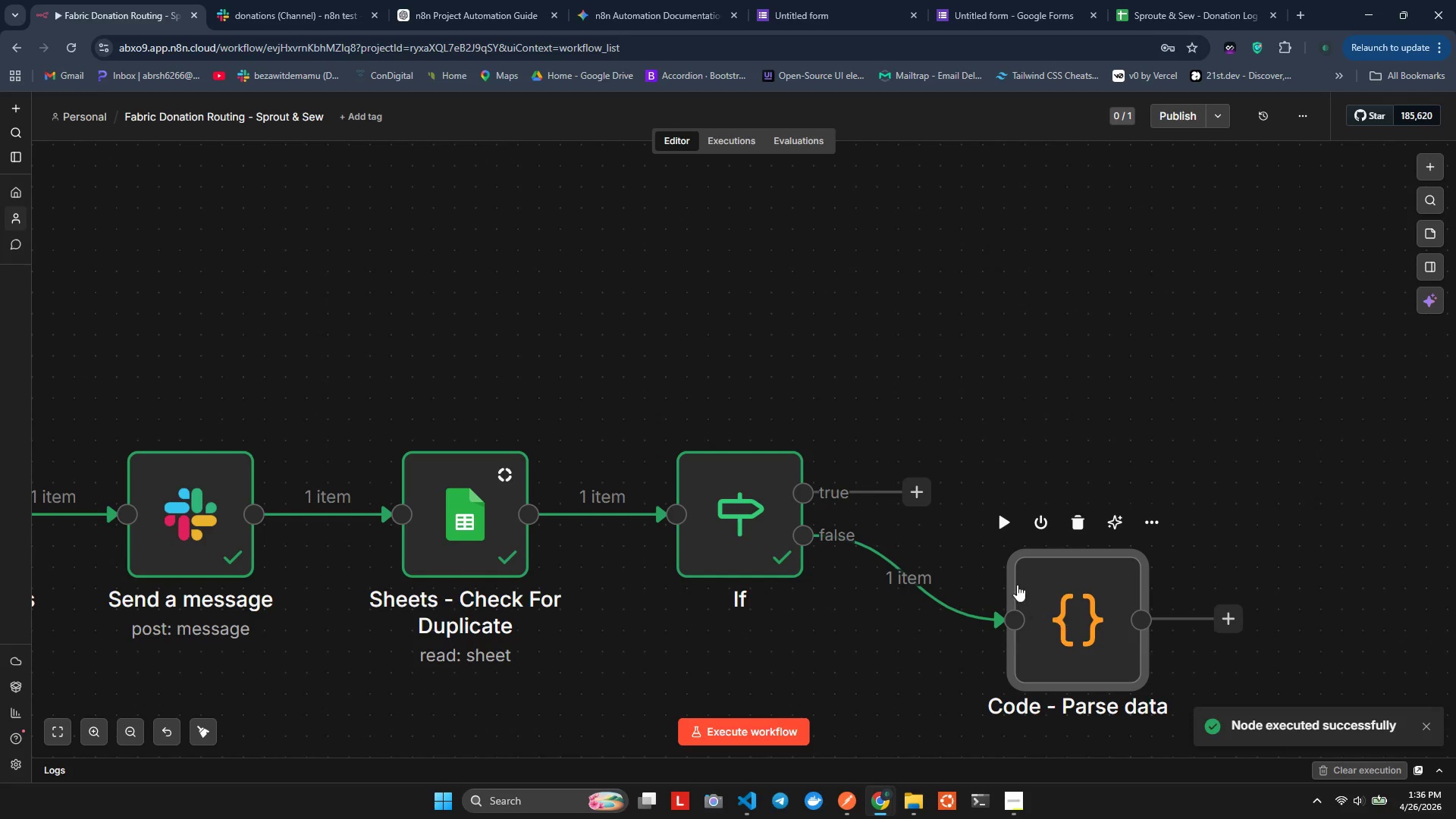 
left_click([1004, 520])
 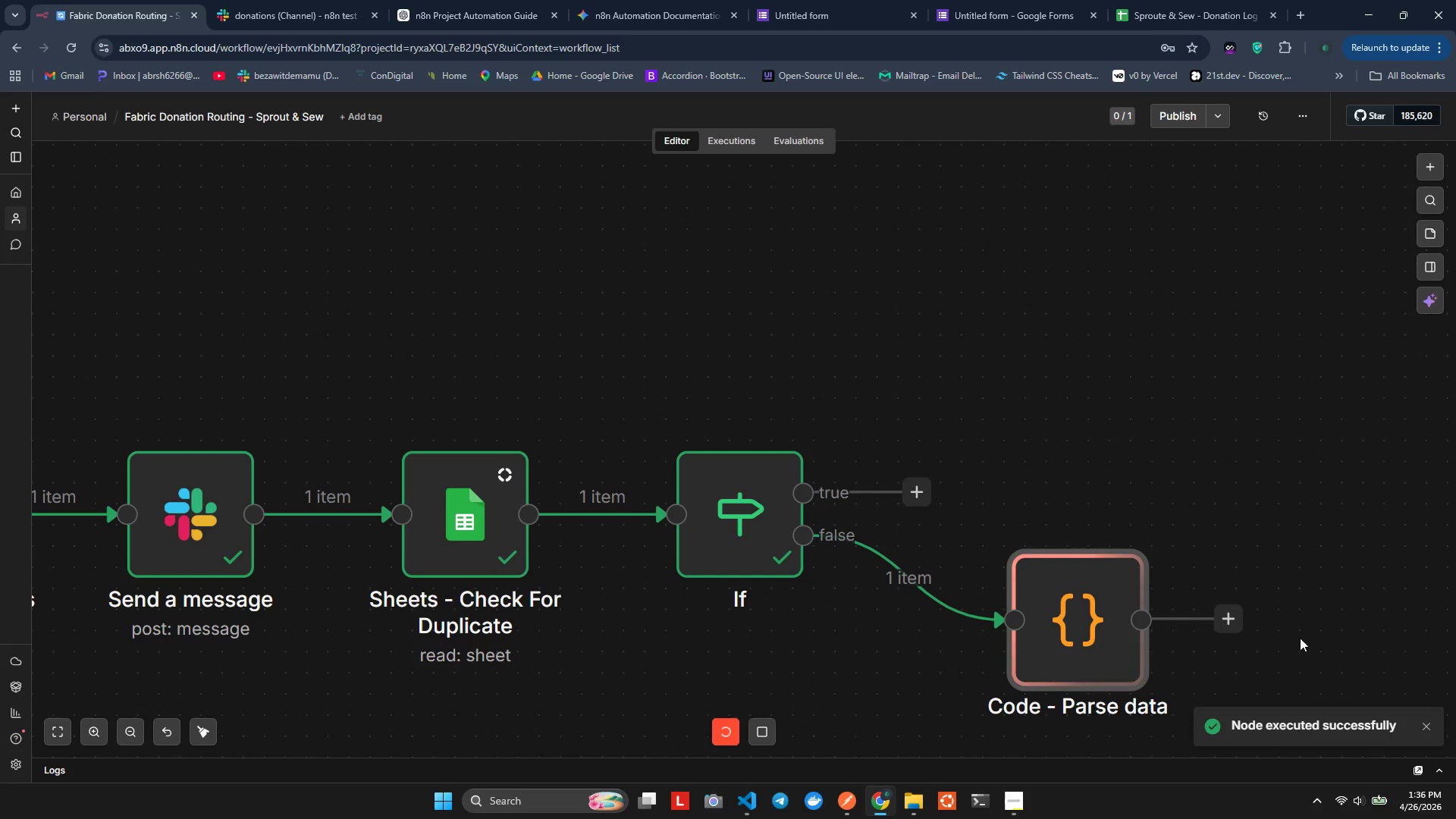 
hold_key(key=ShiftLeft, duration=0.52)
scroll: coordinate [1291, 594], scroll_direction: down, amount: 4.0
 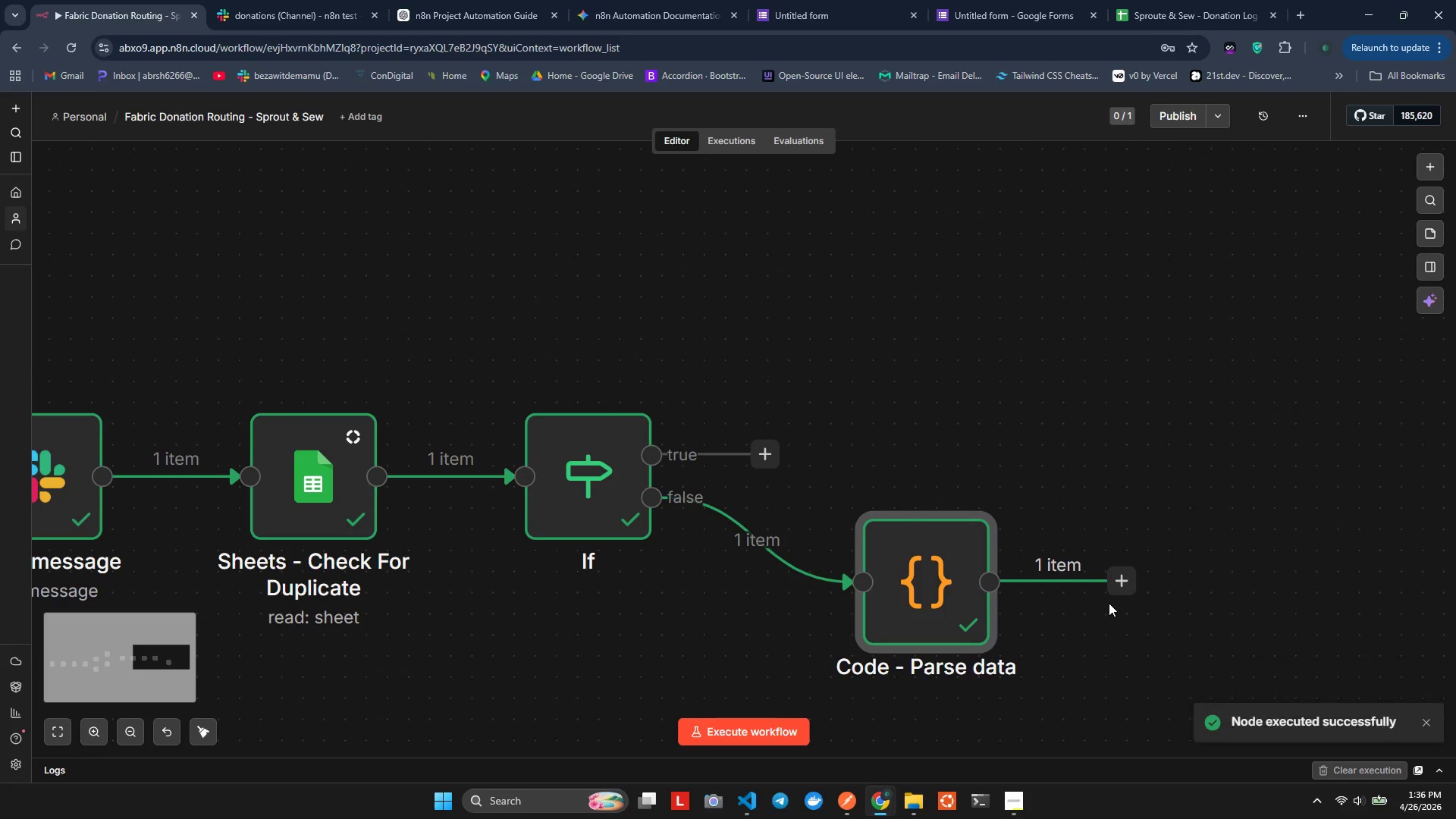 
wait(15.18)
 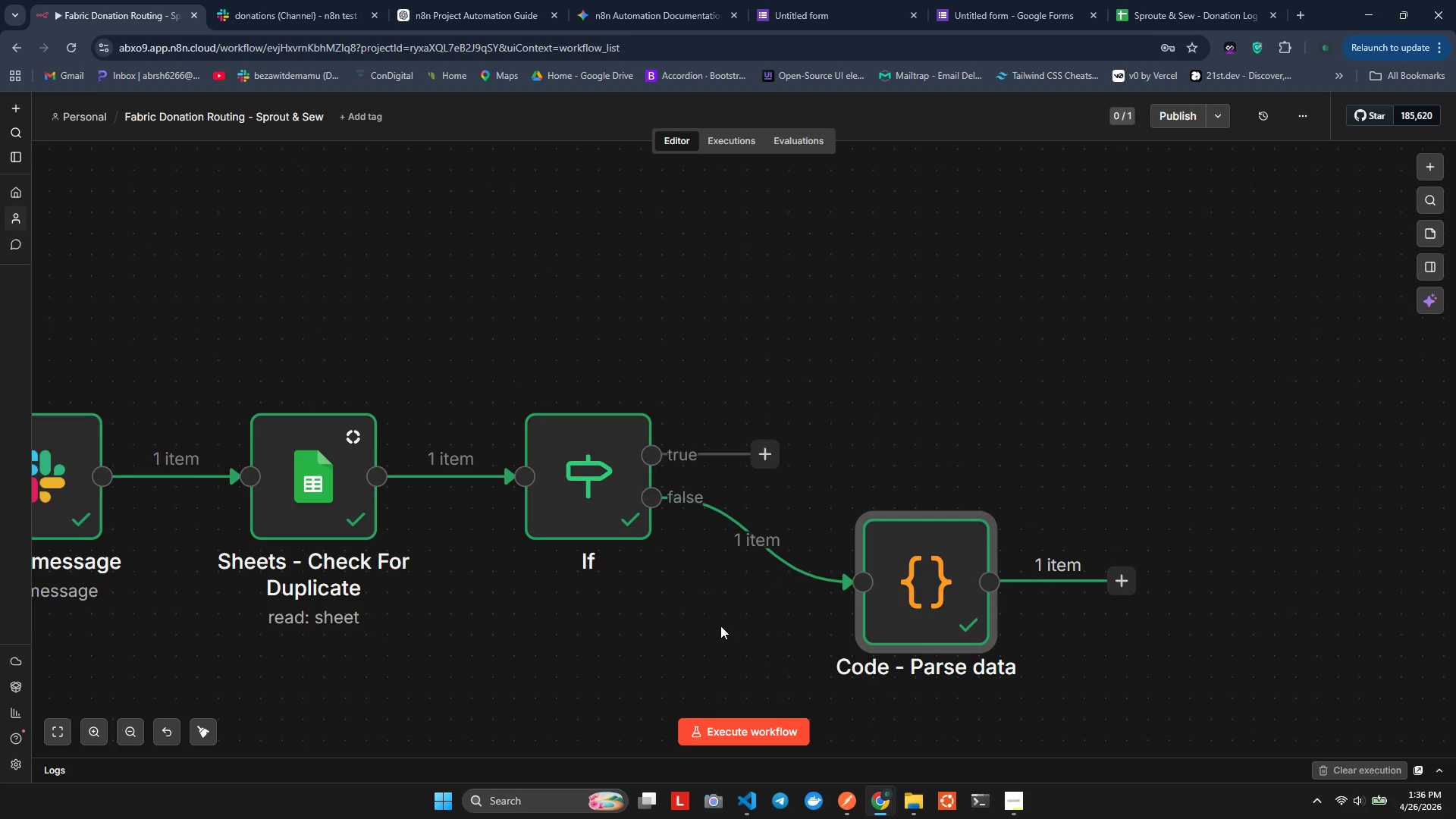 
left_click([1124, 577])
 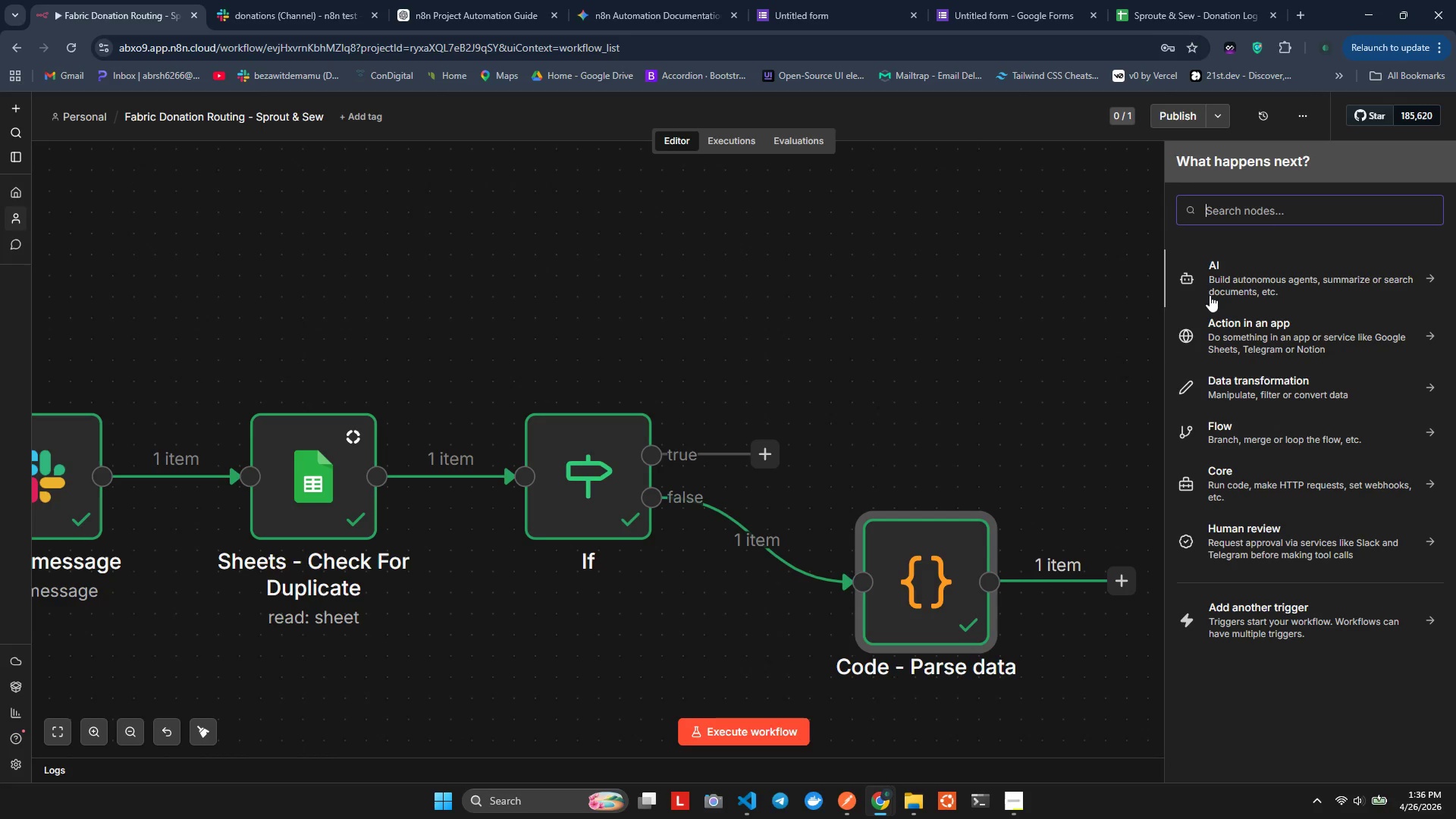 
wait(8.48)
 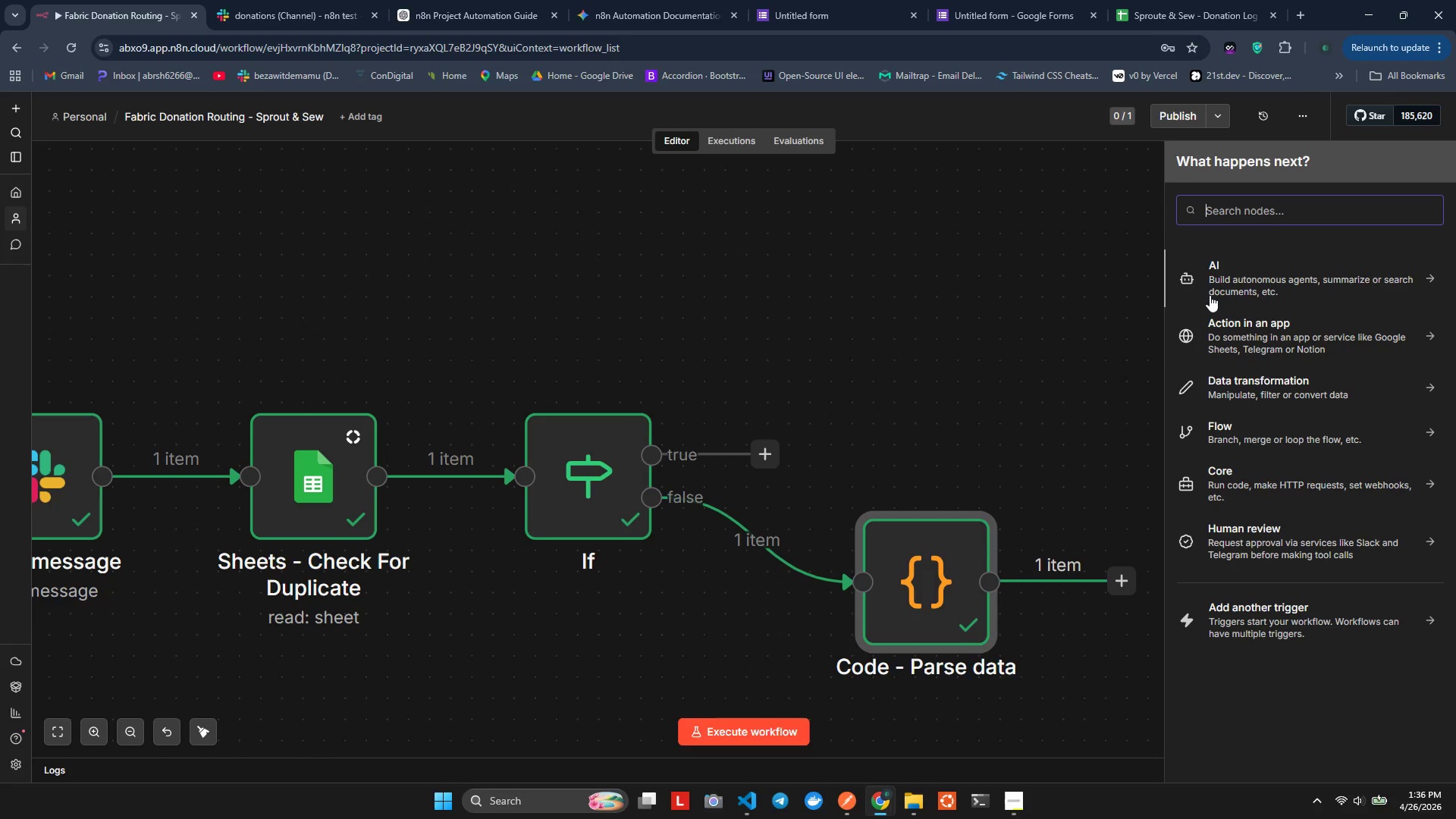 
type(Code)
 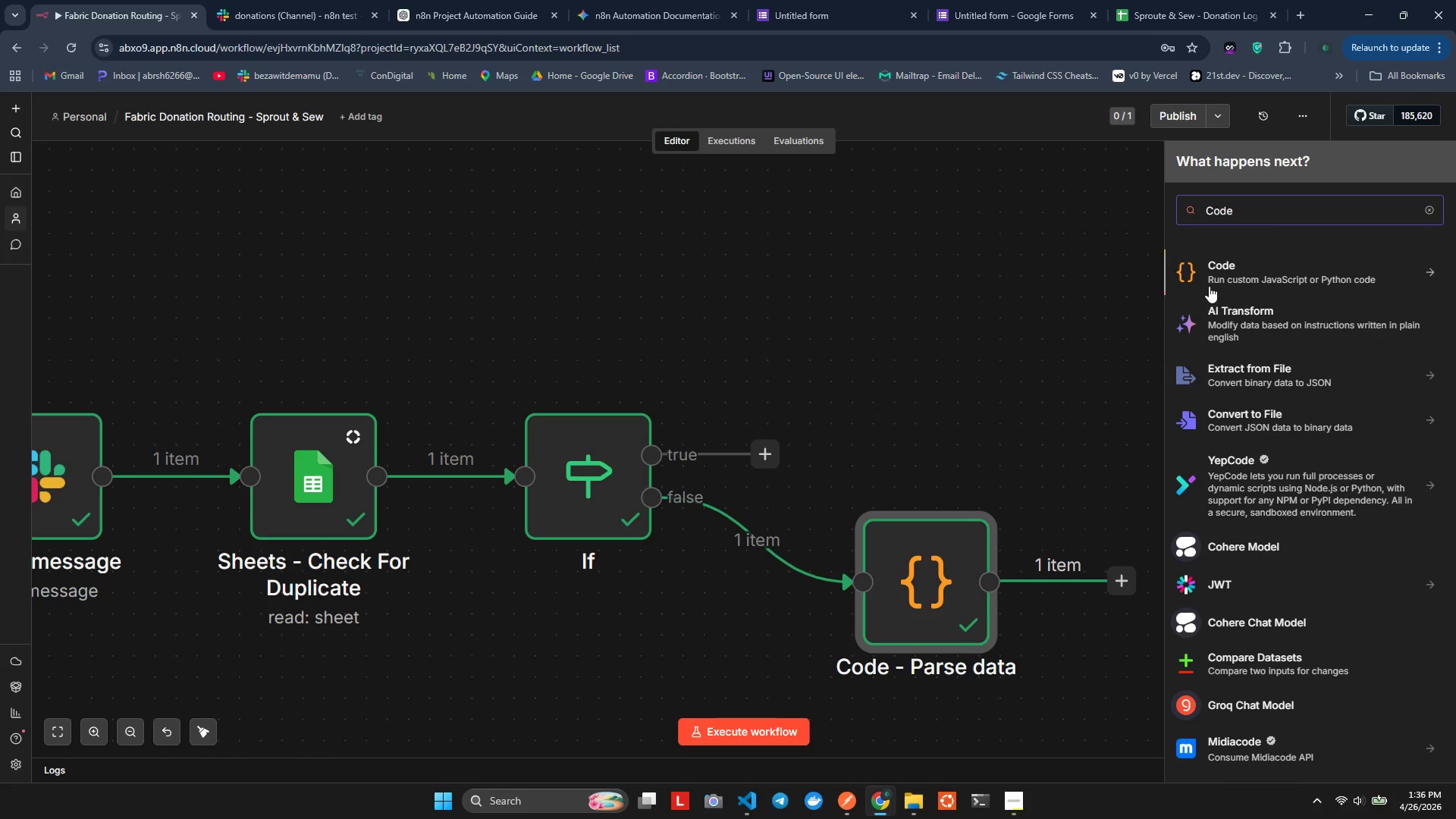 
left_click([1213, 262])
 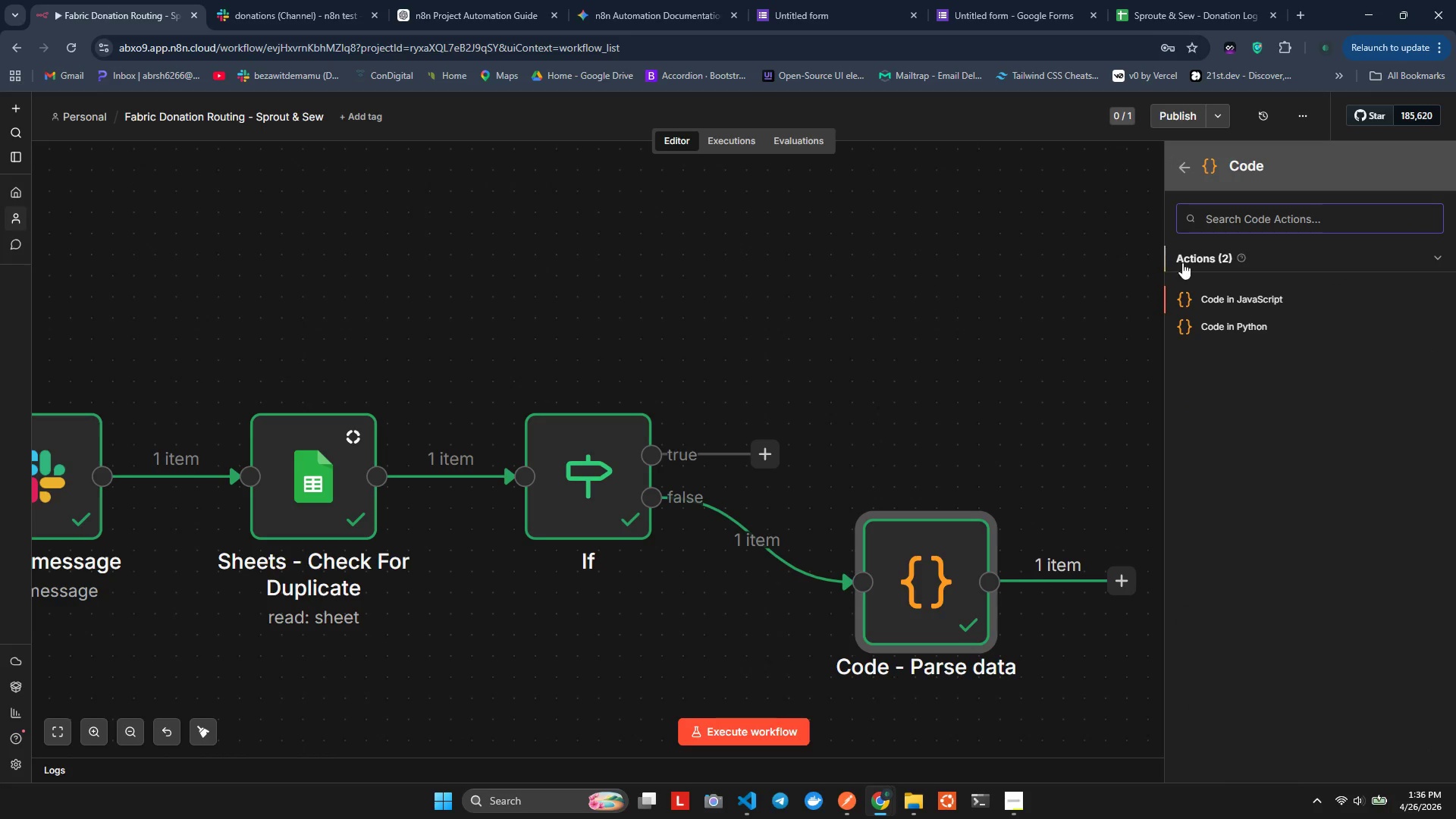 
left_click([1193, 288])
 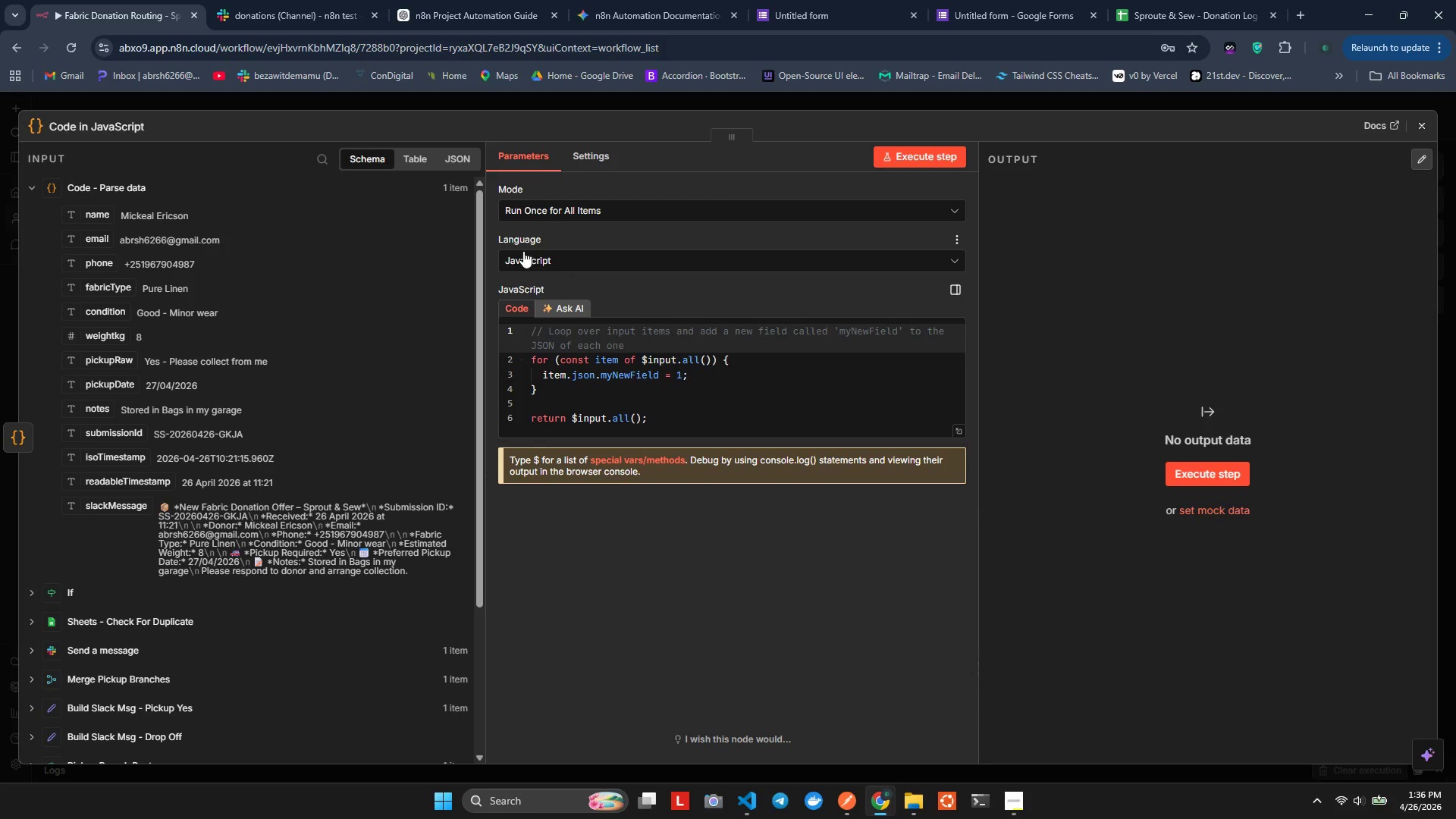 
left_click([538, 209])
 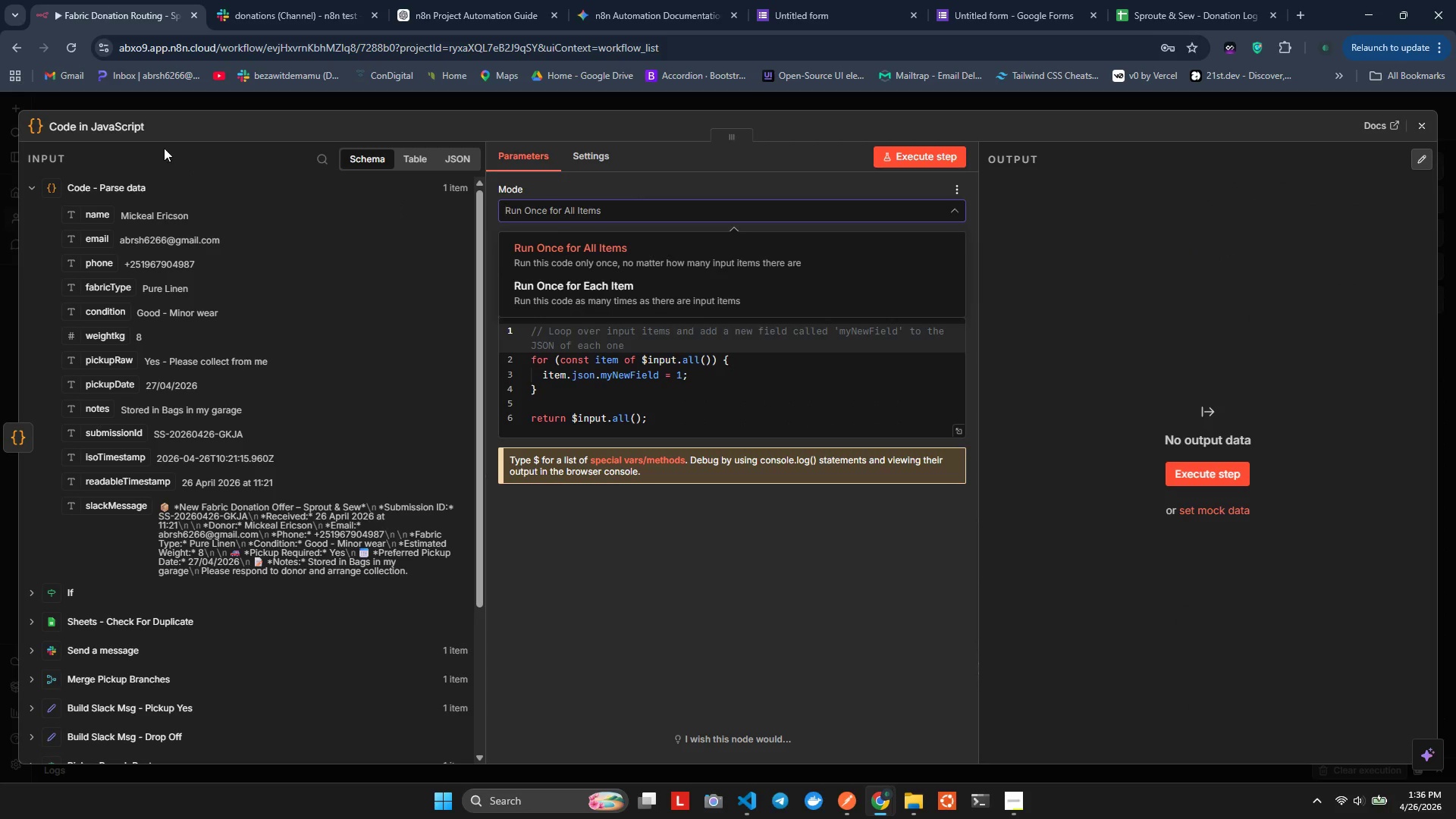 
left_click([133, 127])
 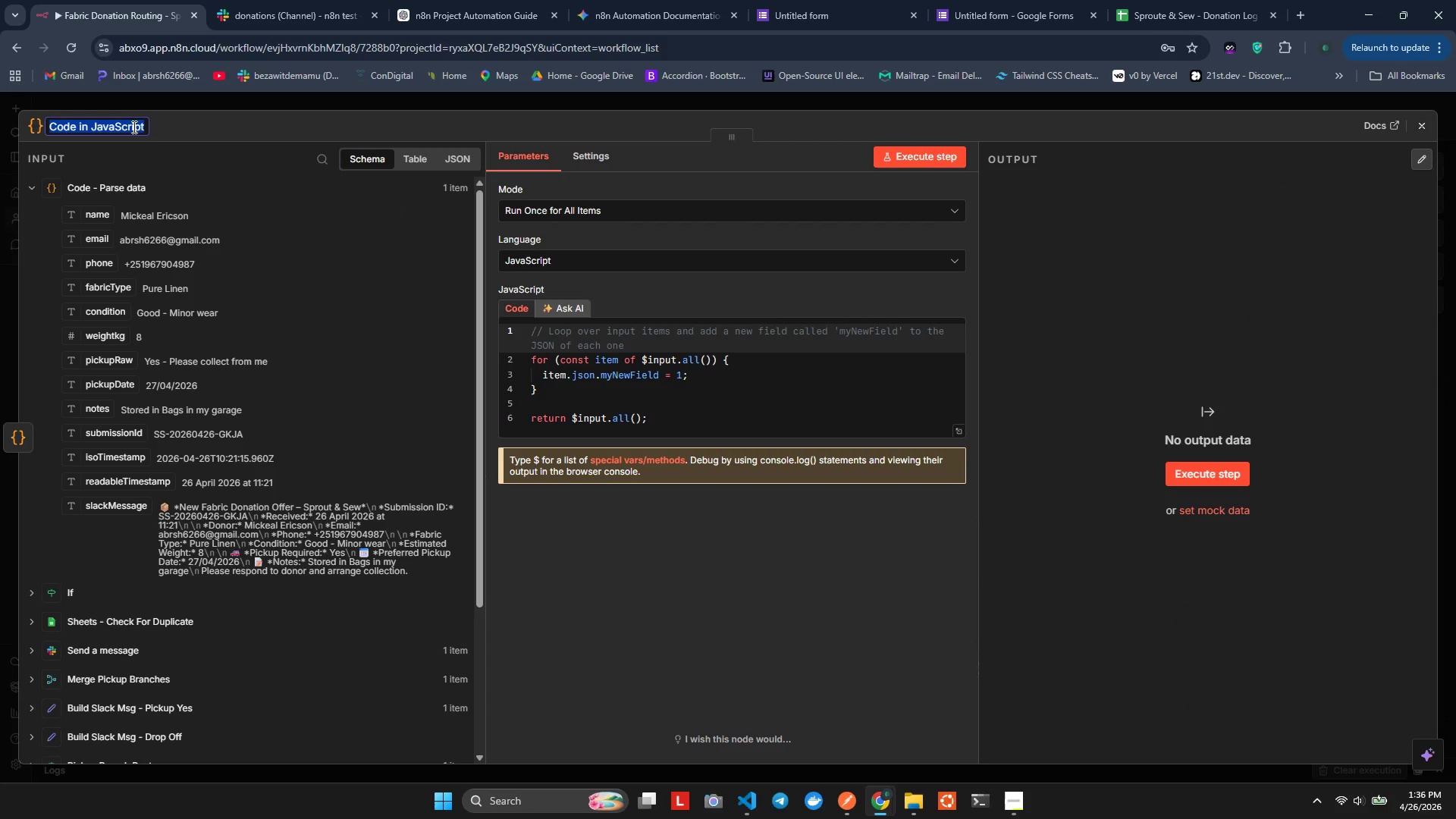 
type(Caculae CO#)
key(Backspace)
type(@)
key(Backspace)
type(2 Saved)
 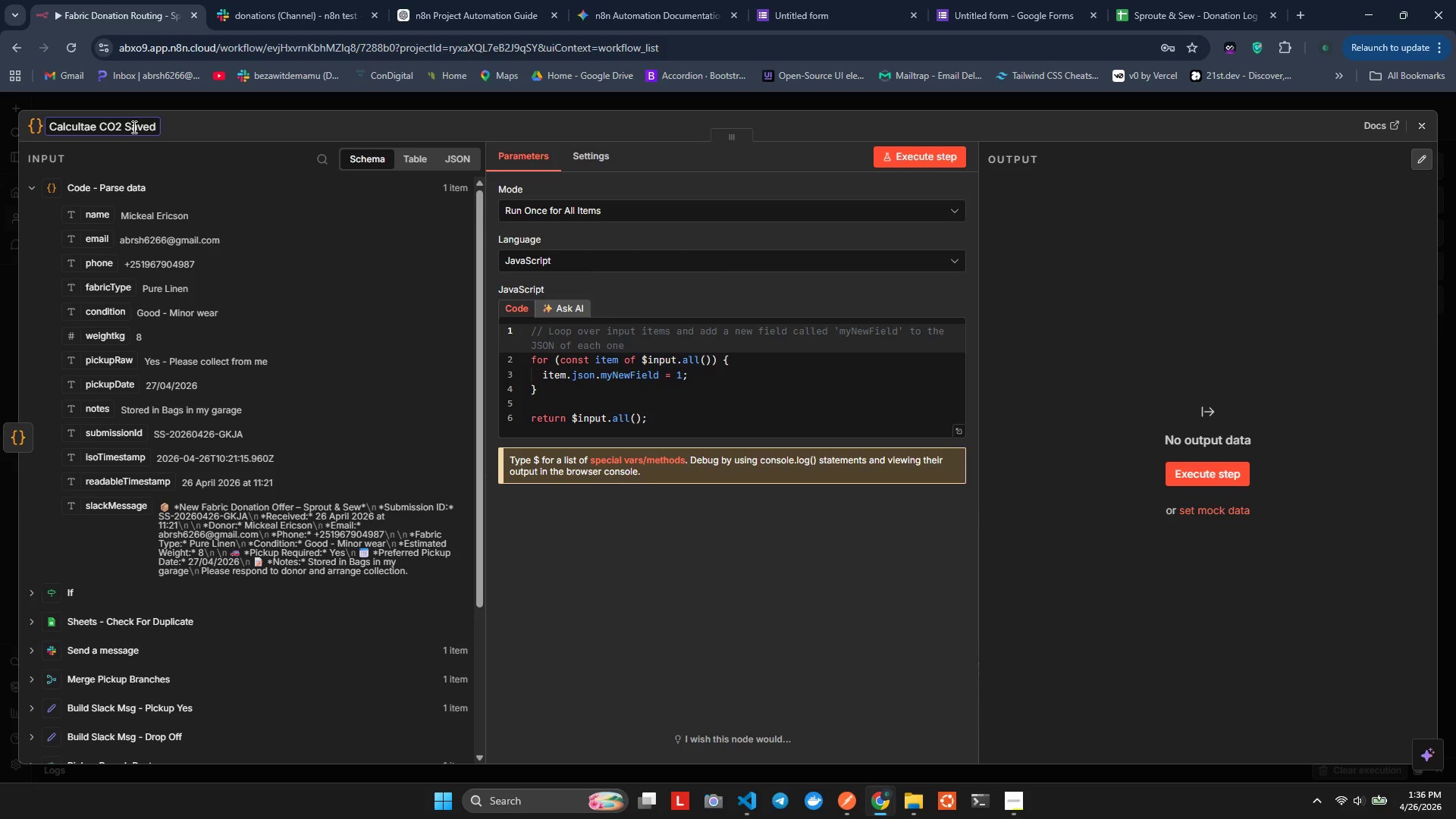 
hold_key(key=T, duration=0.39)
 